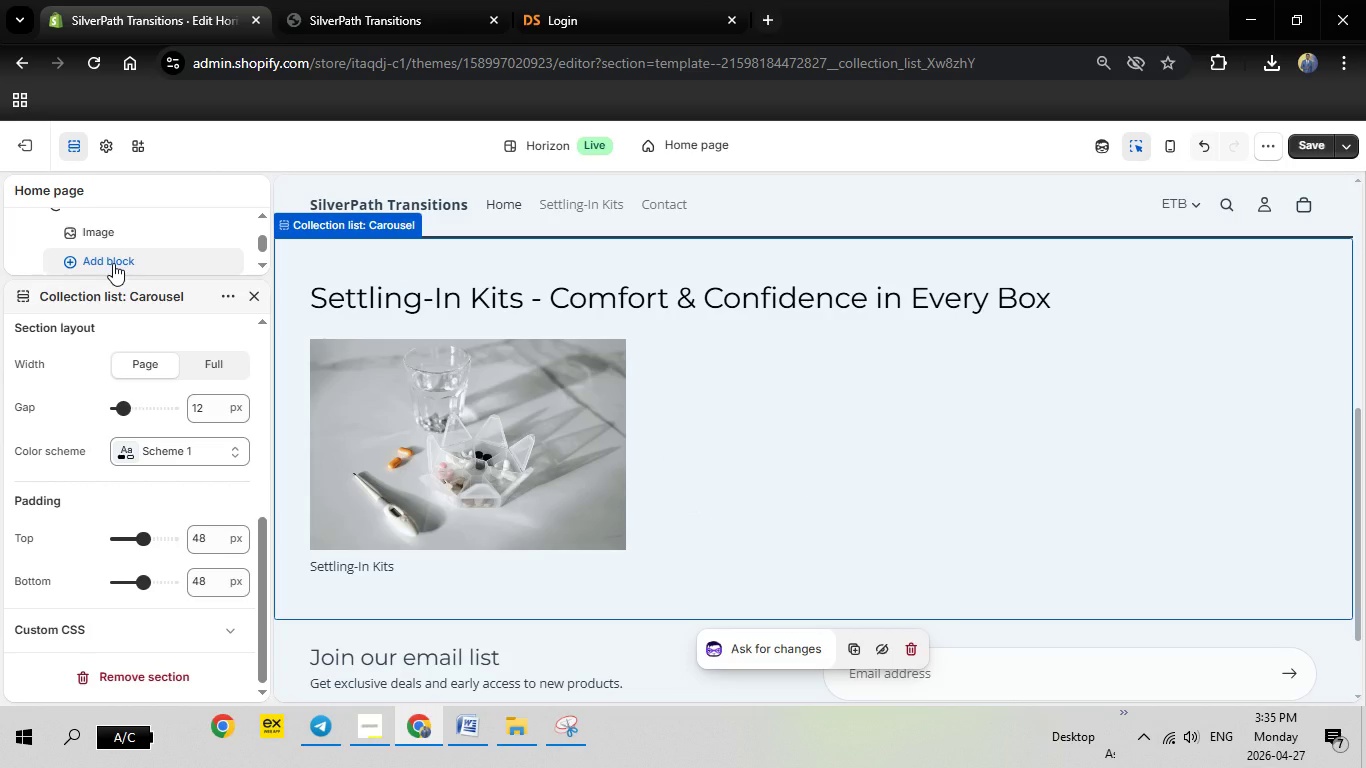 
scroll: coordinate [138, 229], scroll_direction: up, amount: 1.0
 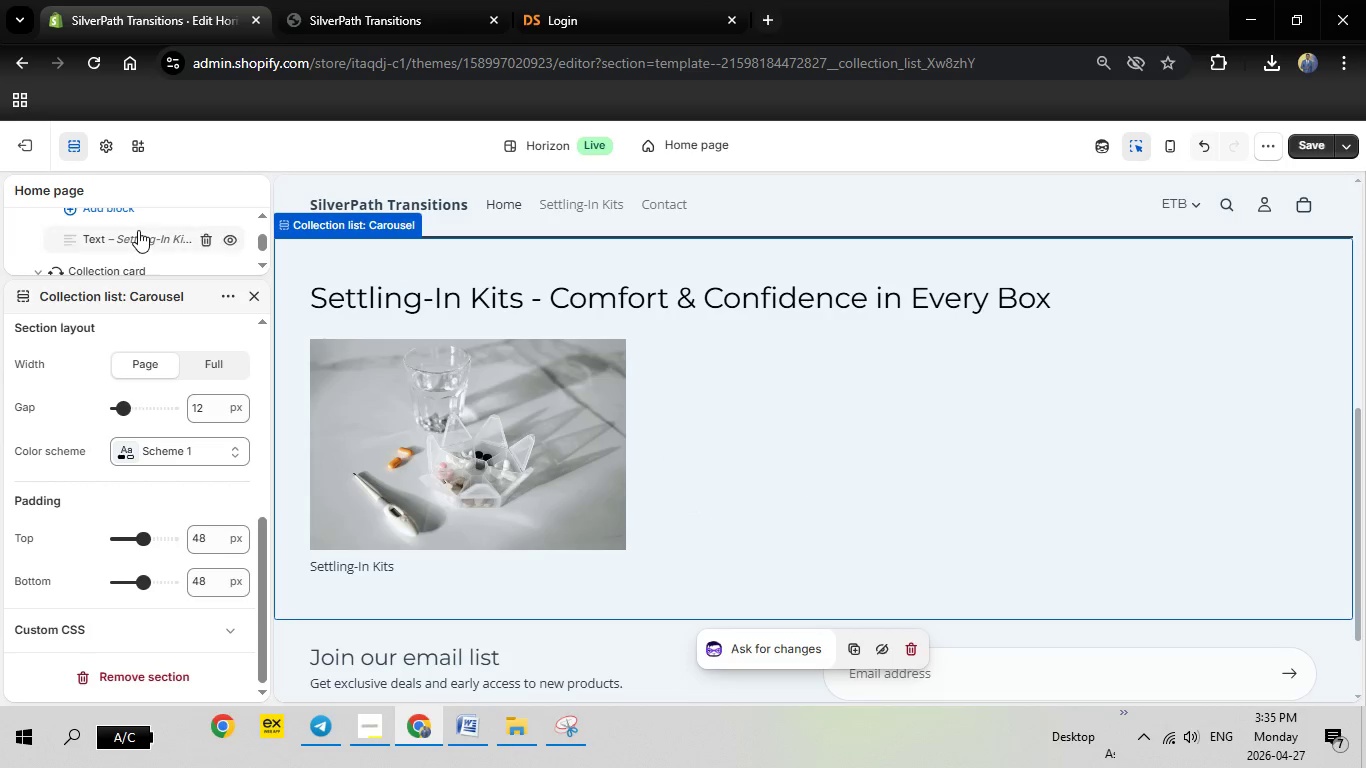 
scroll: coordinate [138, 230], scroll_direction: down, amount: 1.0
 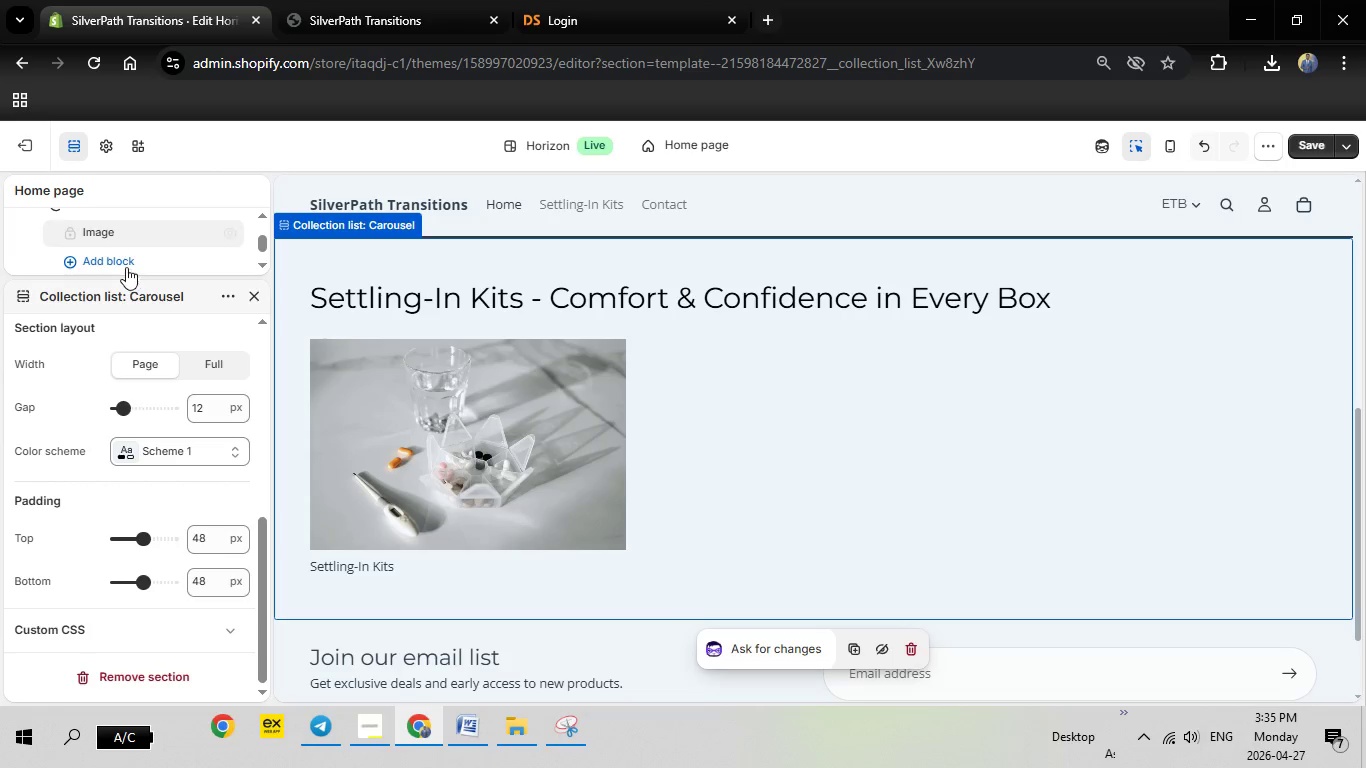 
left_click([122, 260])
 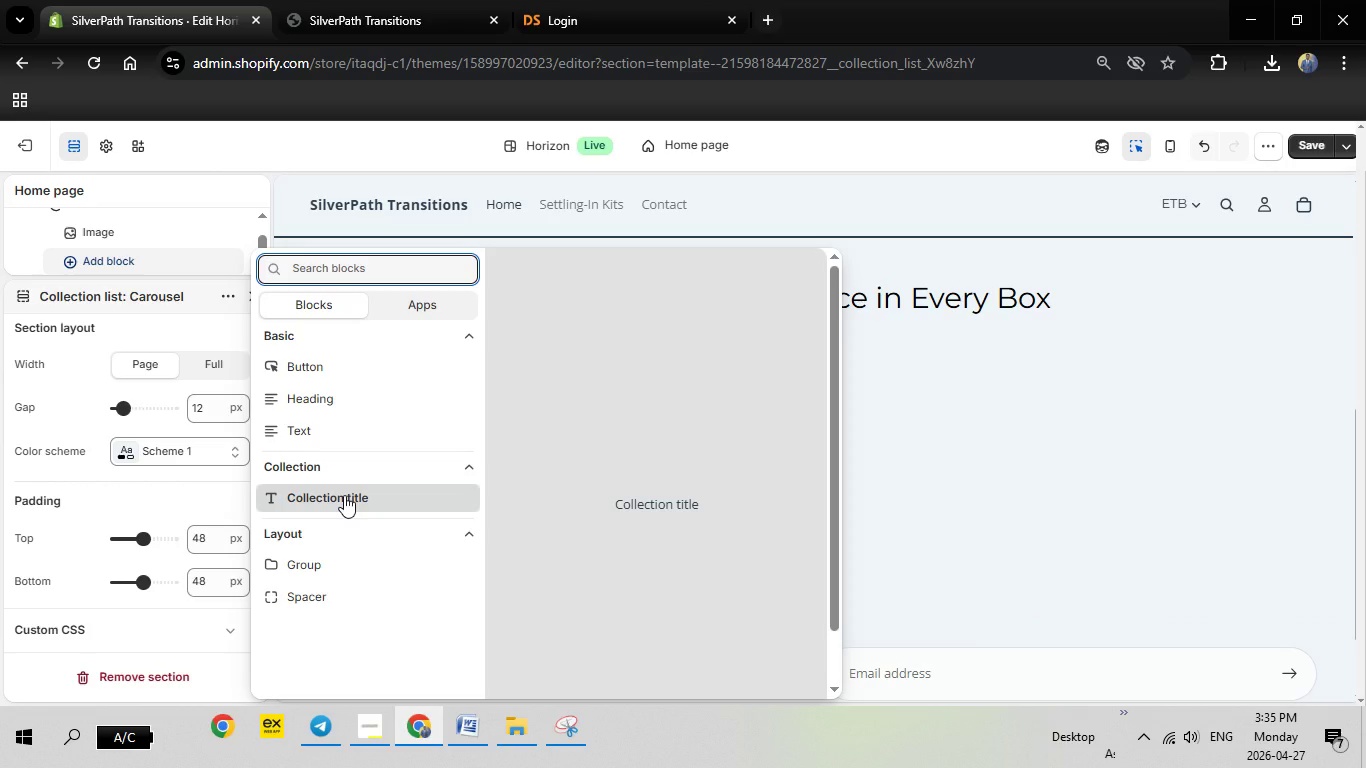 
wait(9.05)
 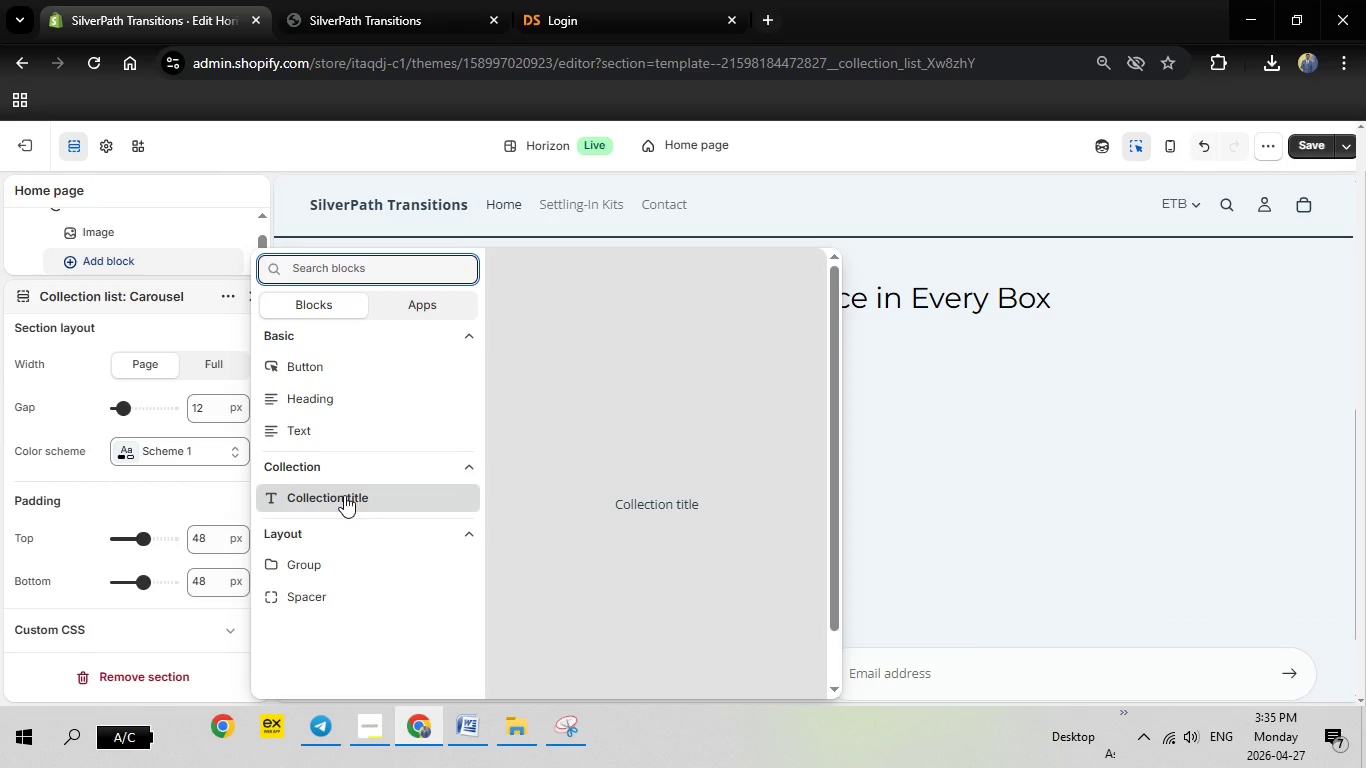 
left_click([346, 494])
 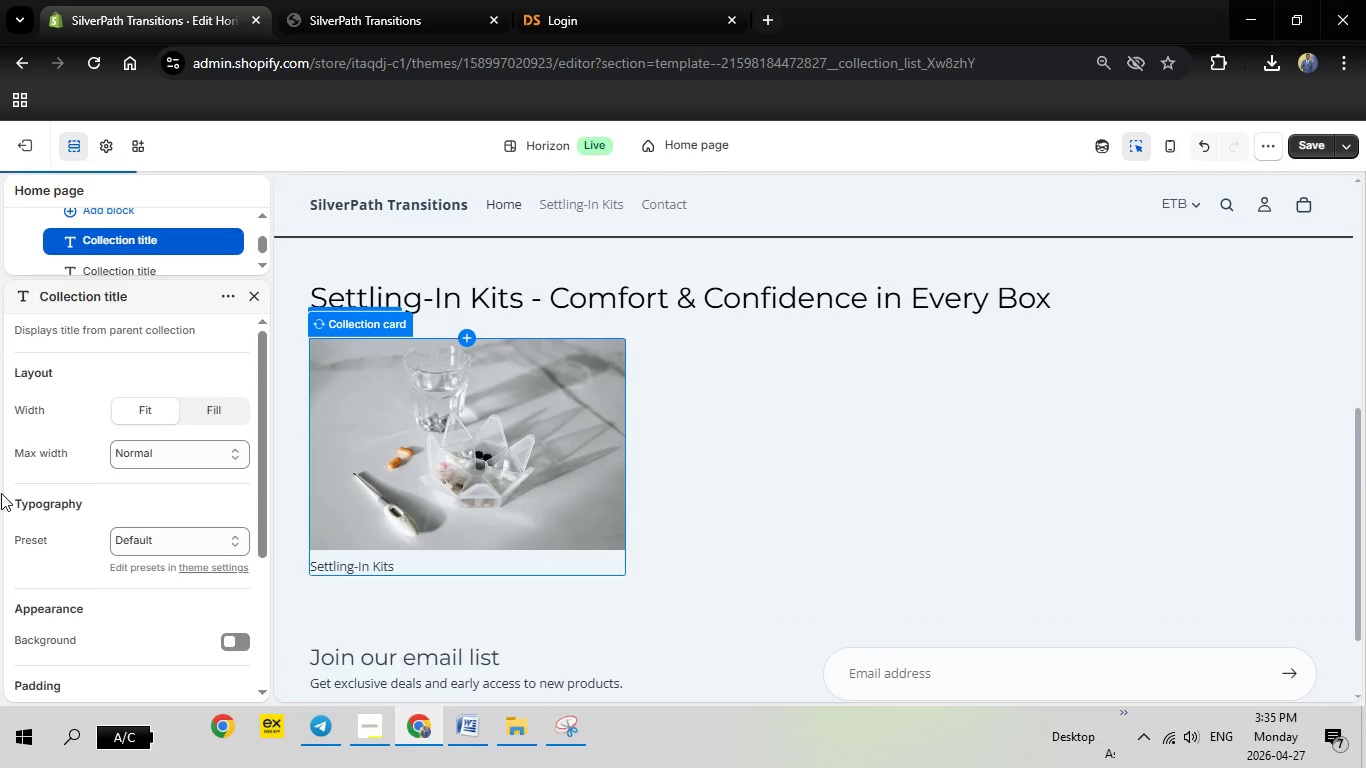 
wait(5.55)
 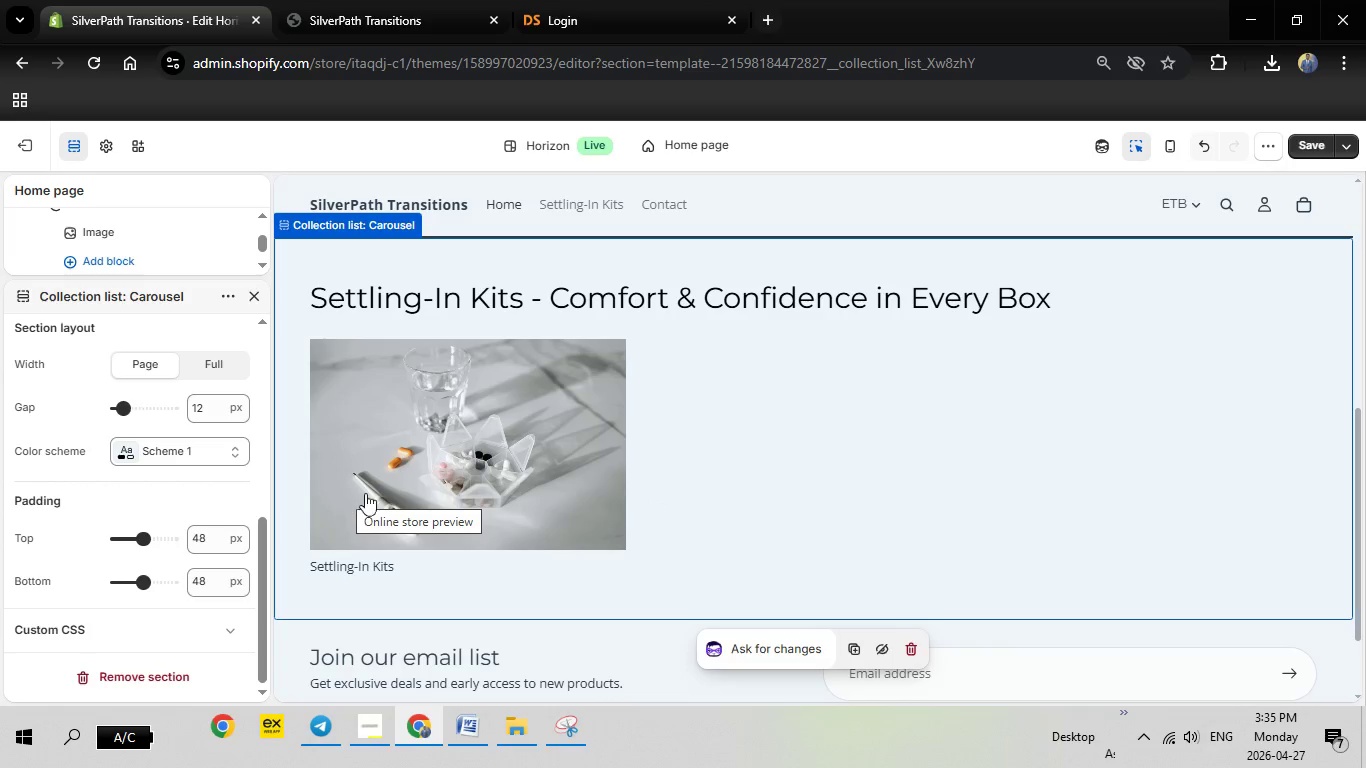 
scroll: coordinate [139, 440], scroll_direction: down, amount: 3.0
 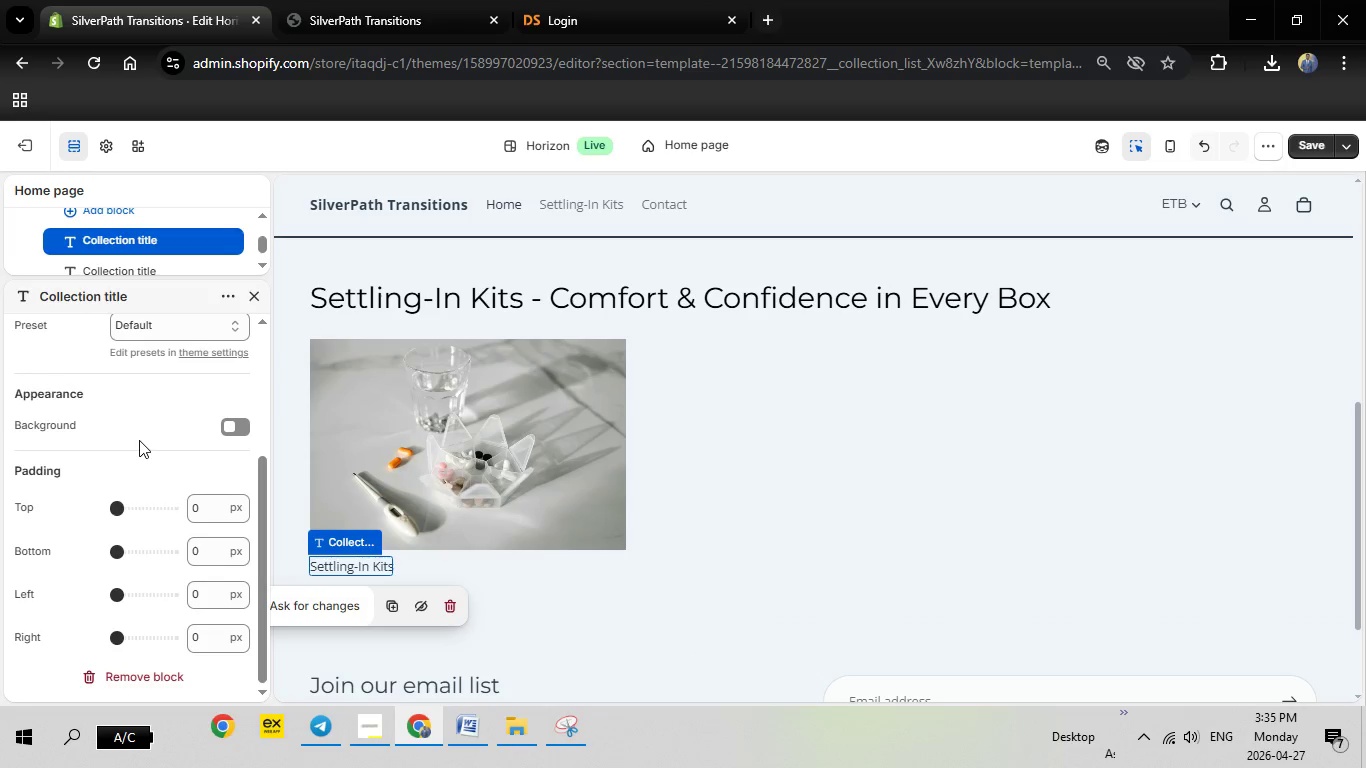 
scroll: coordinate [139, 440], scroll_direction: up, amount: 8.0
 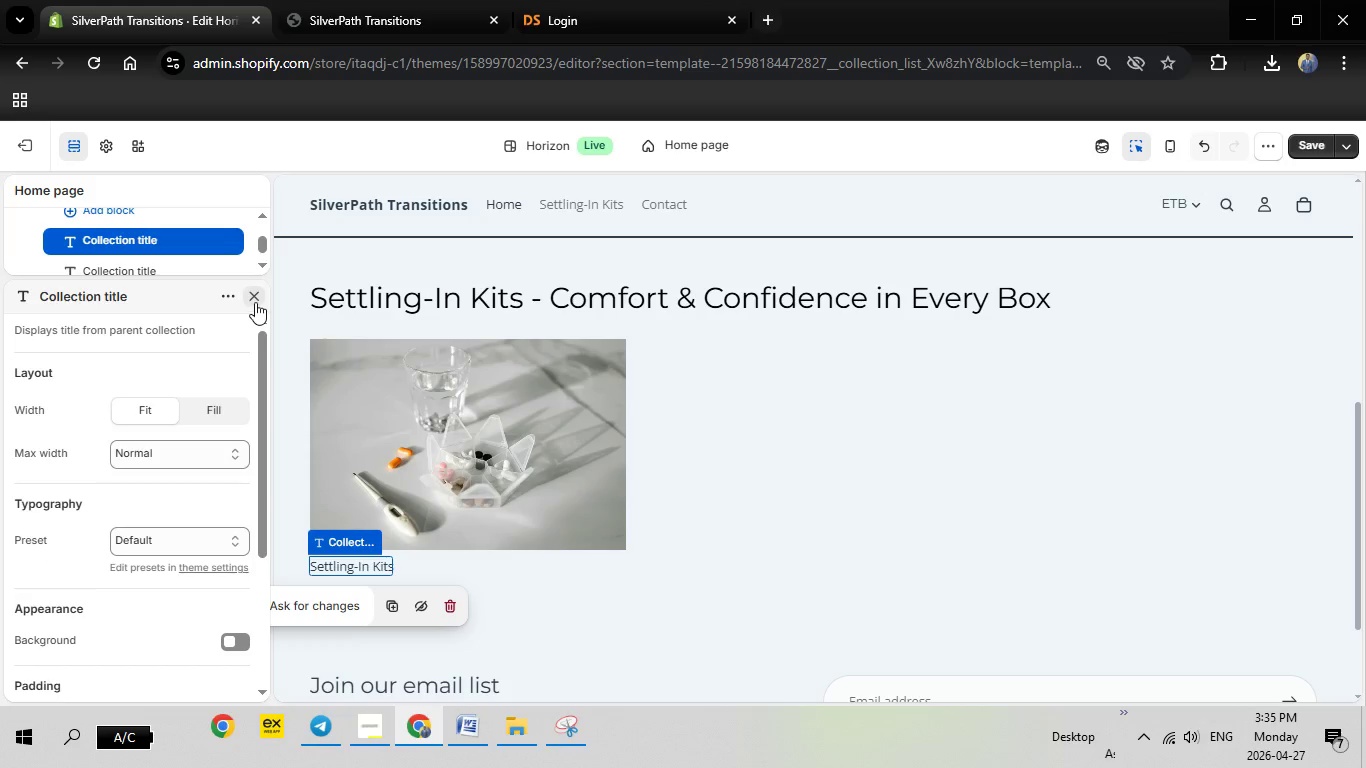 
scroll: coordinate [191, 500], scroll_direction: down, amount: 6.0
 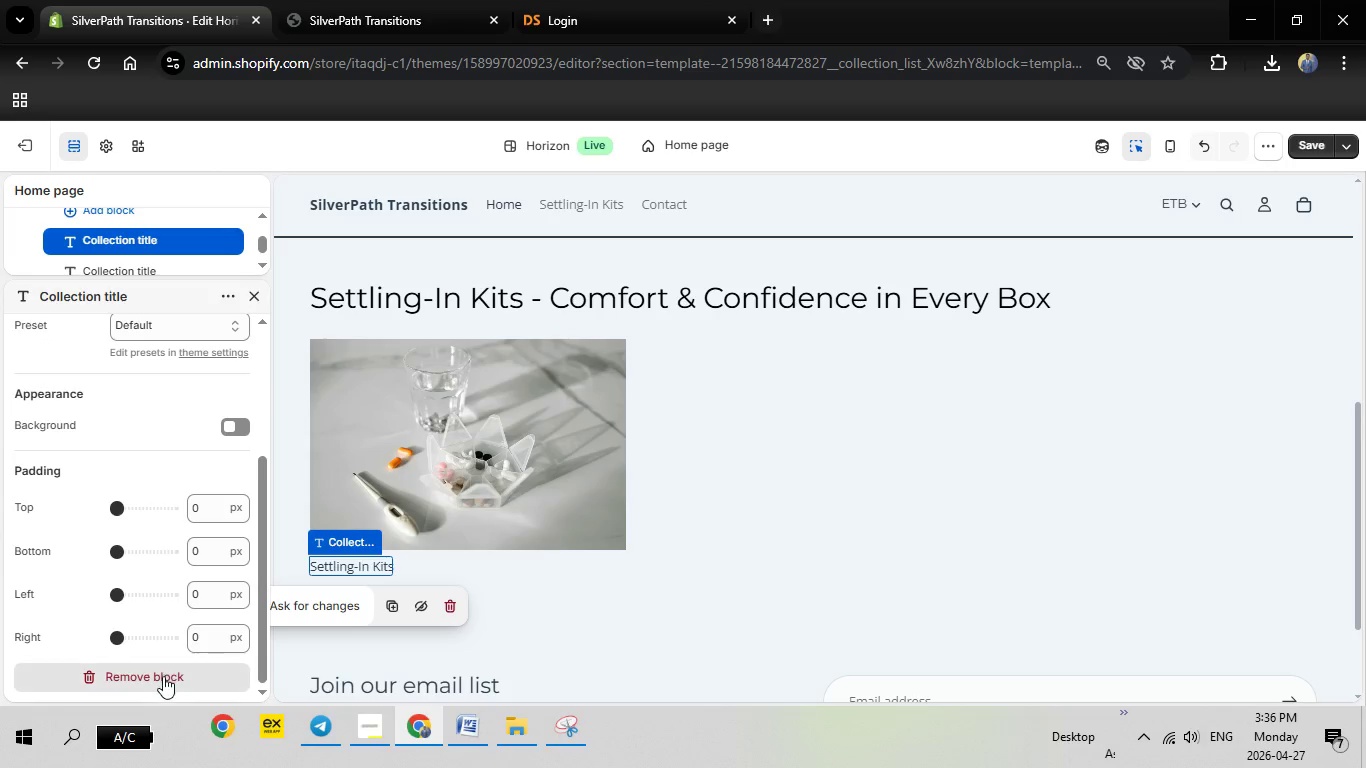 
left_click([163, 676])
 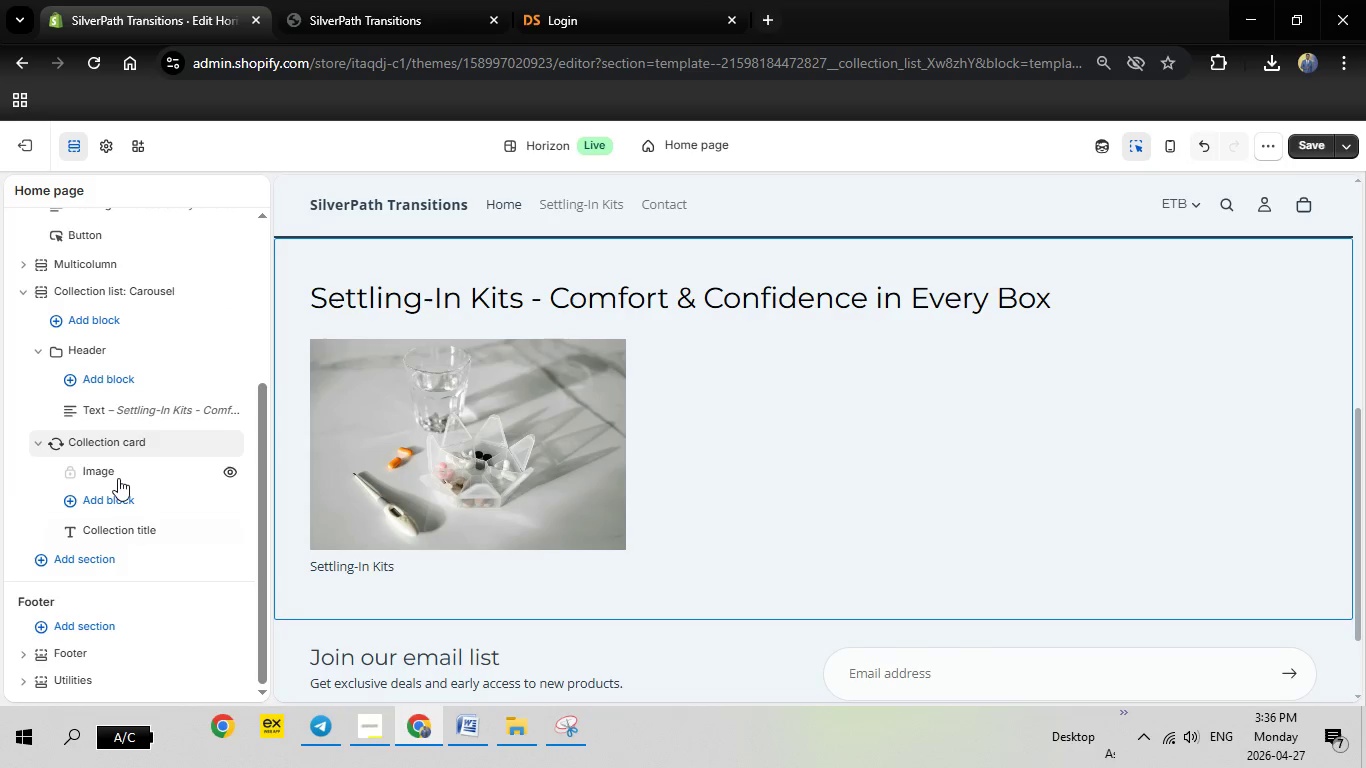 
wait(5.44)
 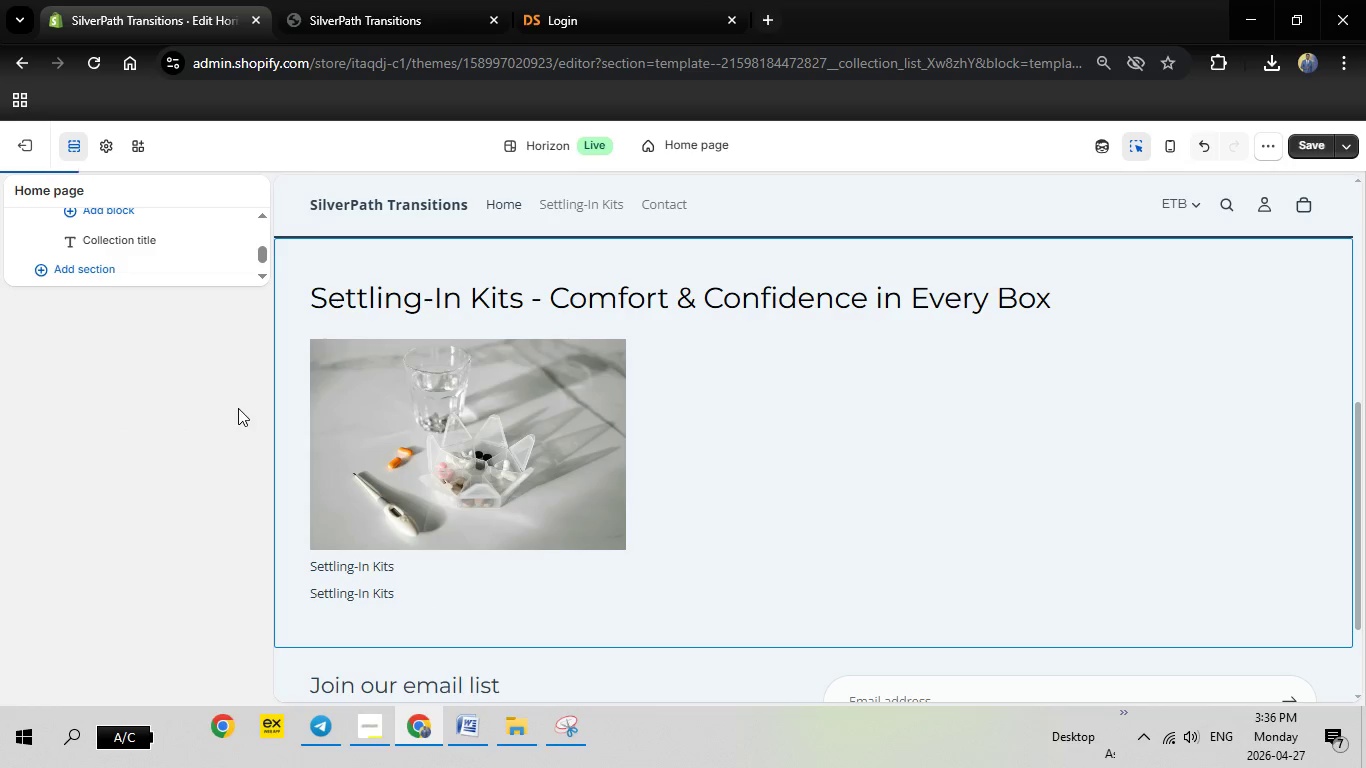 
right_click([118, 476])
 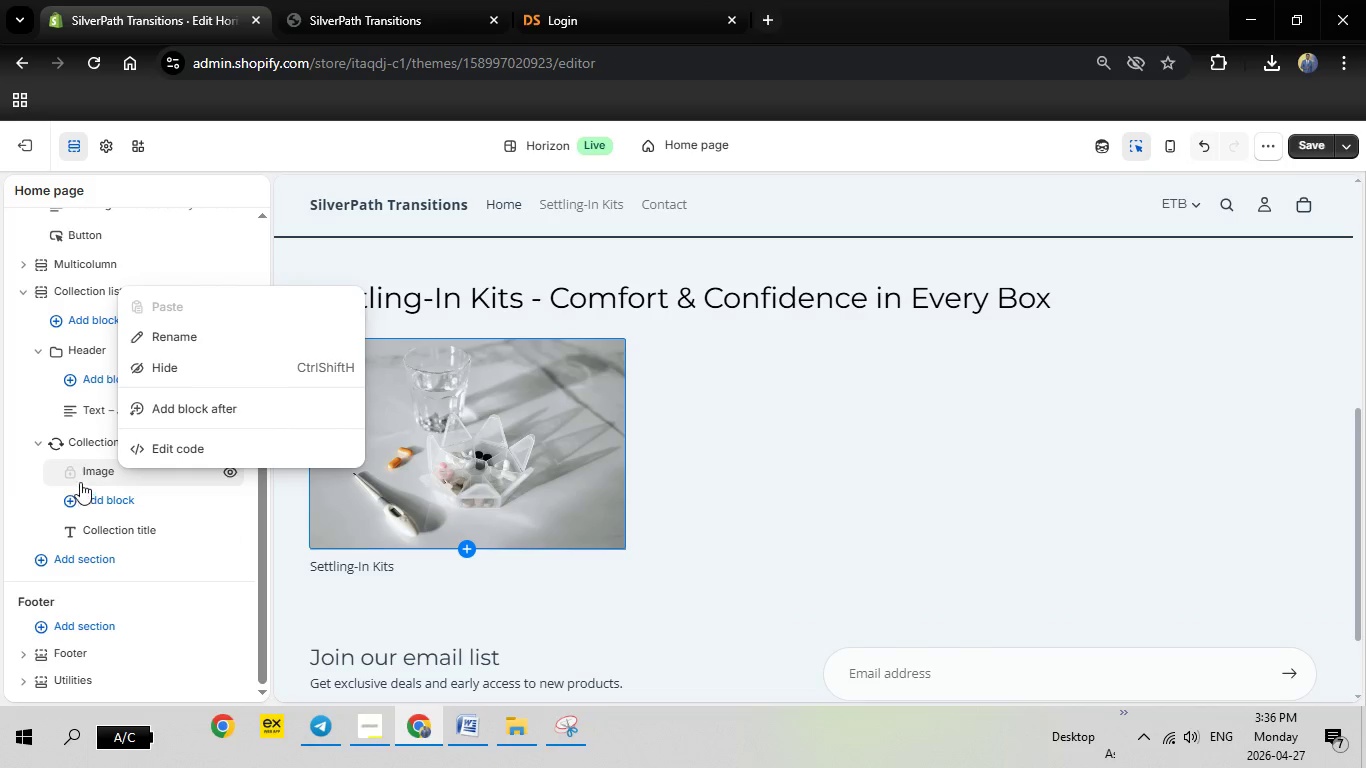 
right_click([49, 471])
 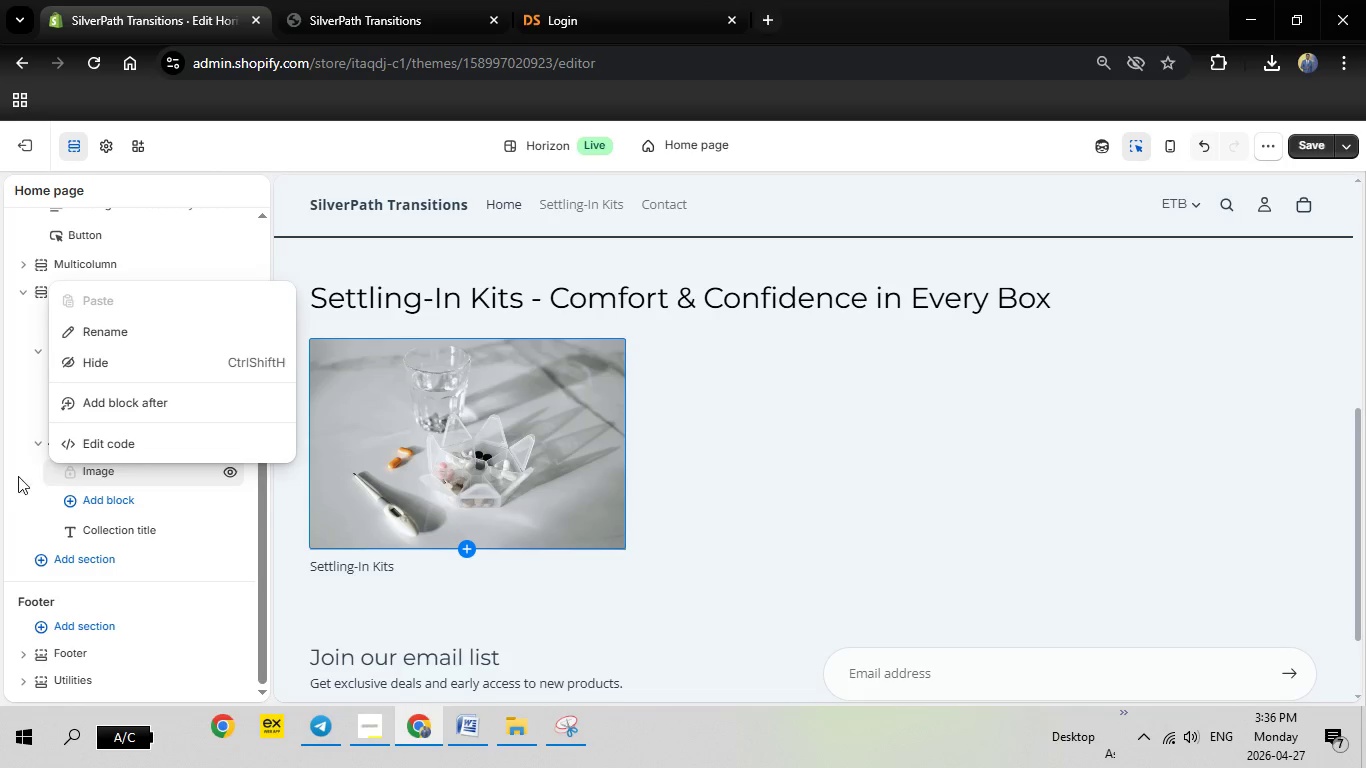 
left_click([15, 476])
 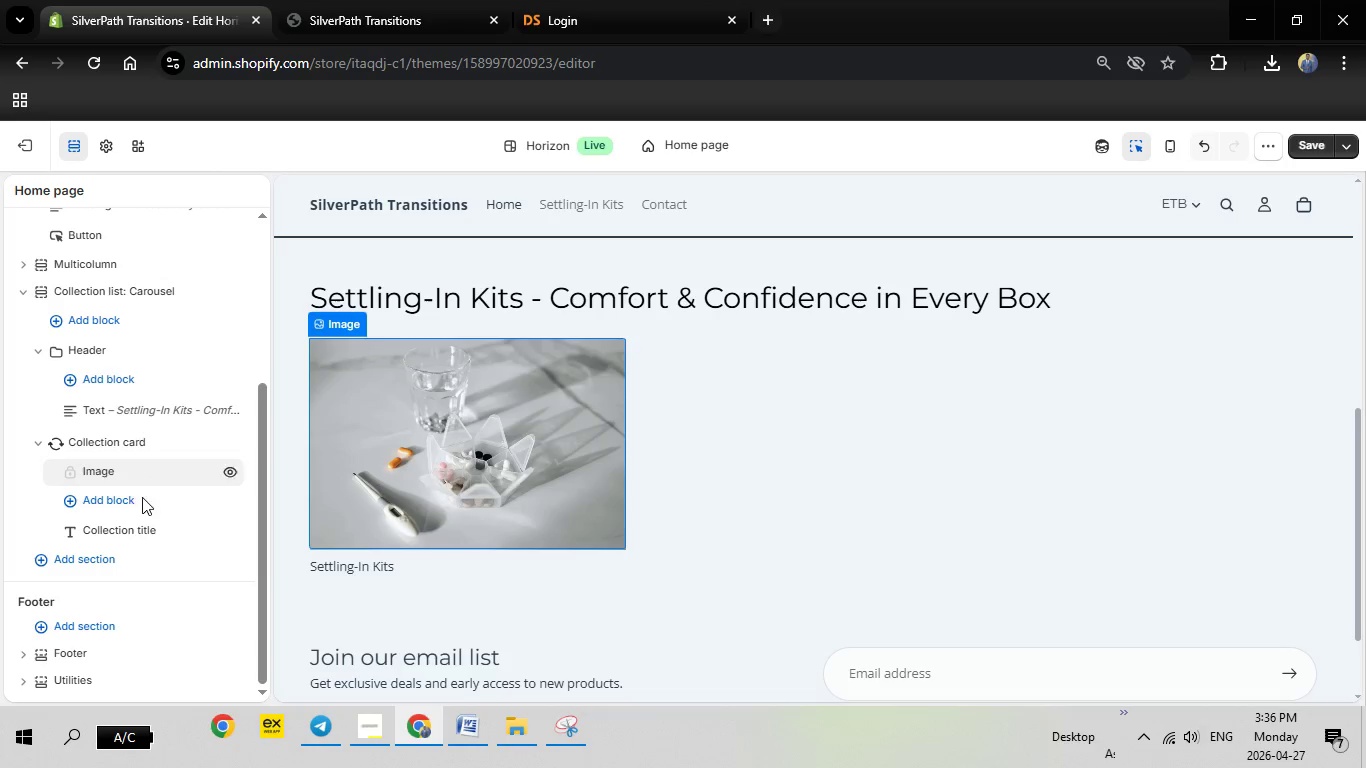 
left_click([90, 556])
 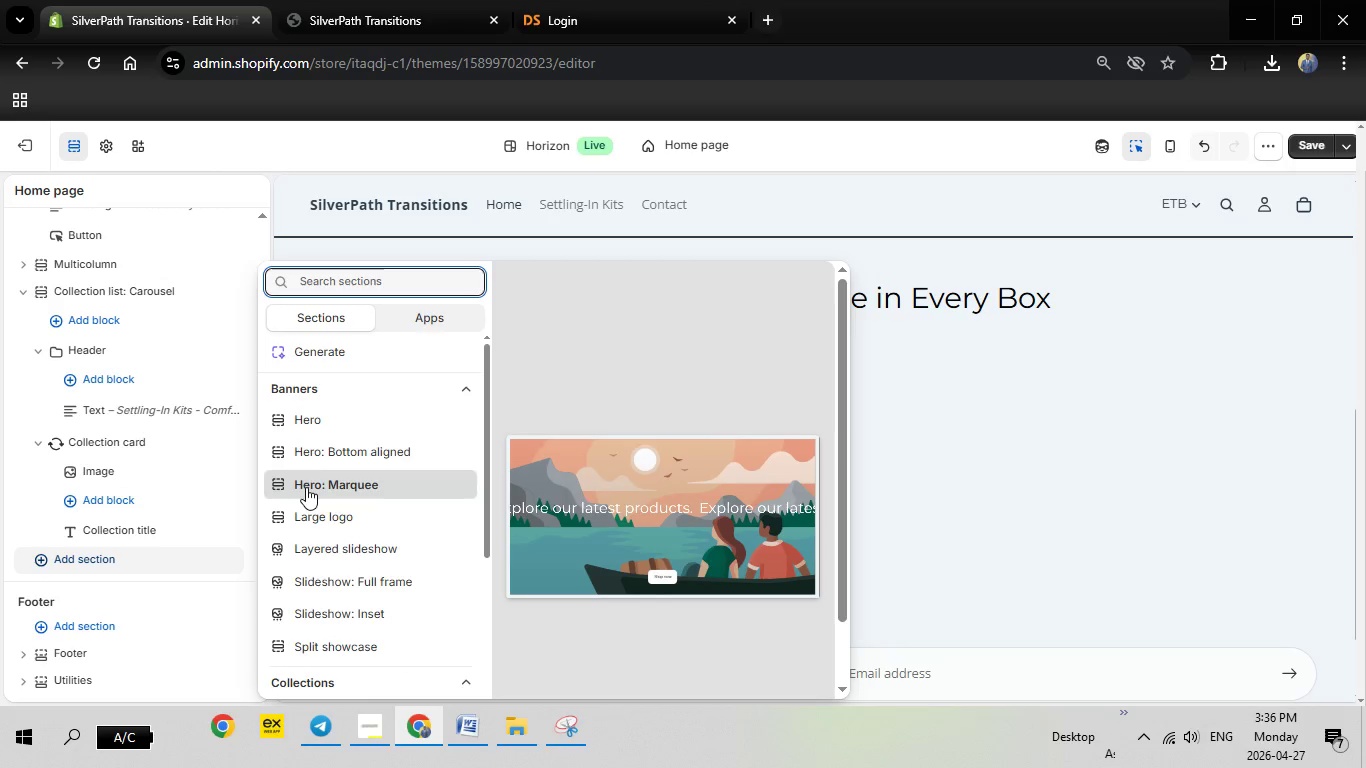 
scroll: coordinate [312, 496], scroll_direction: down, amount: 2.0
 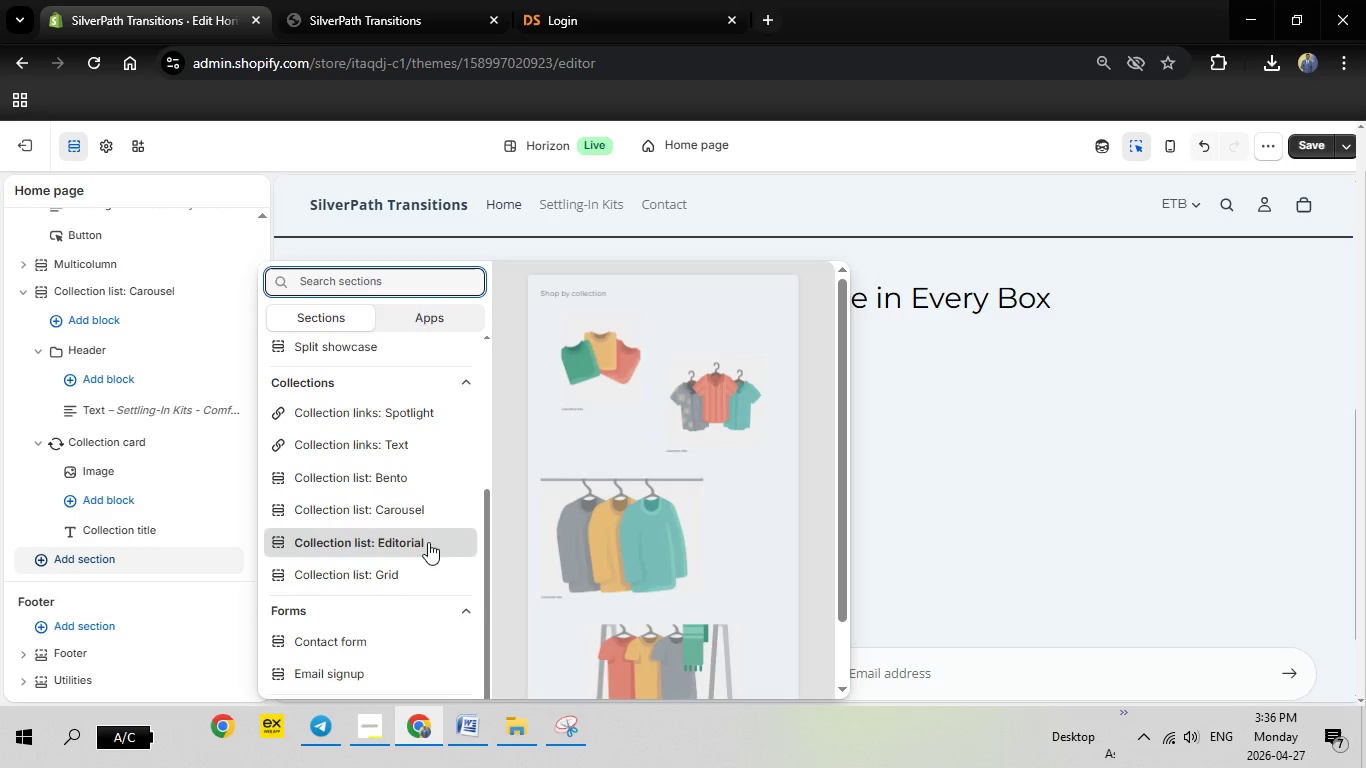 
mouse_move([406, 569])
 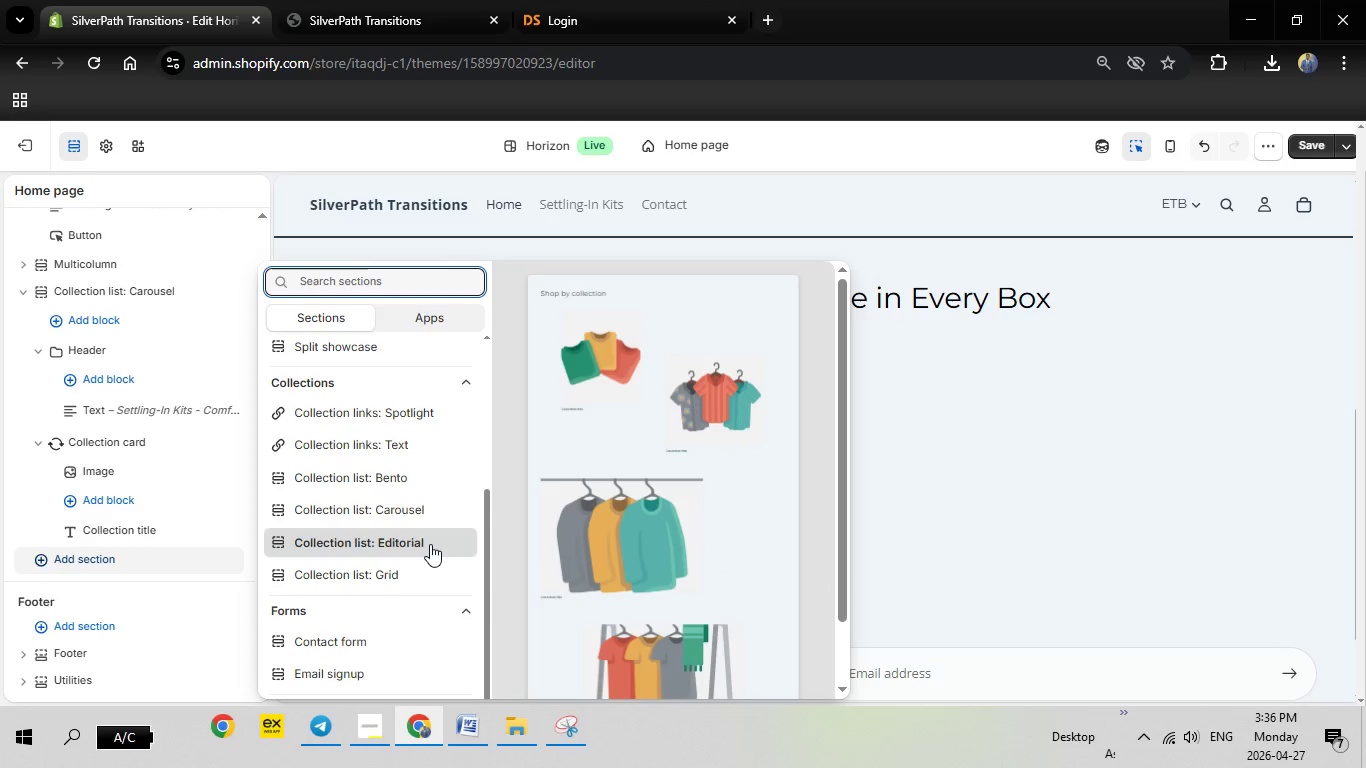 
mouse_move([427, 506])
 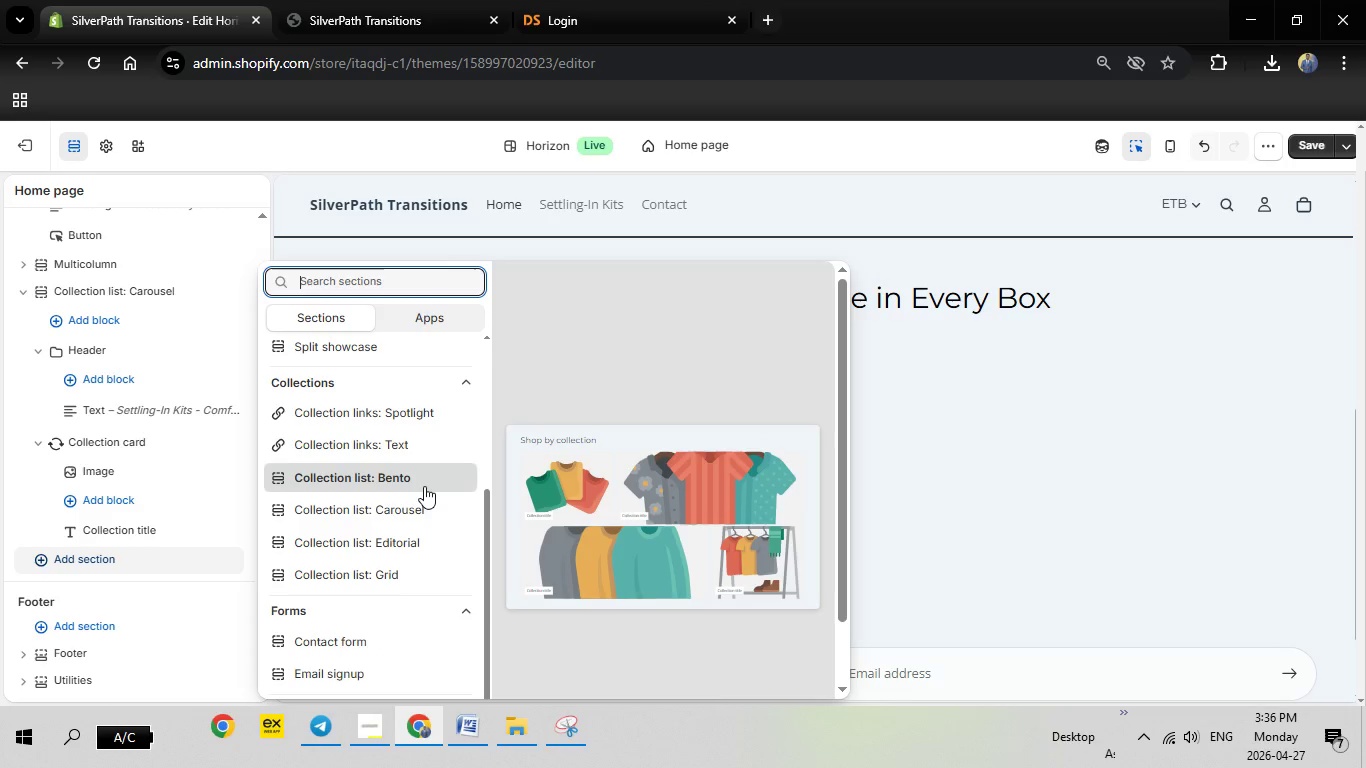 
mouse_move([424, 485])
 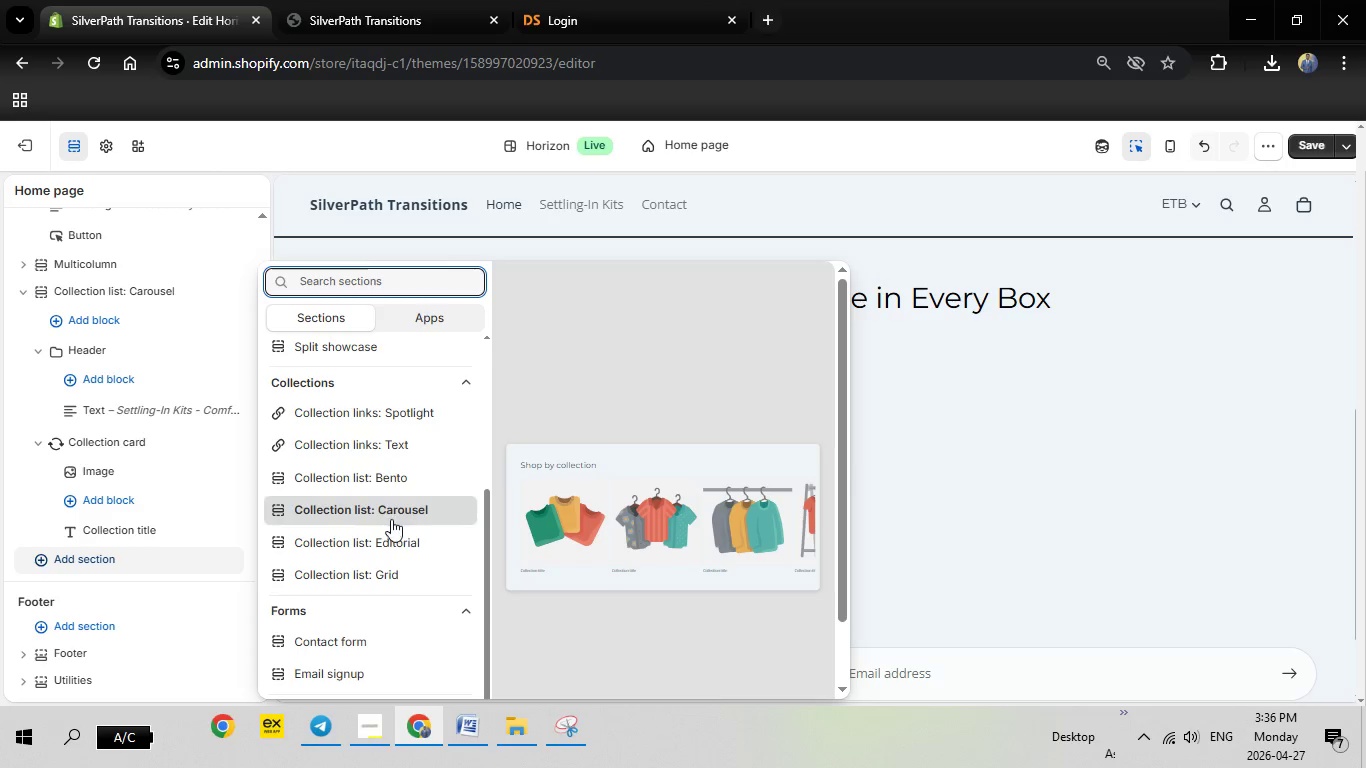 
wait(5.08)
 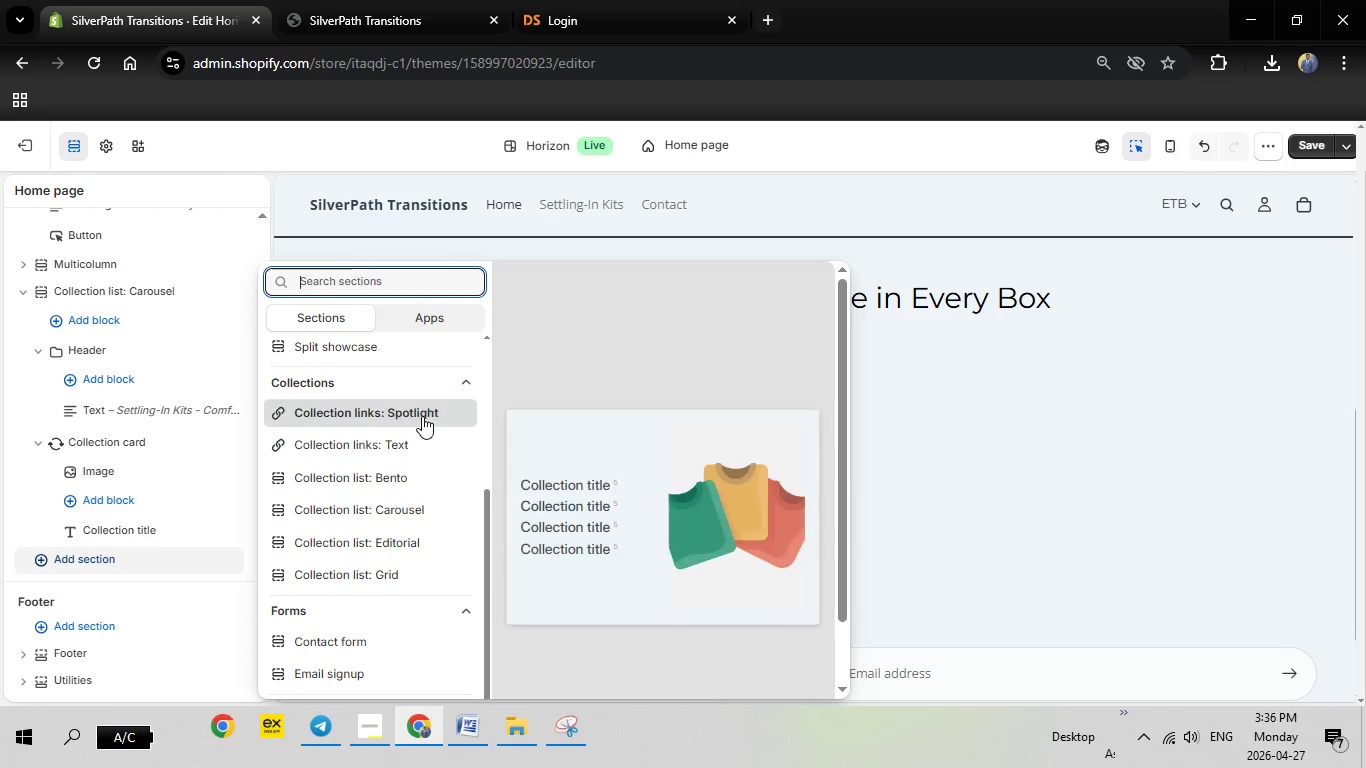 
mouse_move([393, 535])
 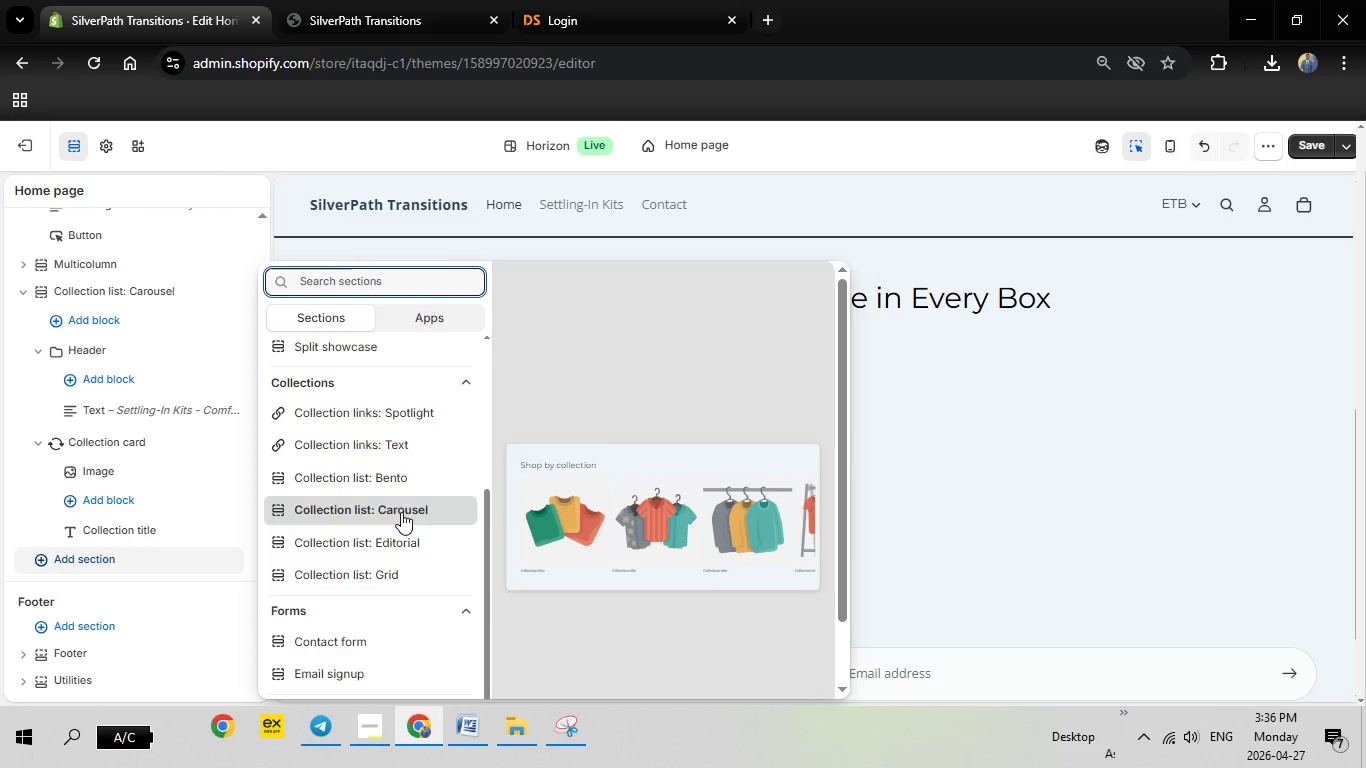 
left_click([401, 512])
 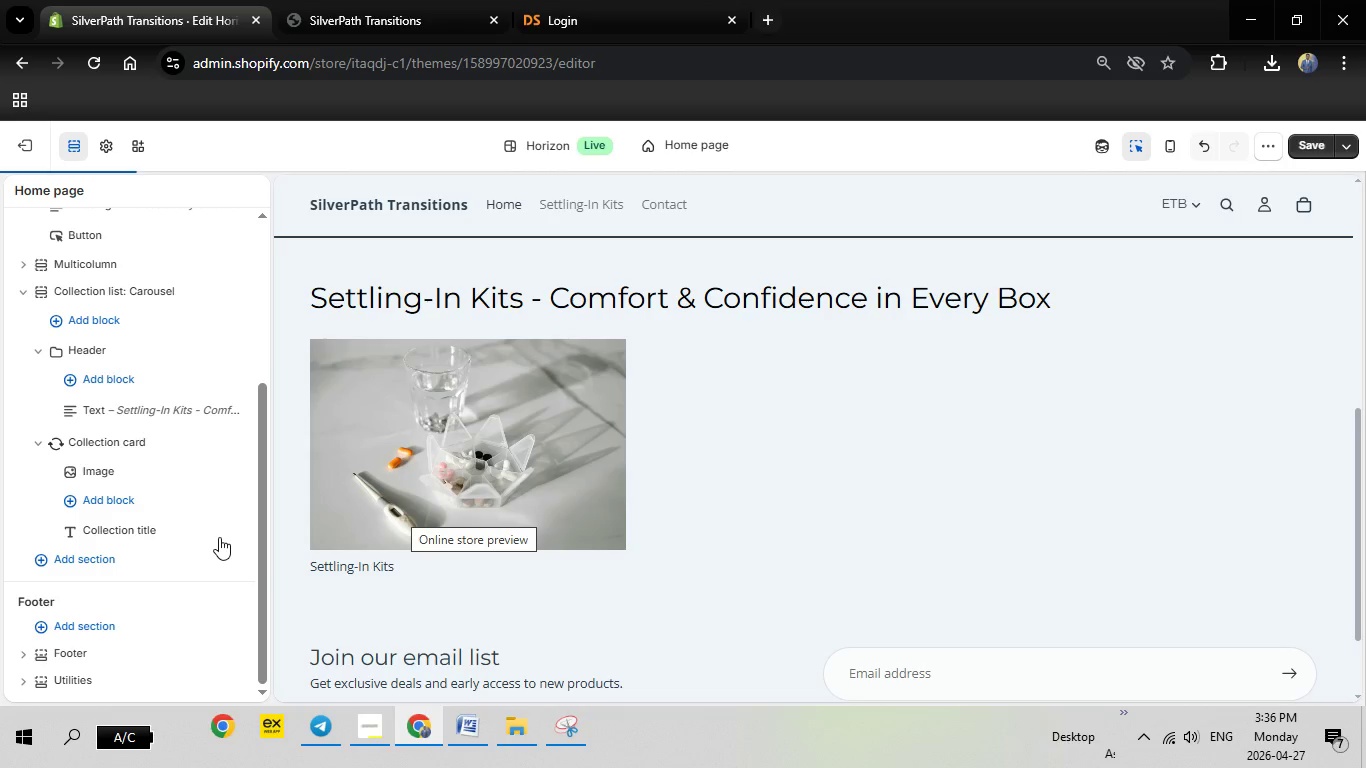 
wait(9.02)
 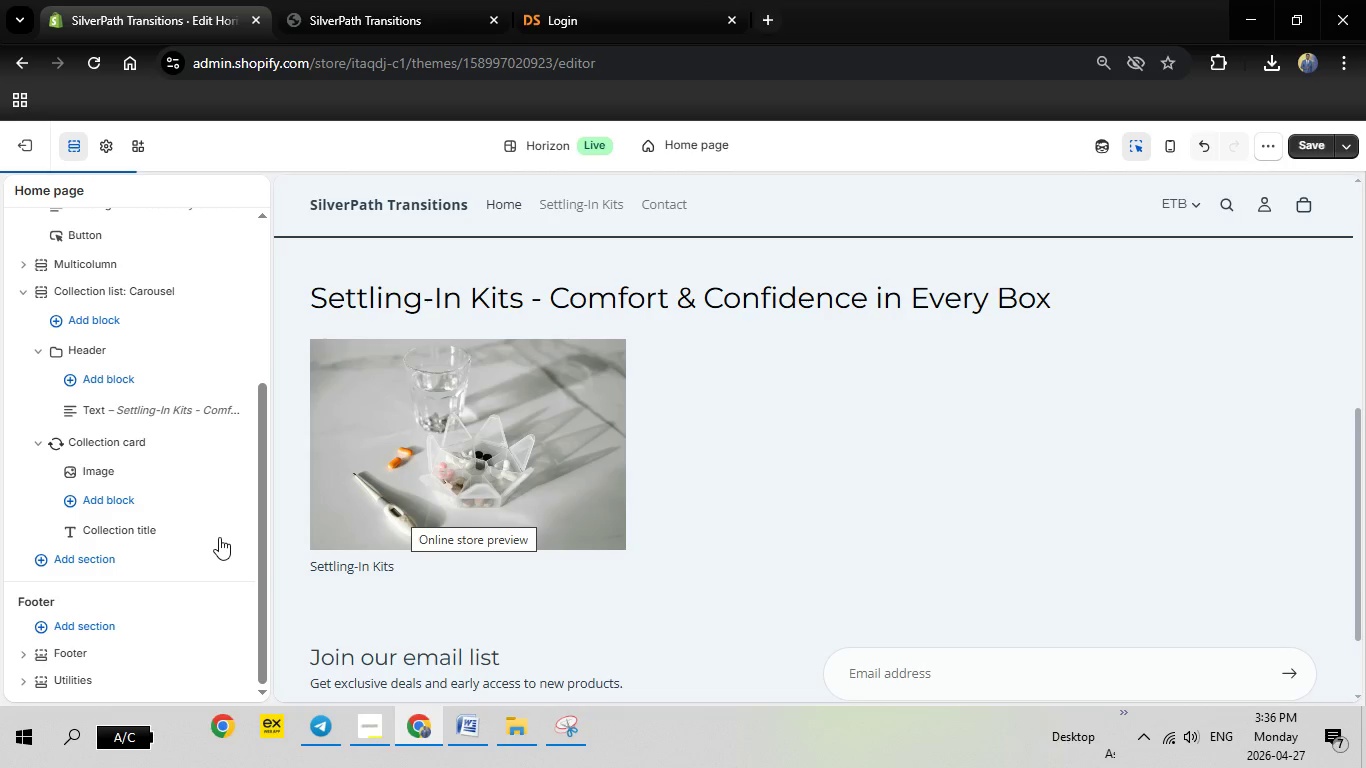 
left_click([183, 339])
 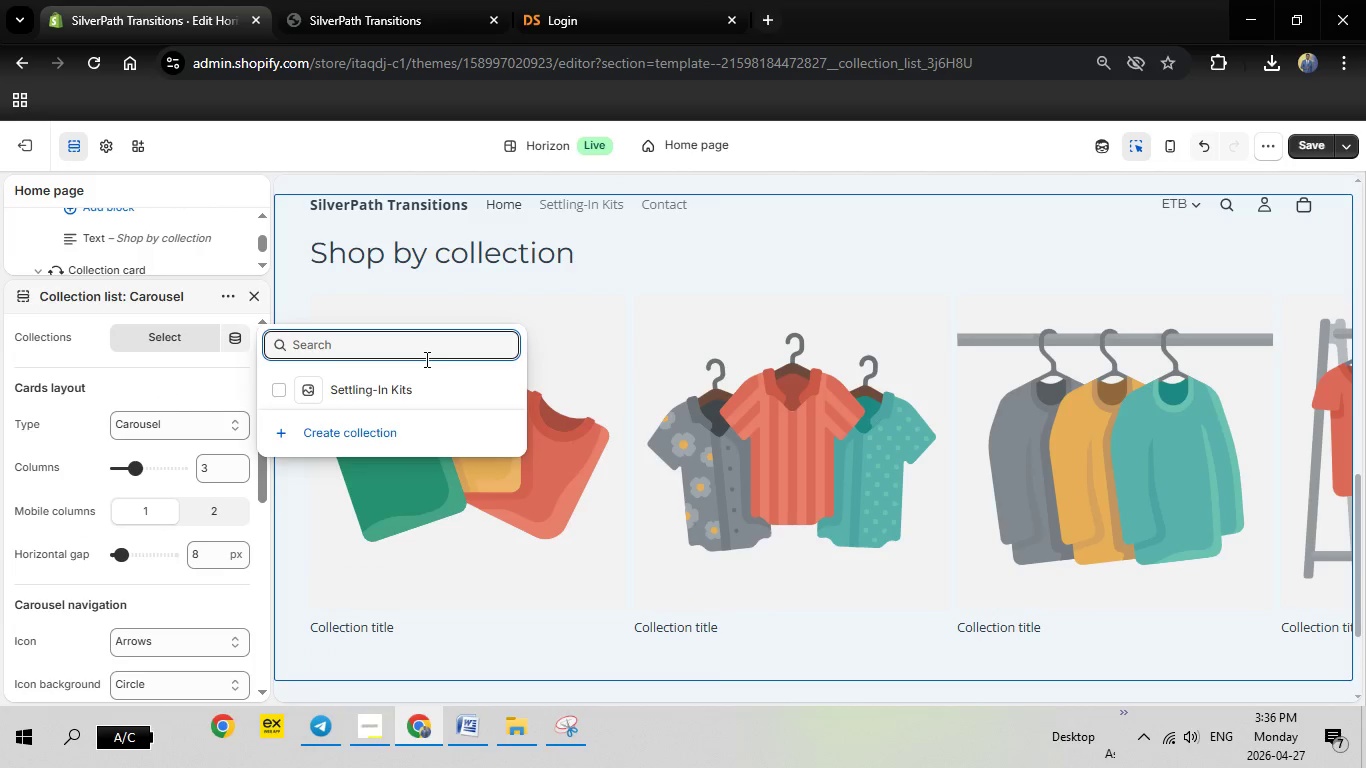 
left_click([389, 394])
 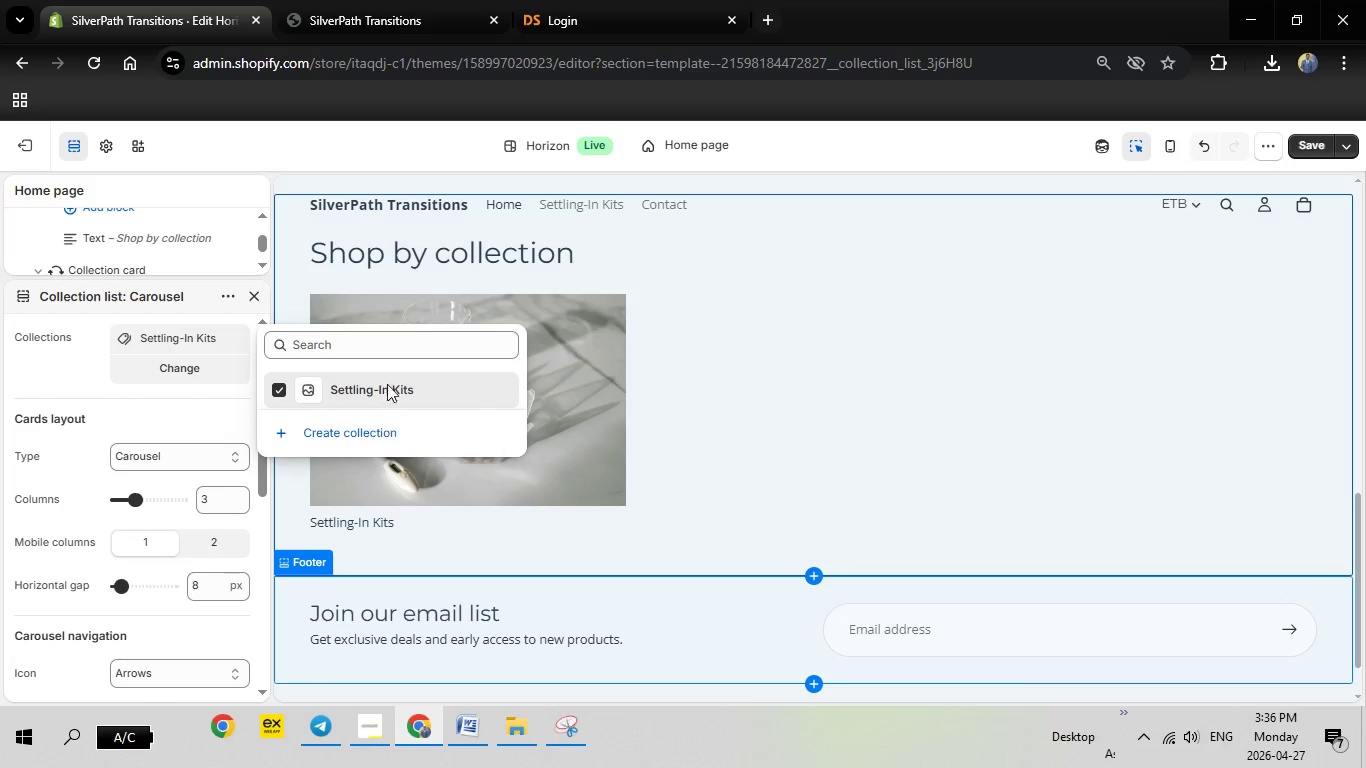 
wait(7.52)
 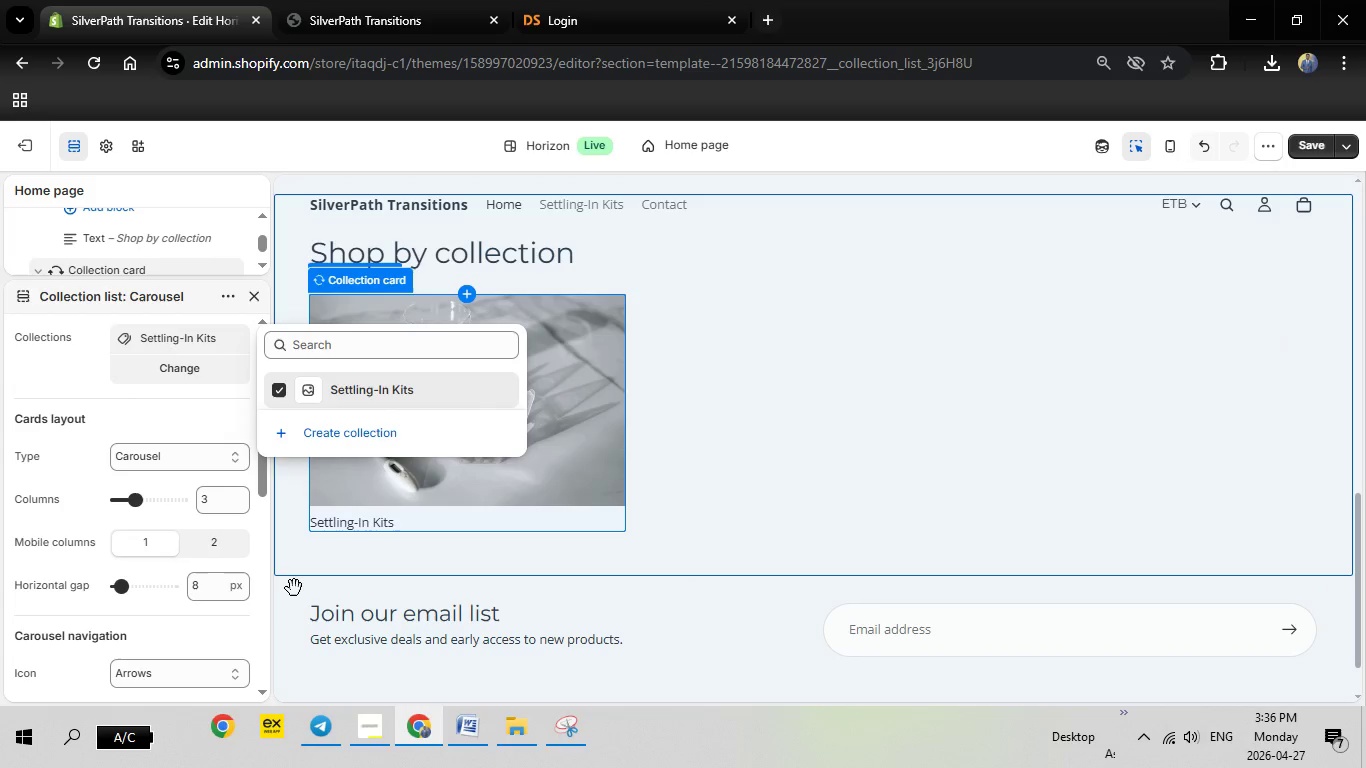 
left_click([341, 390])
 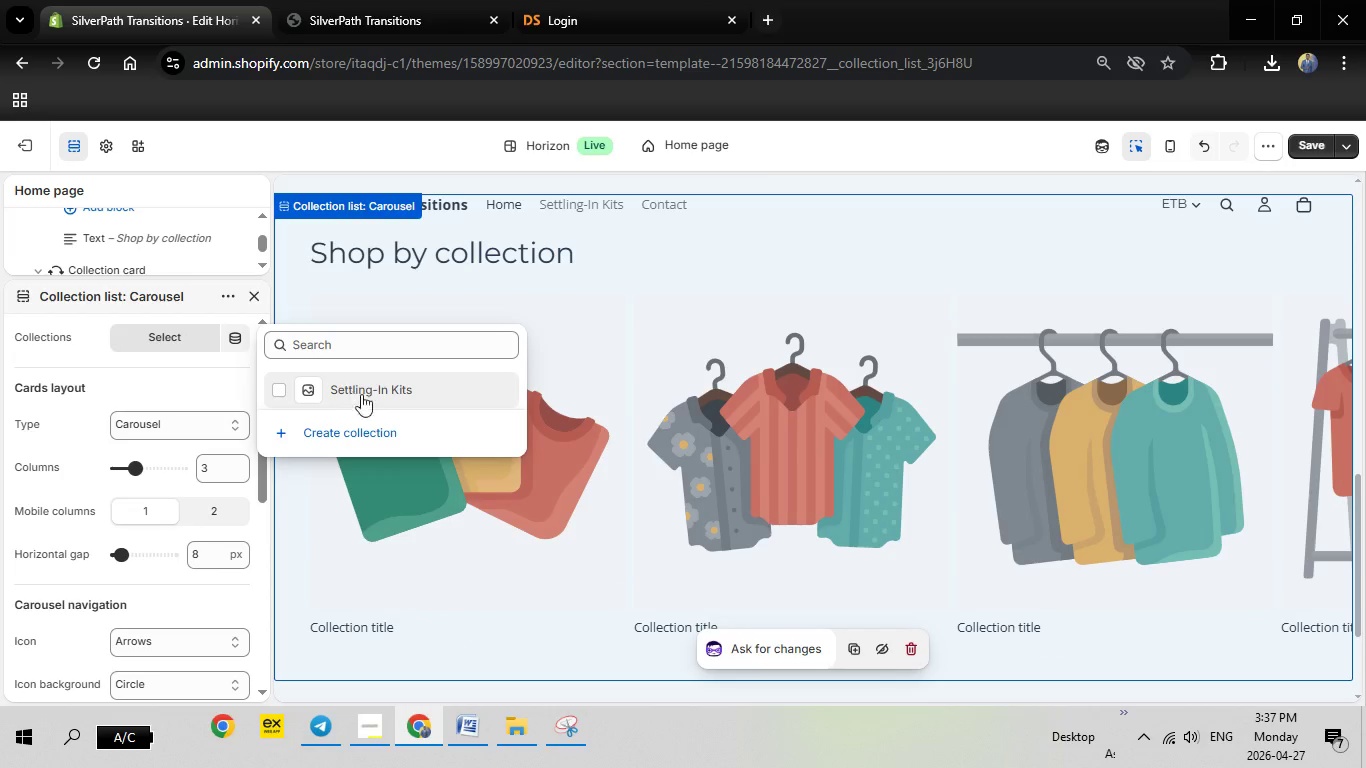 
left_click([337, 388])
 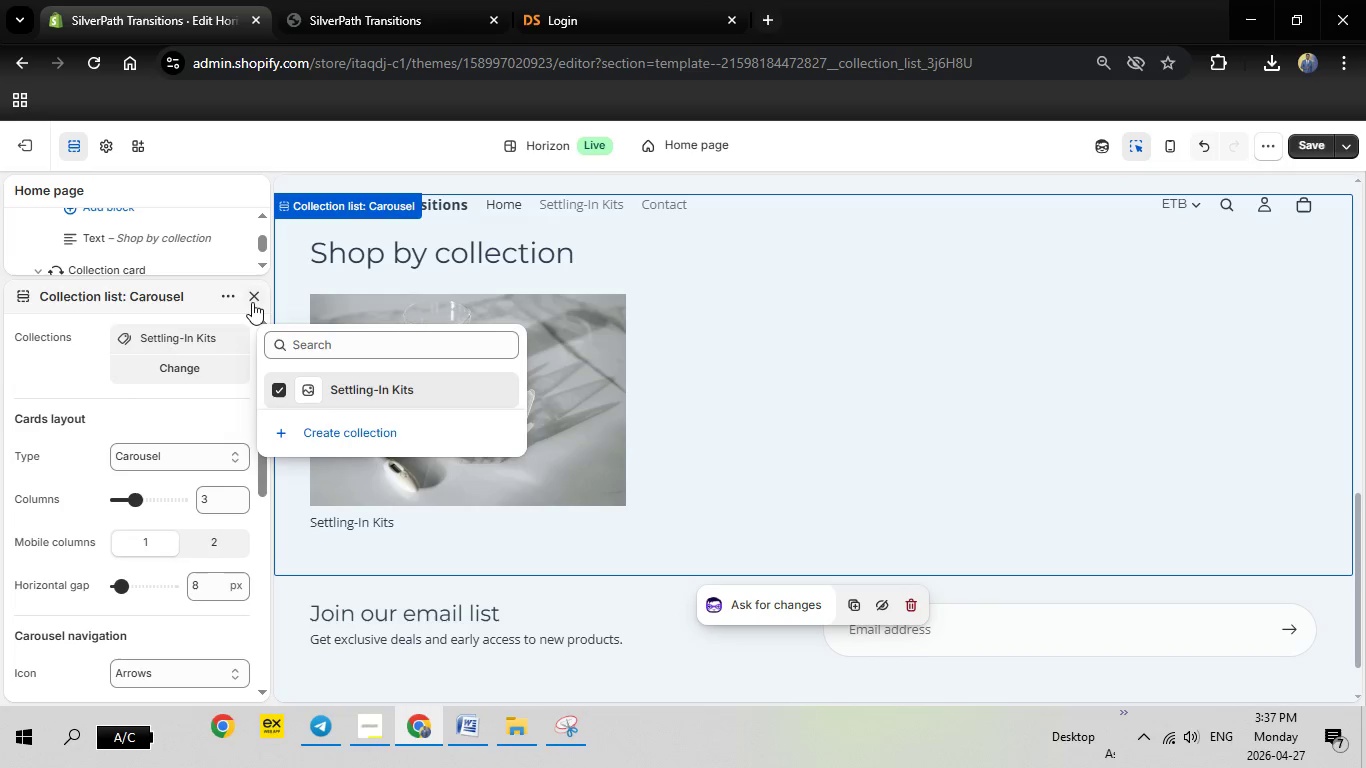 
wait(7.64)
 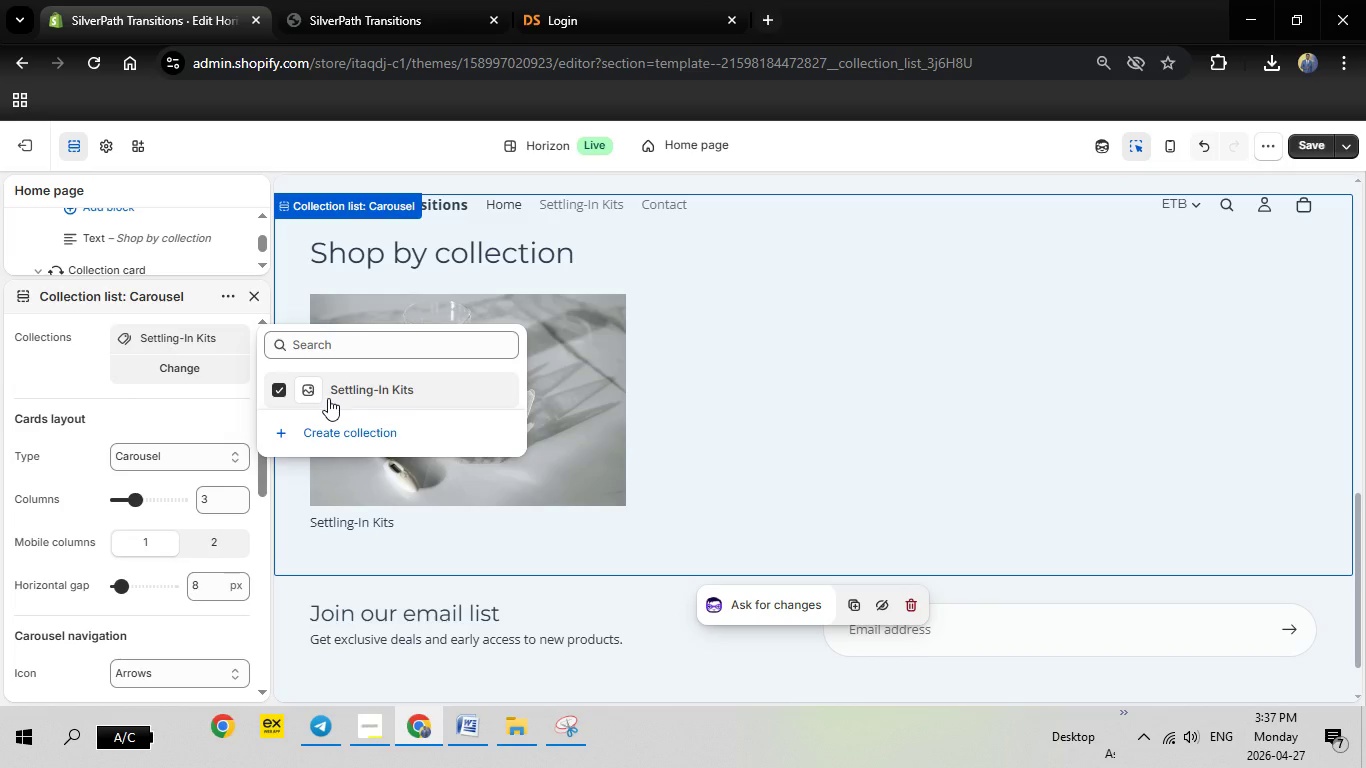 
scroll: coordinate [154, 653], scroll_direction: down, amount: 7.0
 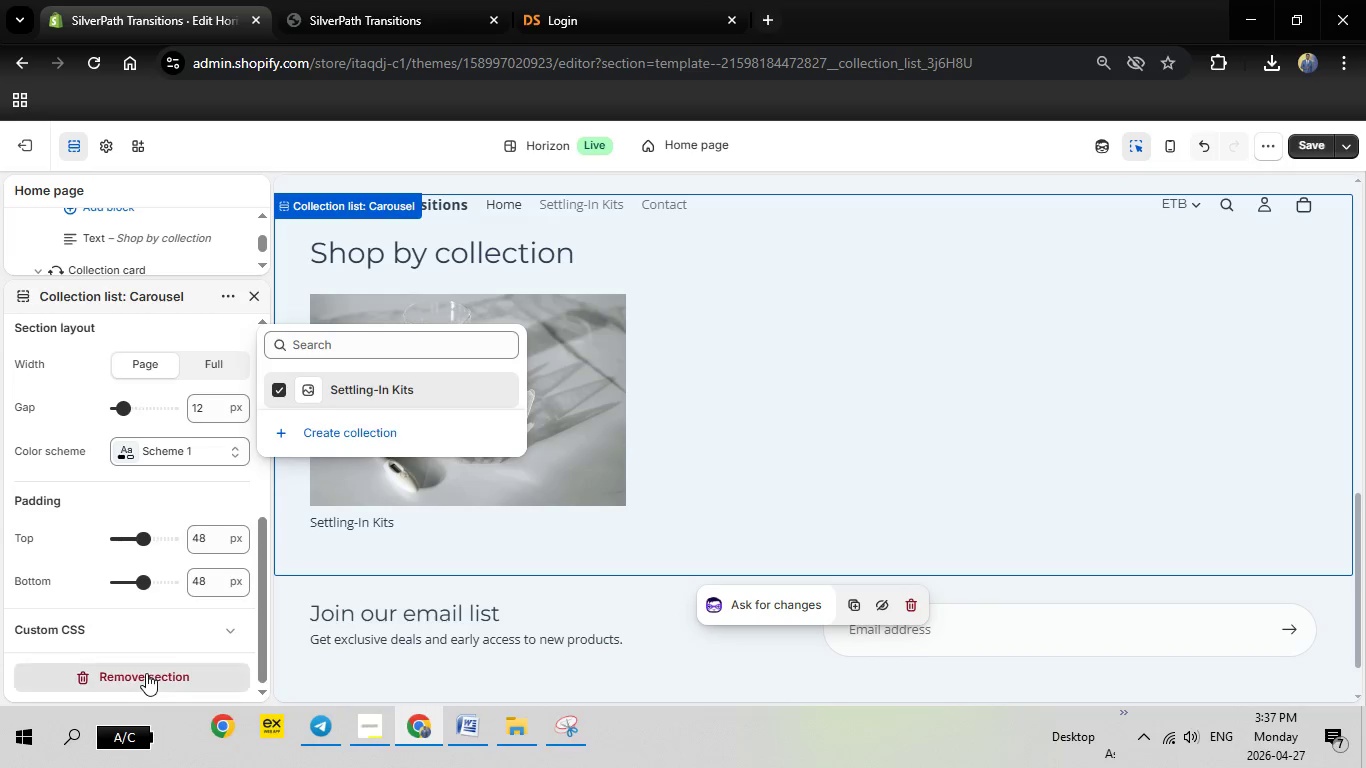 
left_click([146, 673])
 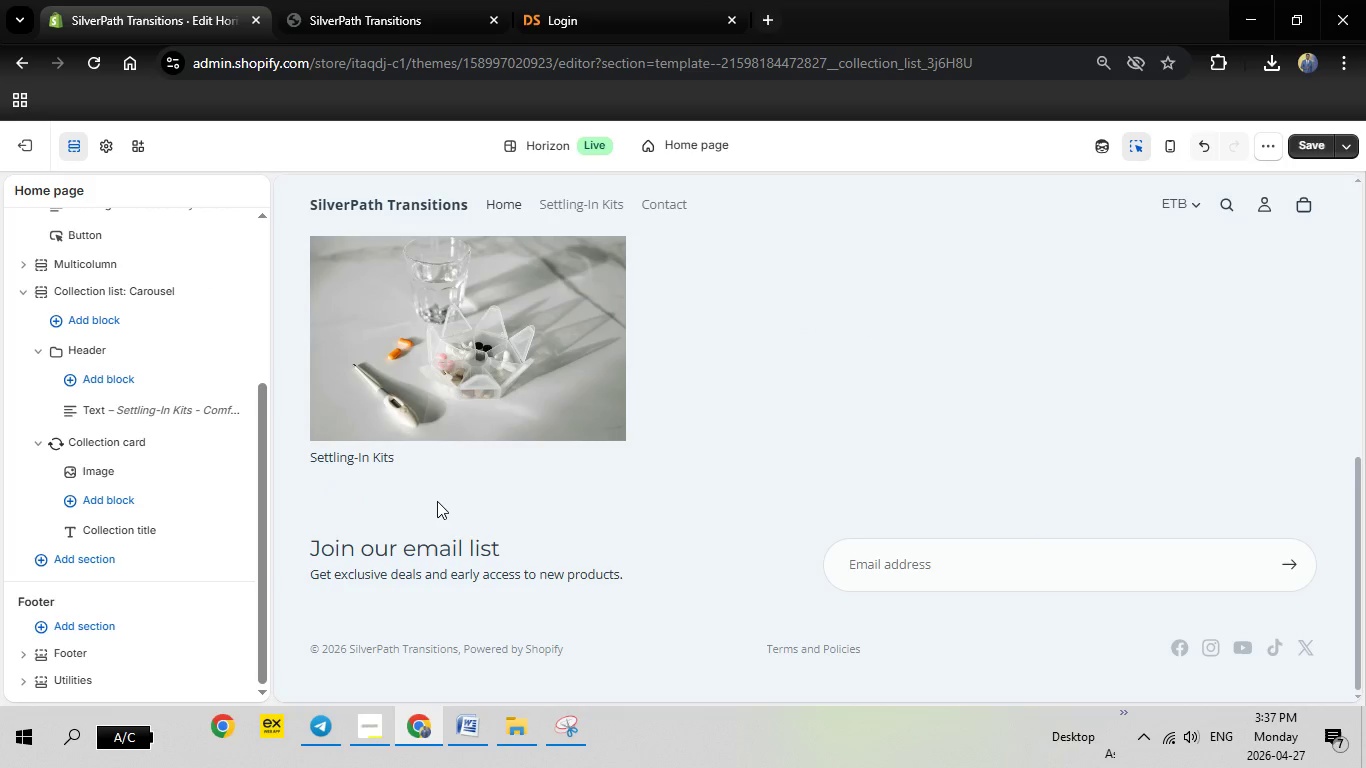 
scroll: coordinate [464, 498], scroll_direction: up, amount: 1.0
 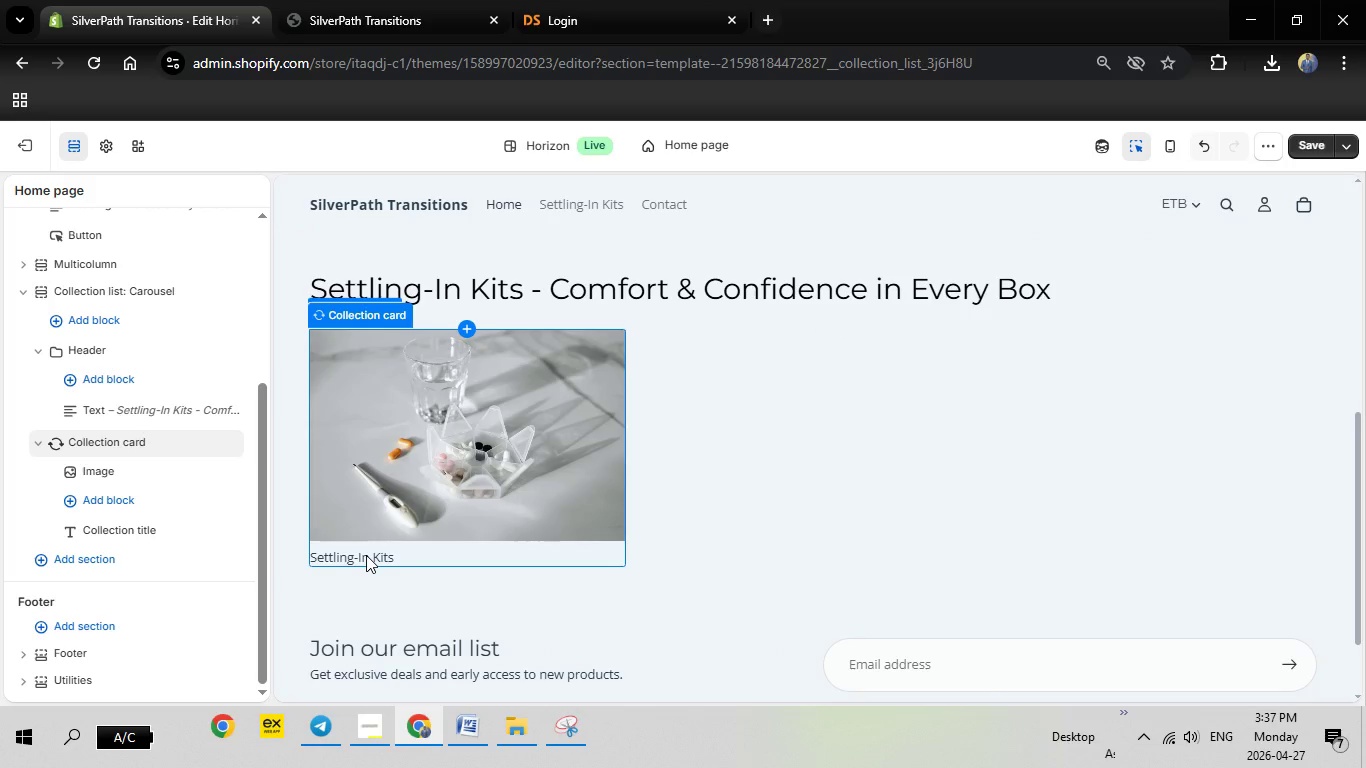 
left_click([366, 555])
 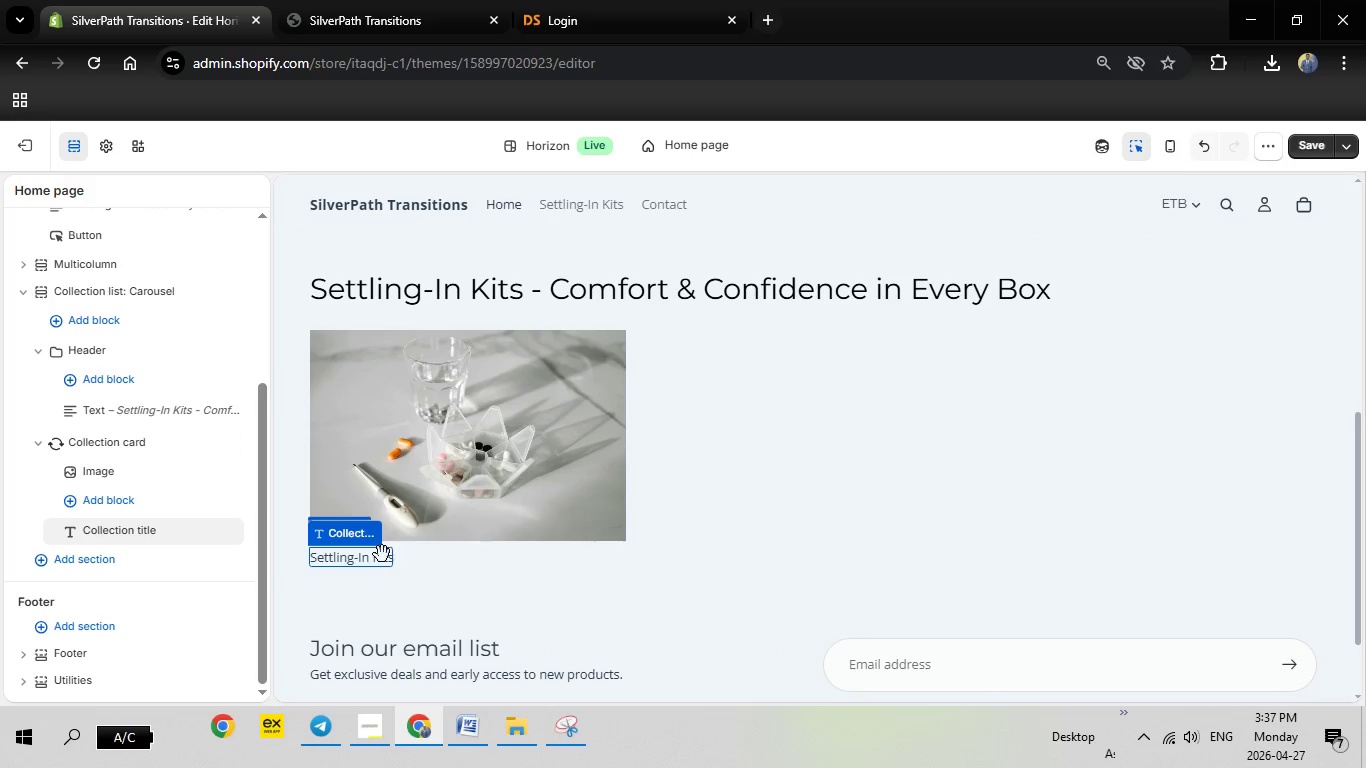 
left_click([436, 472])
 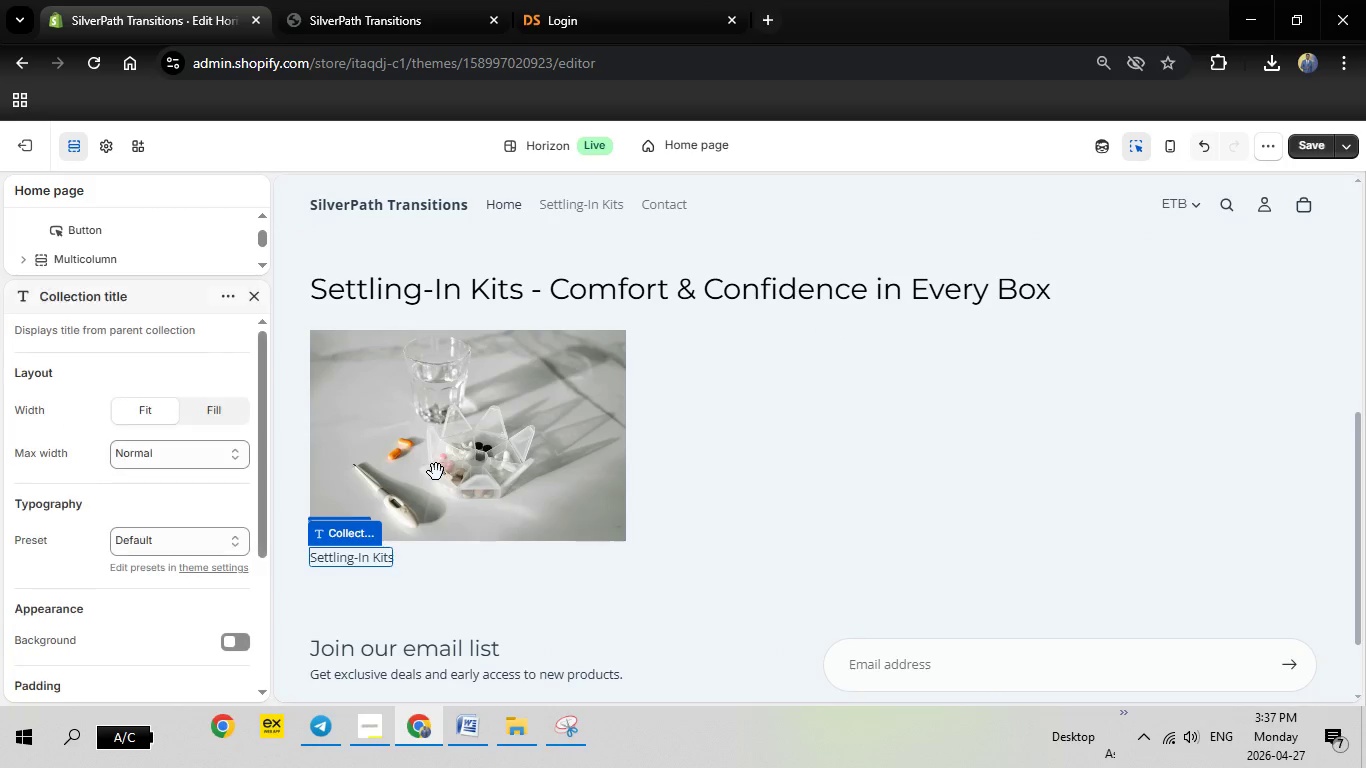 
left_click([436, 472])
 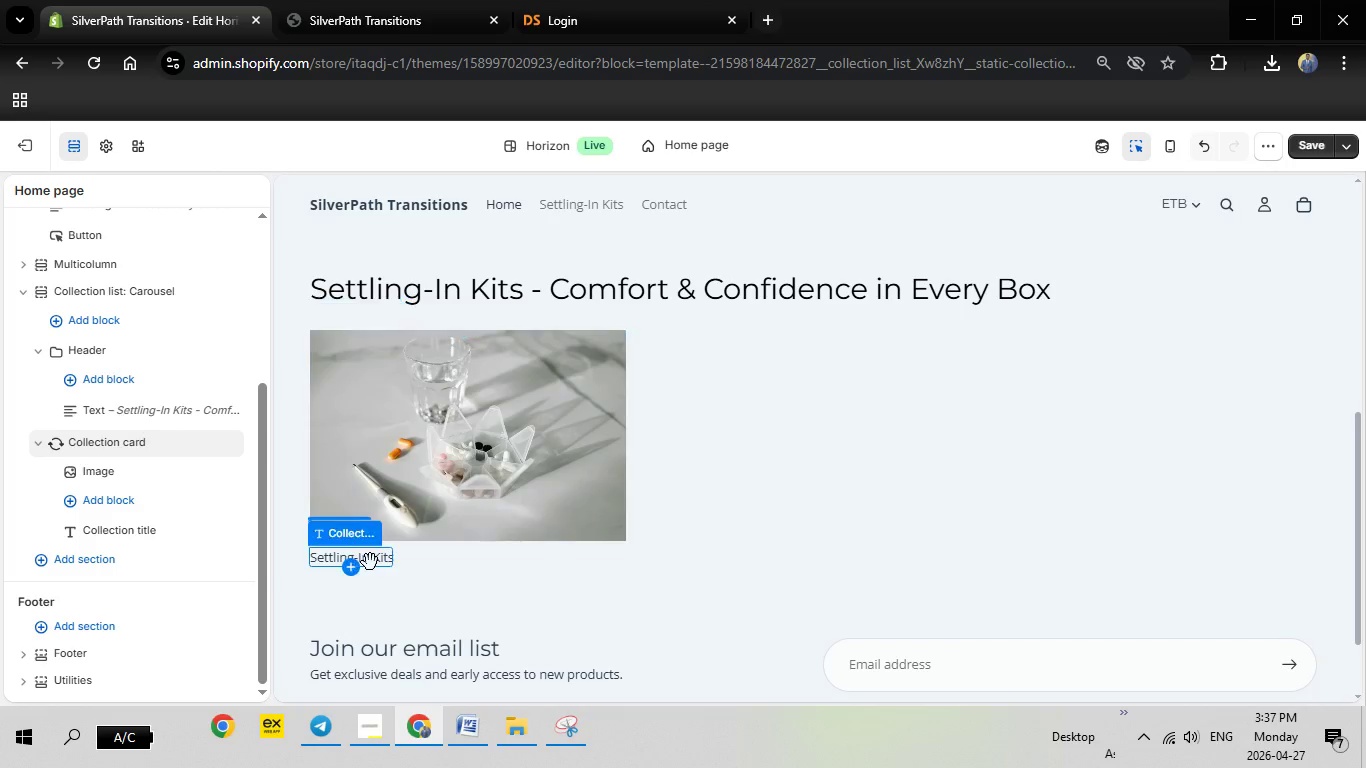 
wait(7.42)
 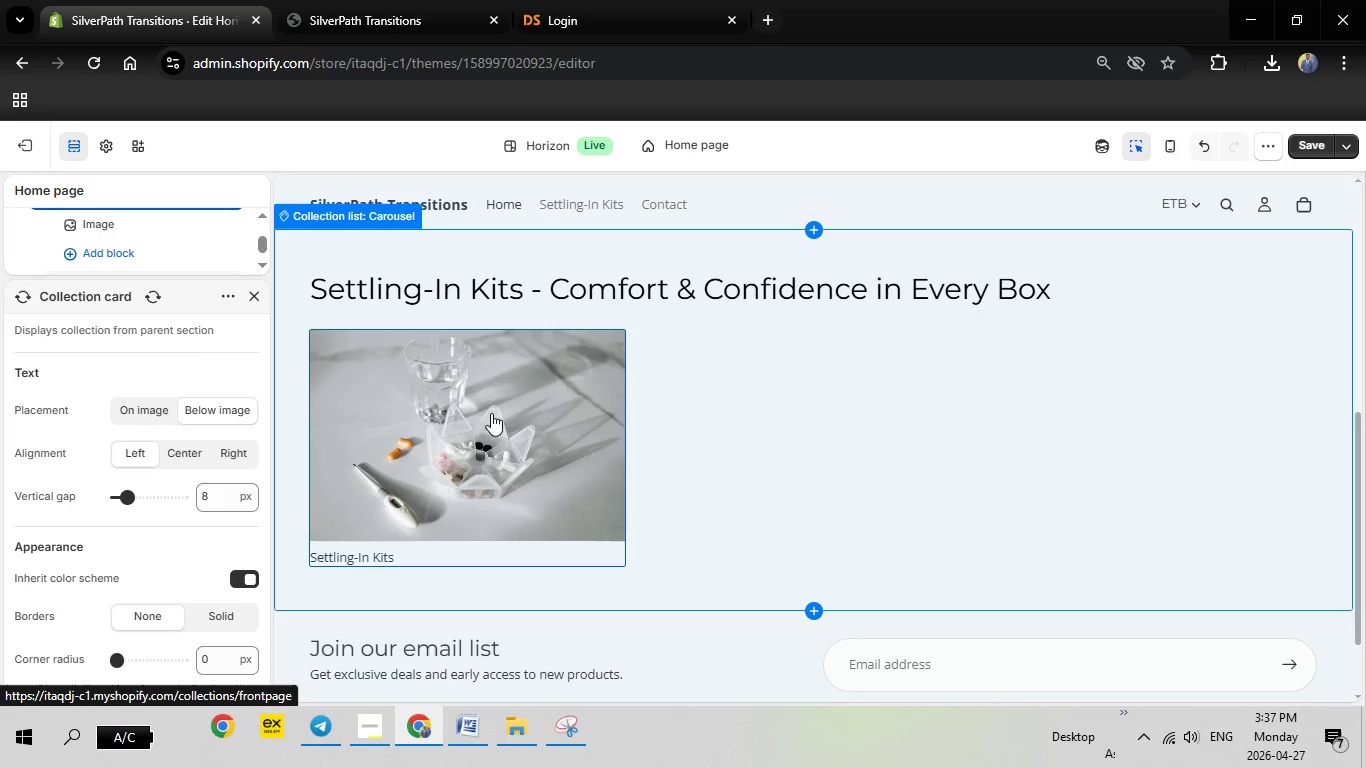 
double_click([370, 562])
 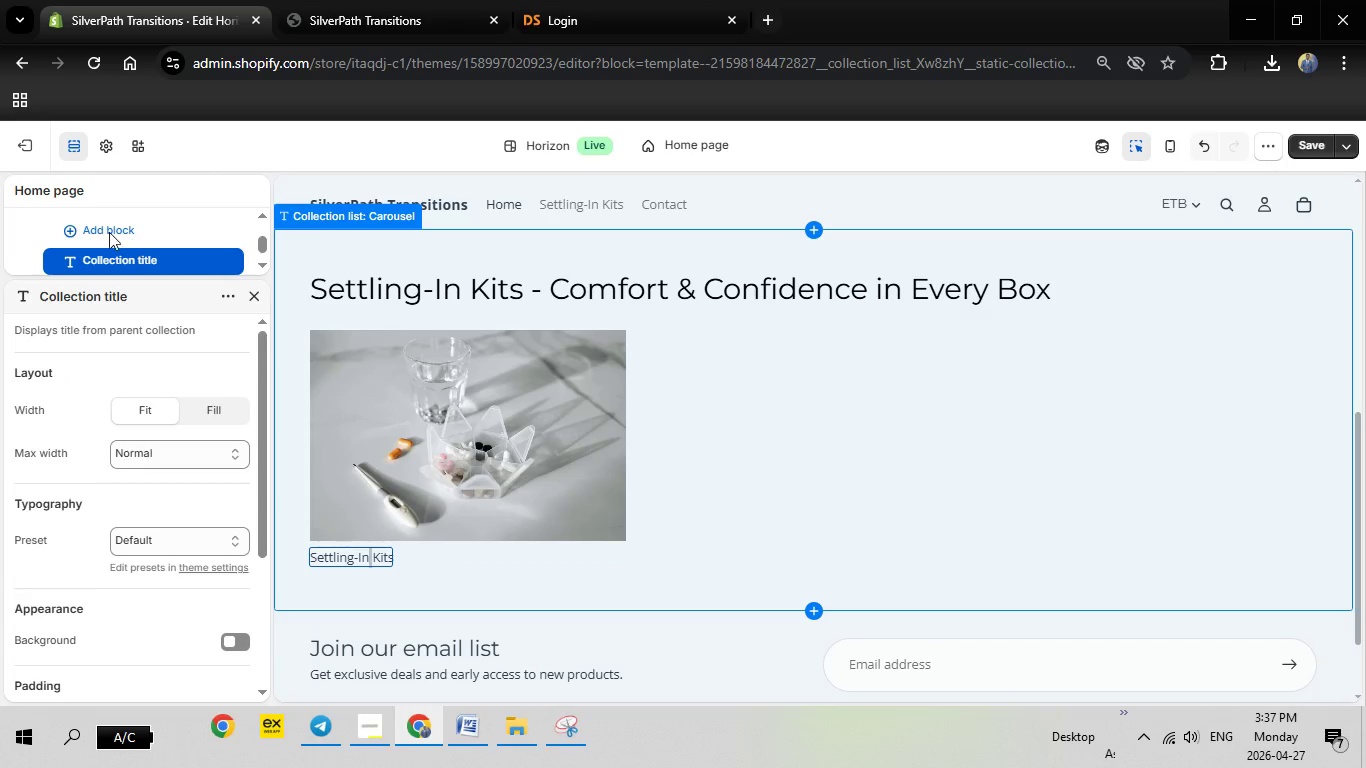 
wait(6.28)
 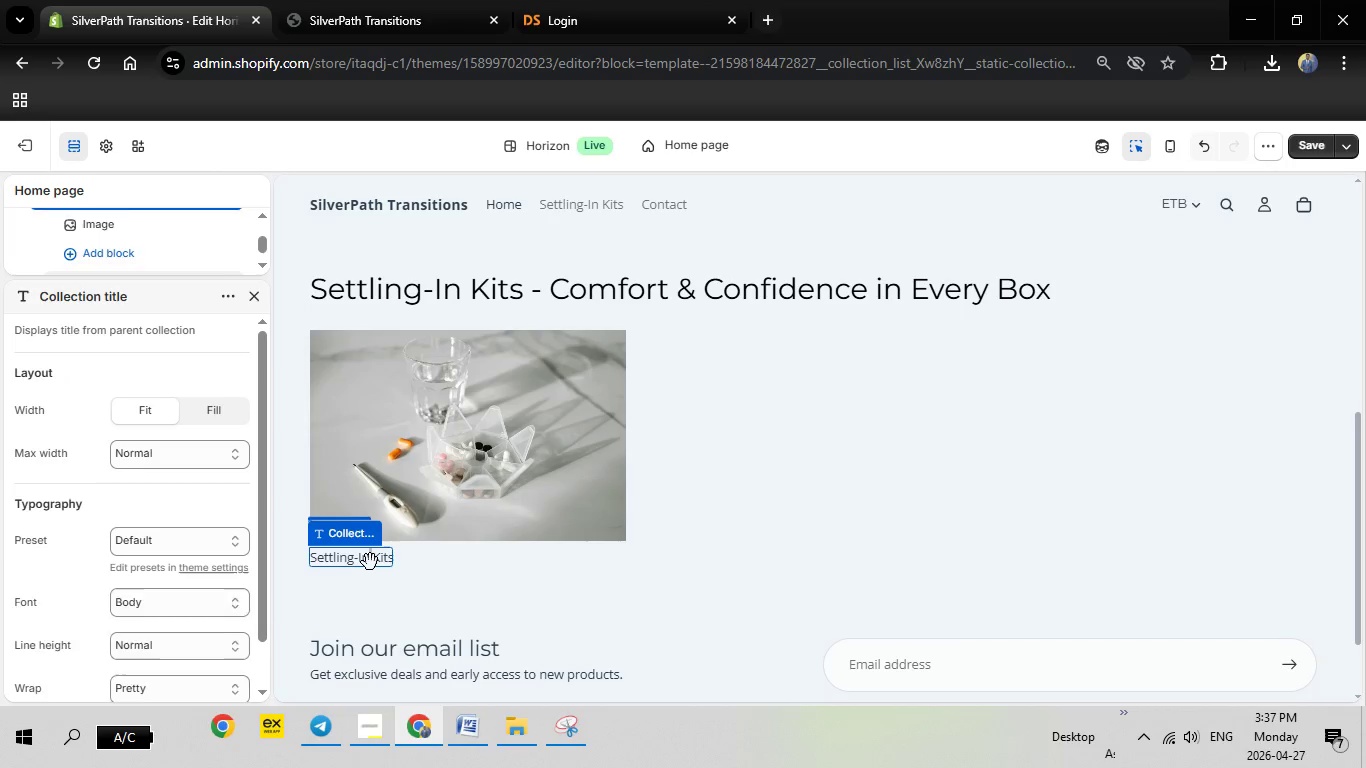 
scroll: coordinate [371, 406], scroll_direction: down, amount: 2.0
 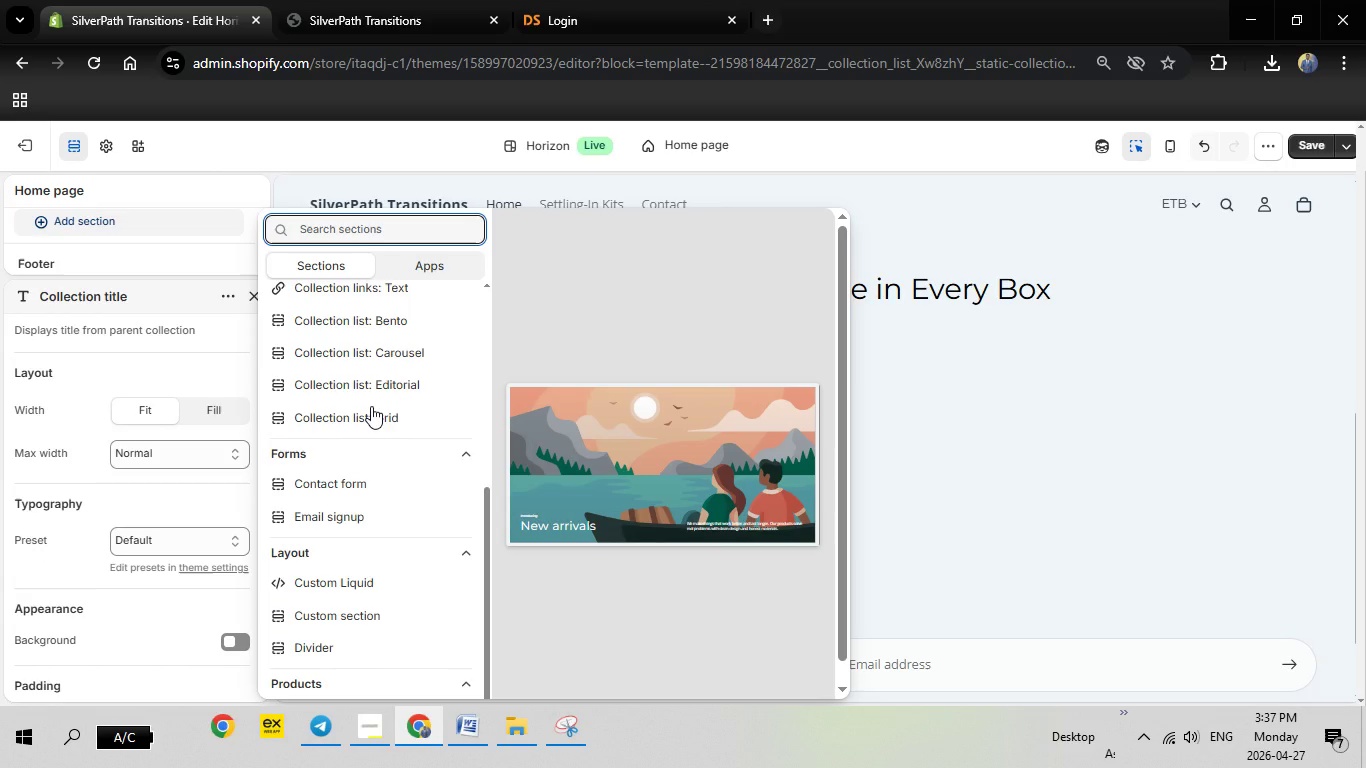 
scroll: coordinate [371, 406], scroll_direction: up, amount: 1.0
 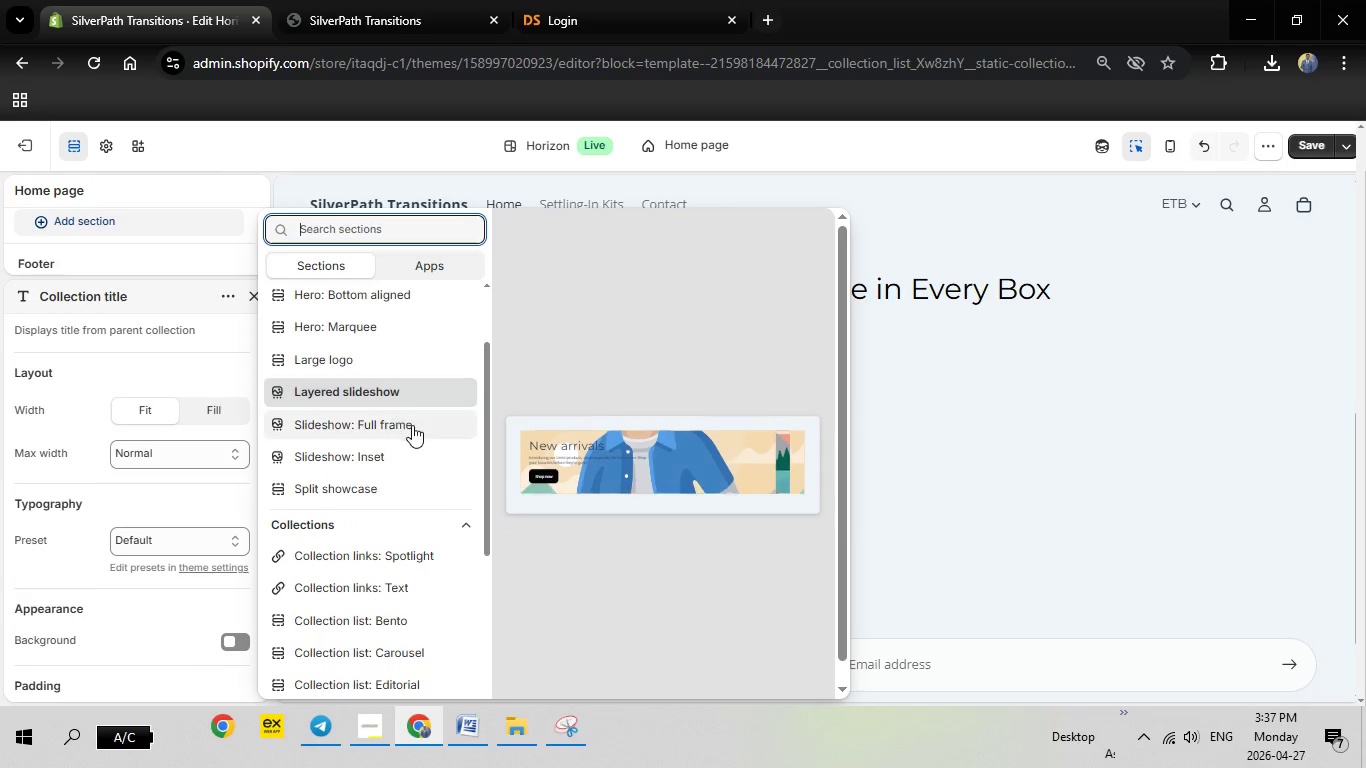 
scroll: coordinate [380, 554], scroll_direction: down, amount: 16.0
 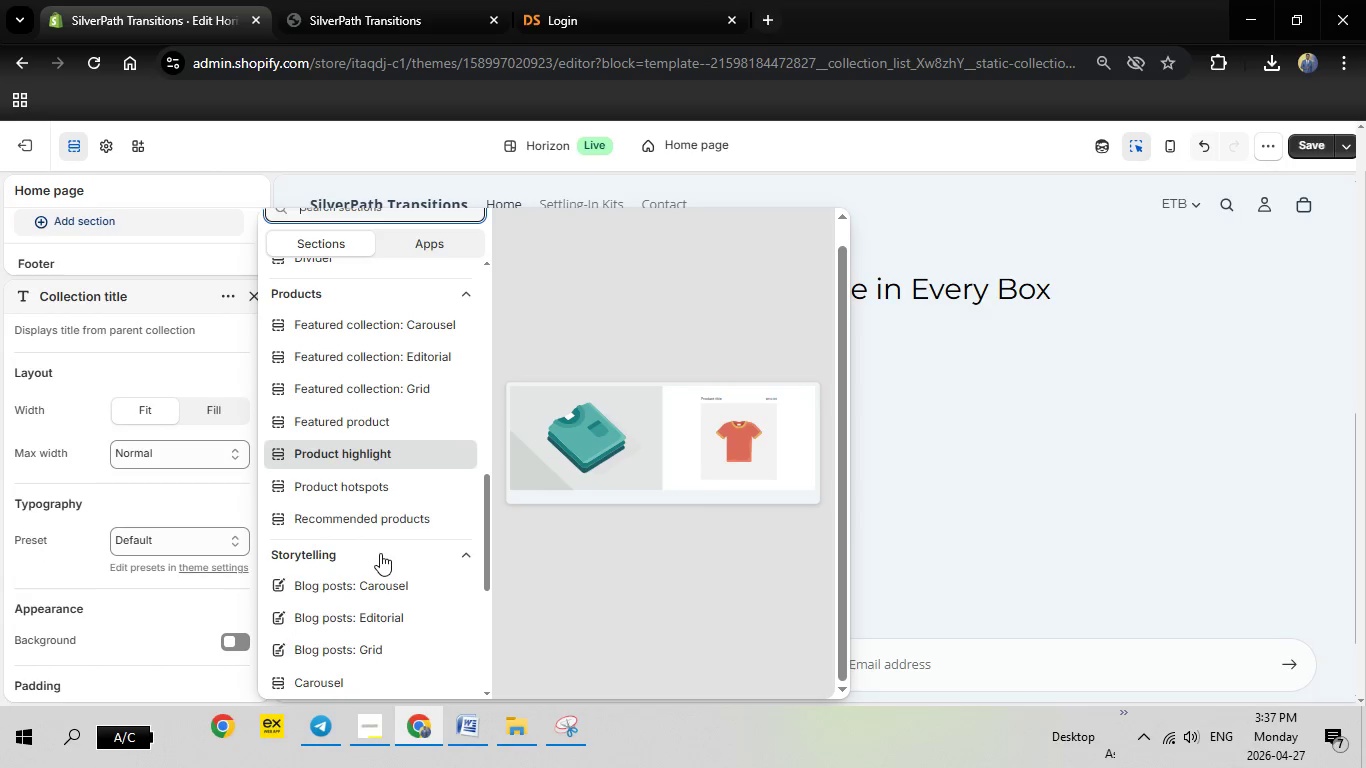 
scroll: coordinate [380, 553], scroll_direction: down, amount: 2.0
 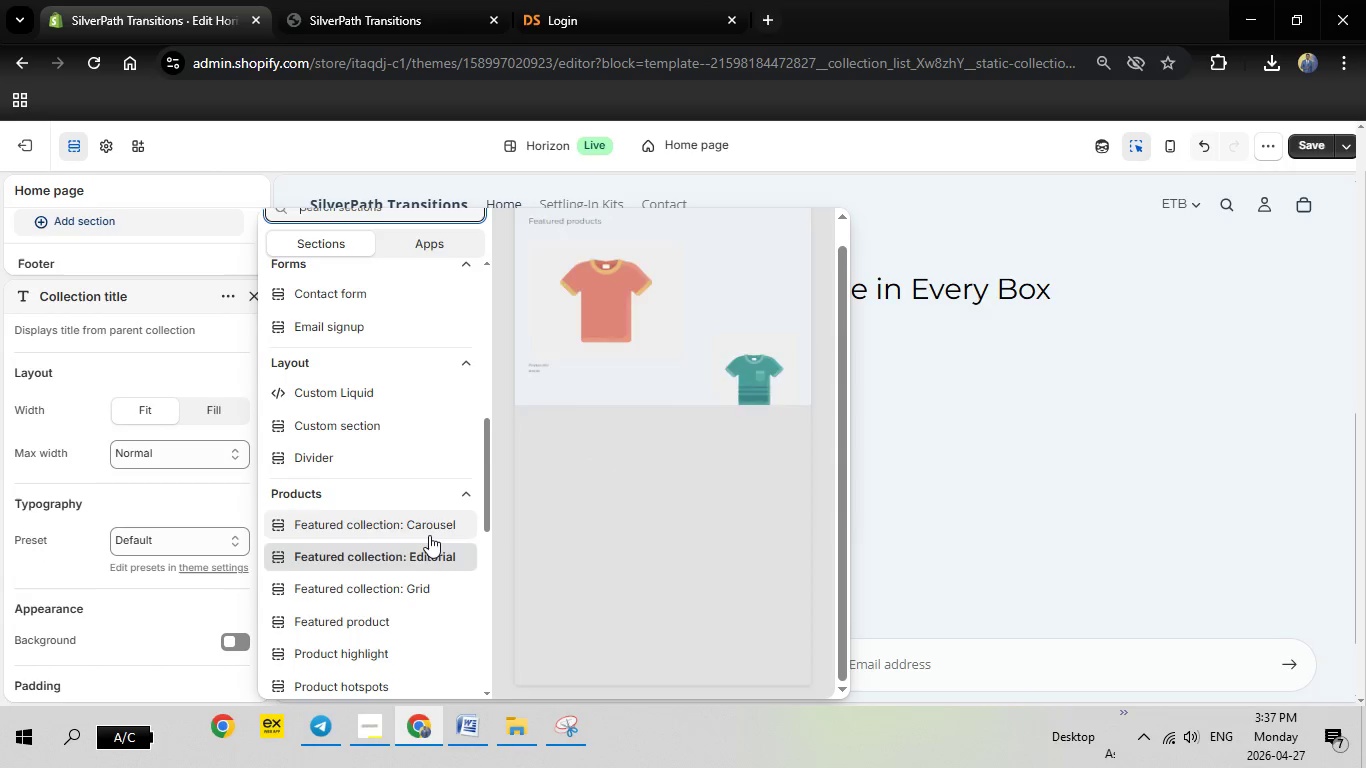 
left_click([430, 534])
 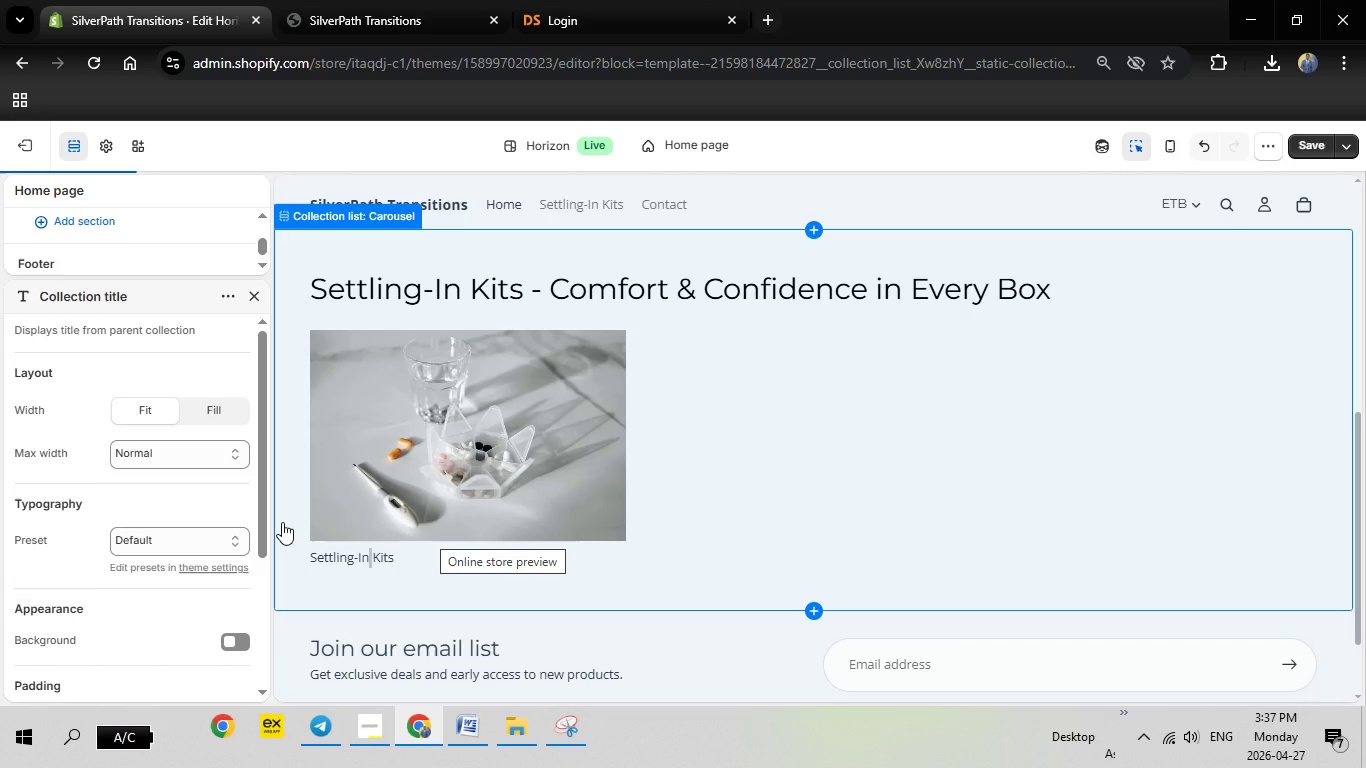 
wait(9.17)
 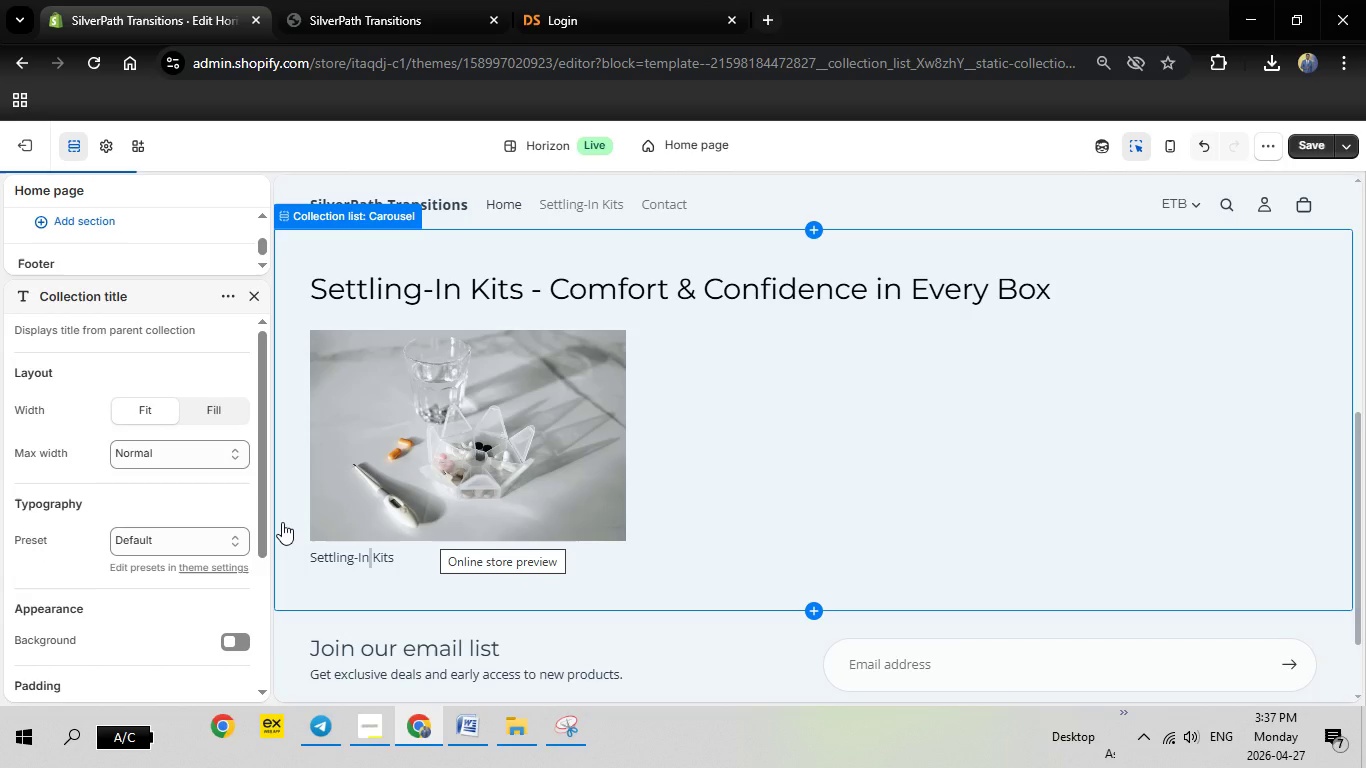 
left_click([177, 339])
 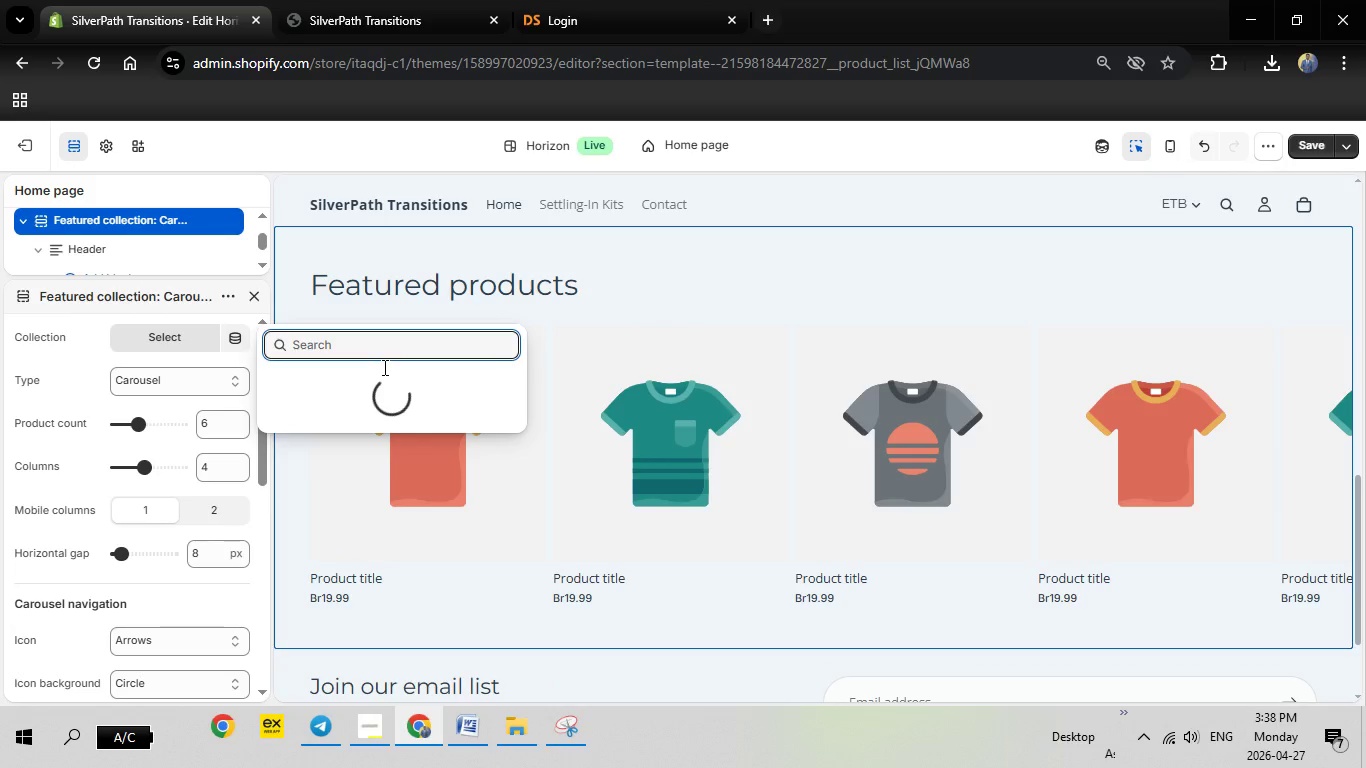 
mouse_move([384, 387])
 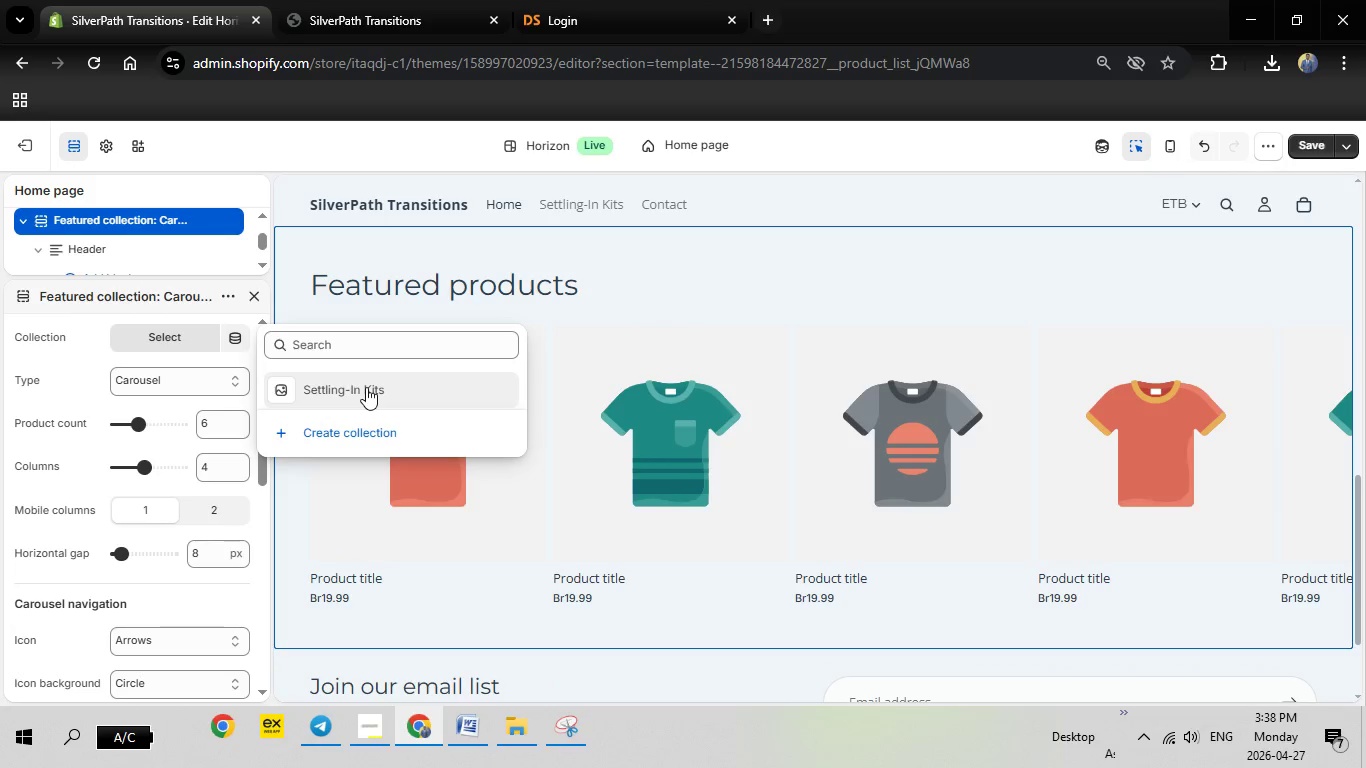 
left_click([366, 387])
 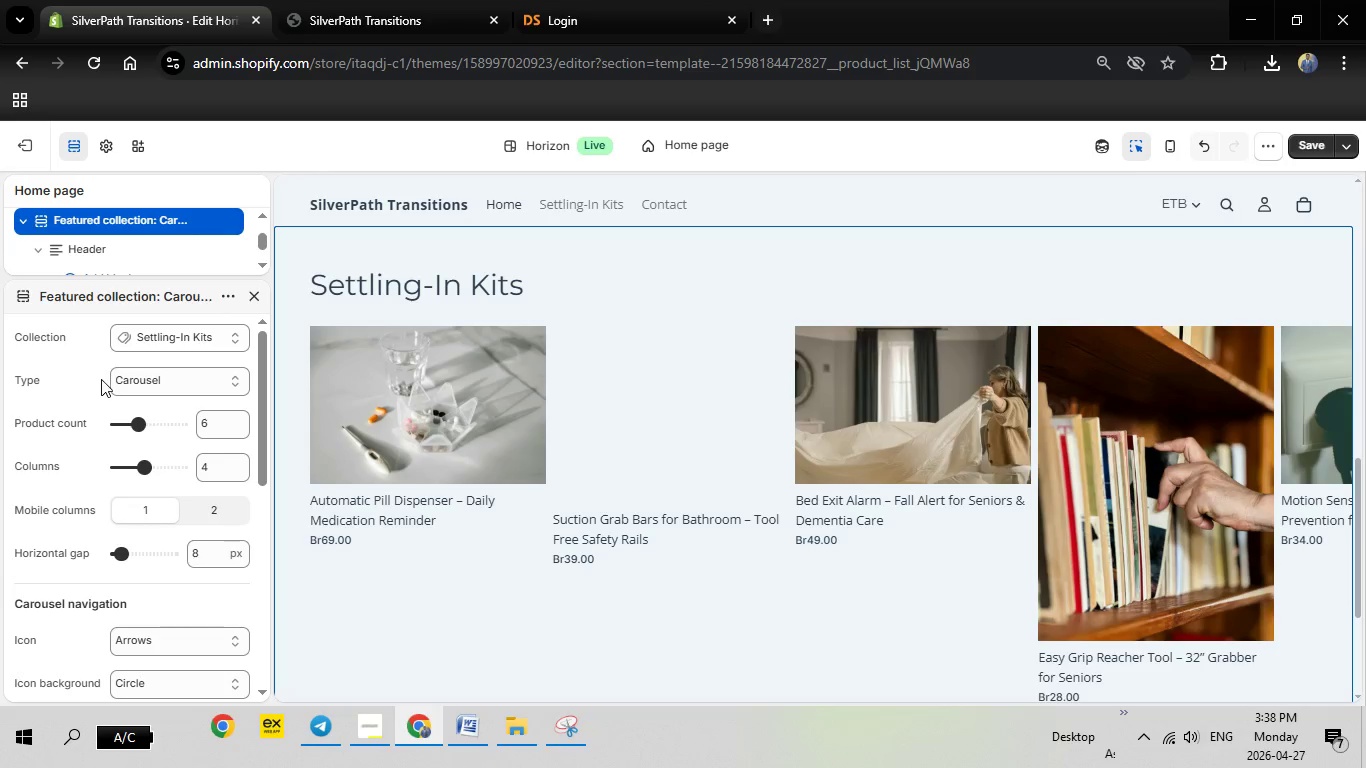 
scroll: coordinate [520, 485], scroll_direction: up, amount: 5.0
 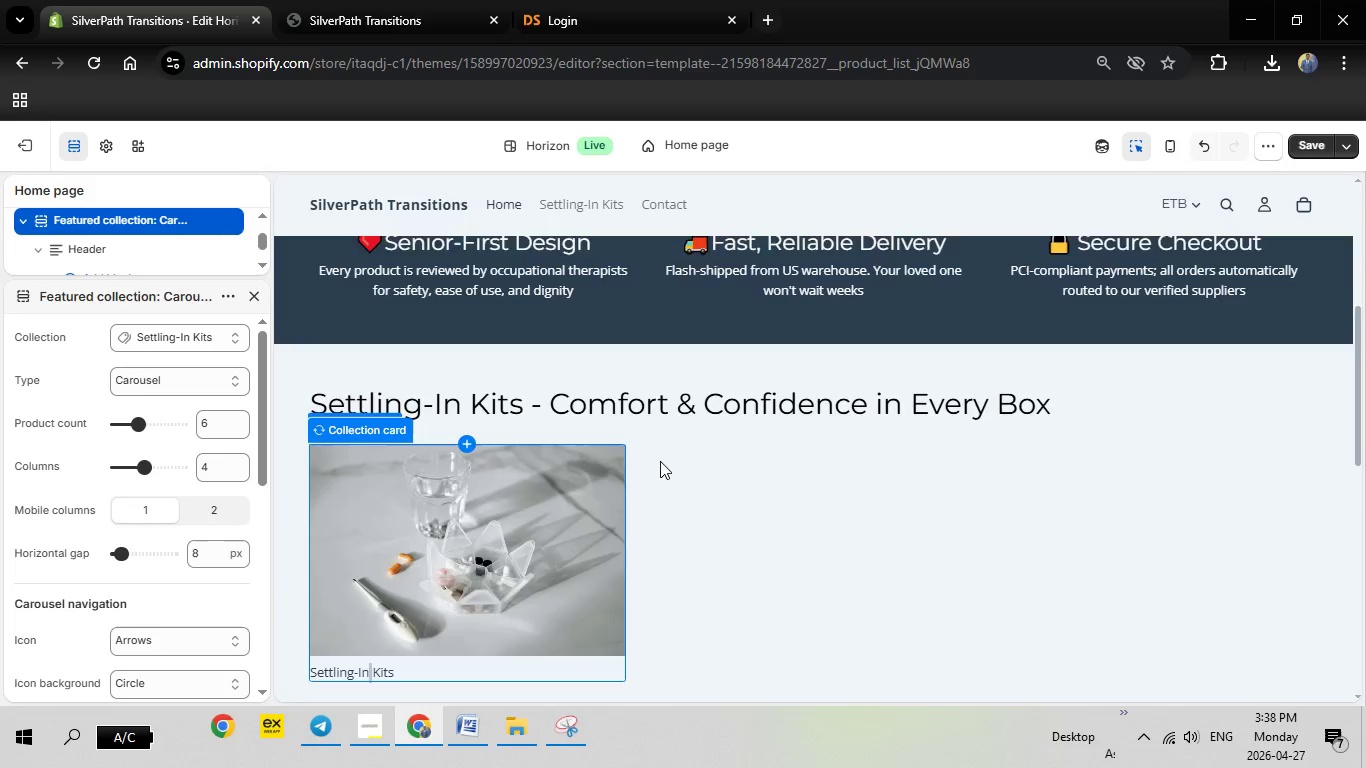 
scroll: coordinate [660, 461], scroll_direction: down, amount: 3.0
 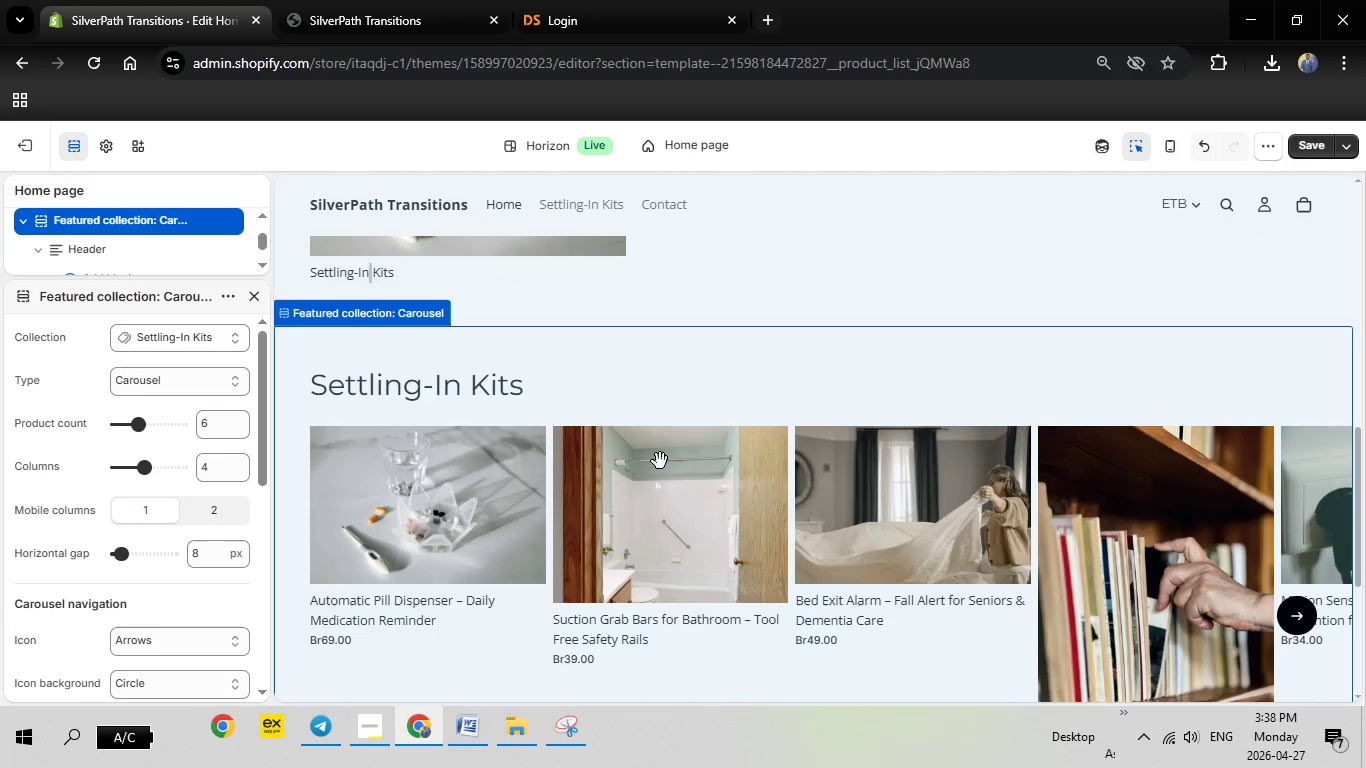 
scroll: coordinate [660, 461], scroll_direction: up, amount: 3.0
 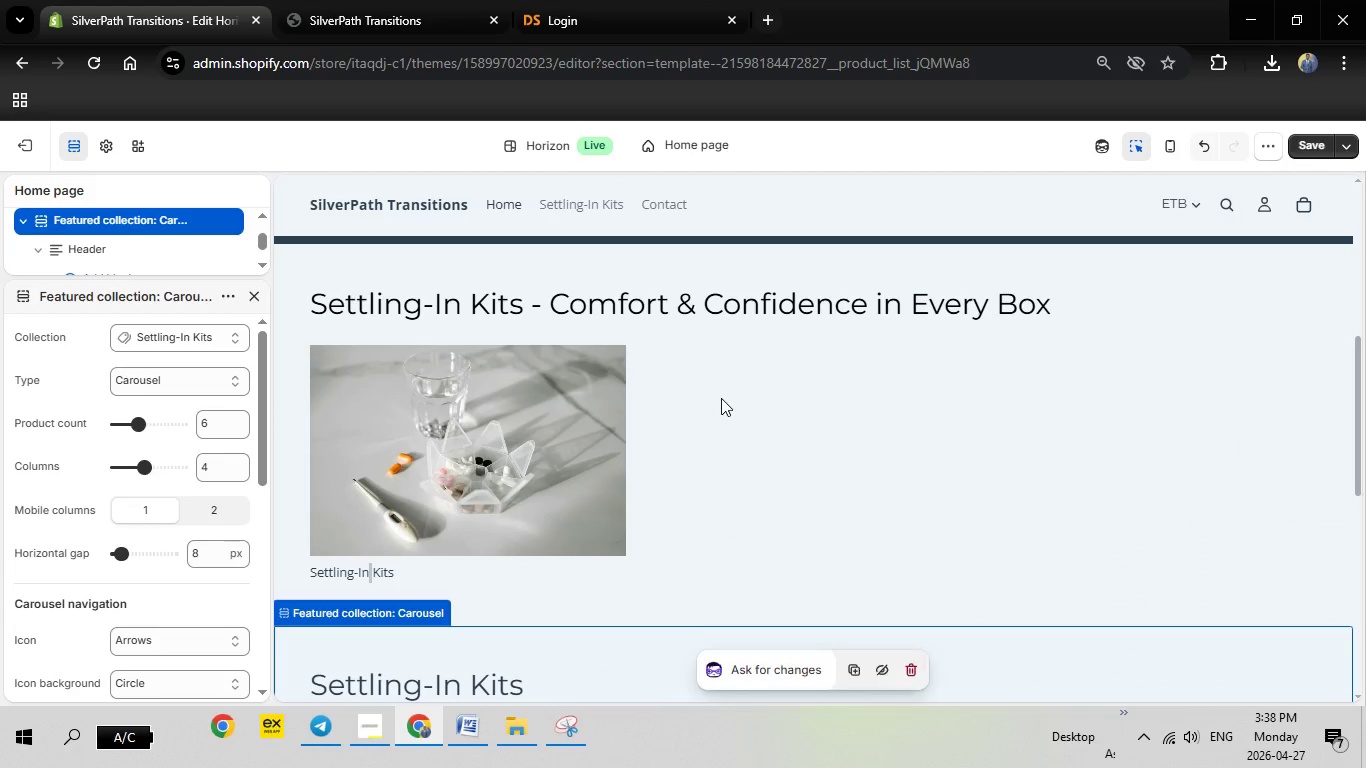 
left_click([721, 398])
 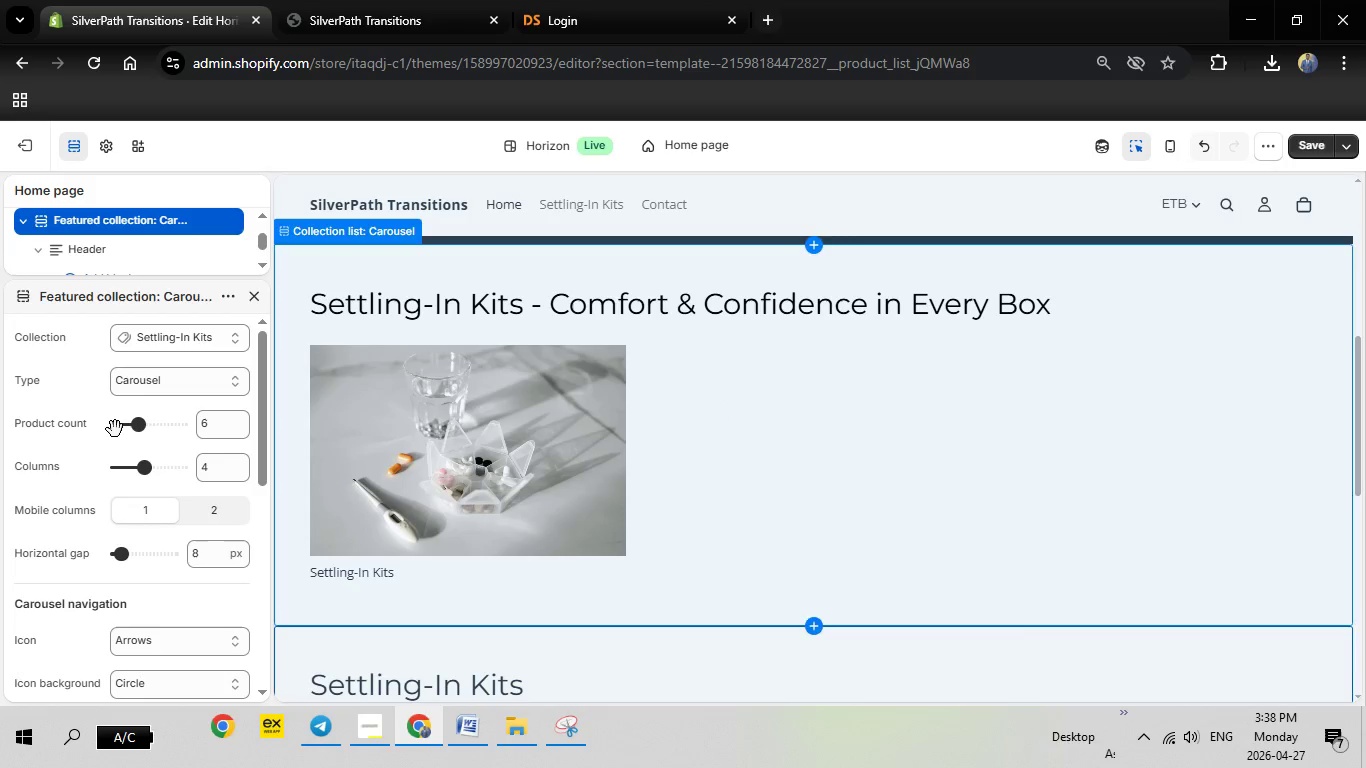 
scroll: coordinate [116, 430], scroll_direction: down, amount: 11.0
 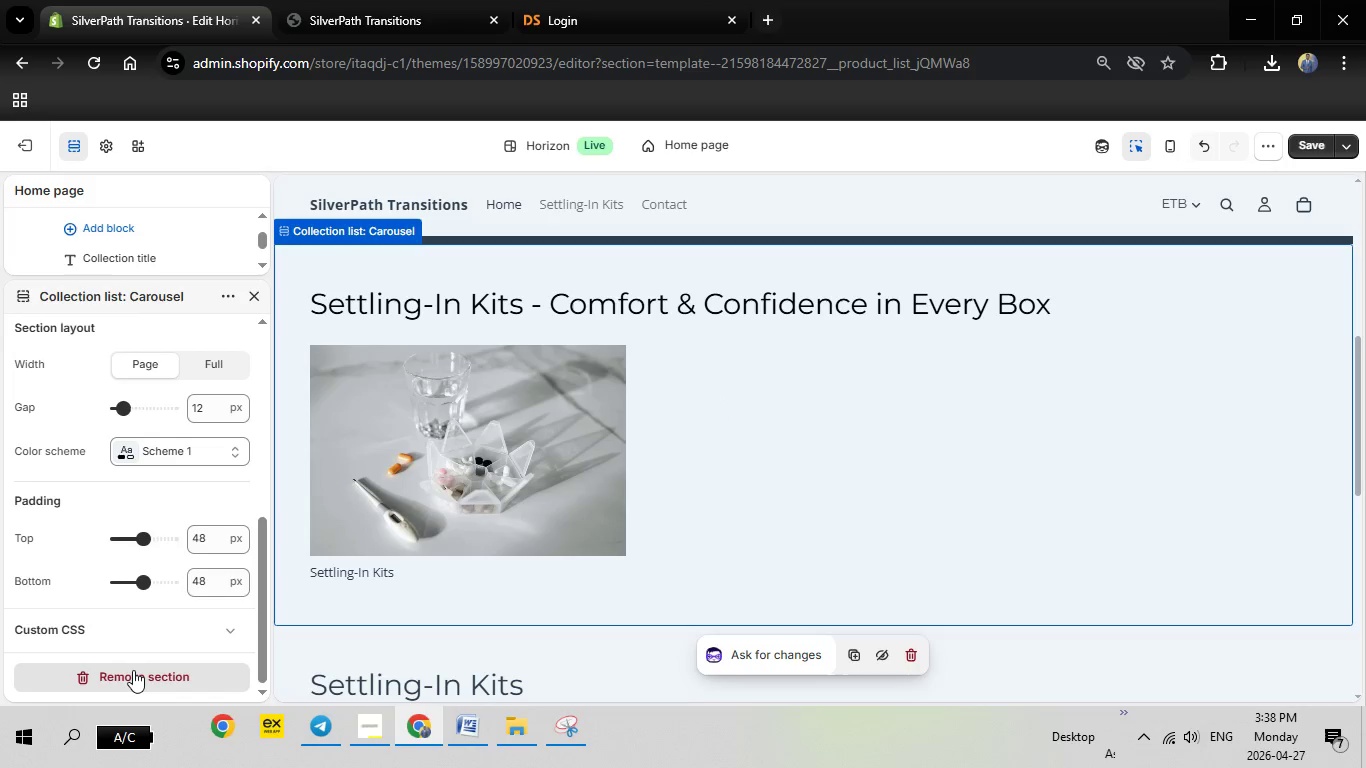 
left_click([133, 670])
 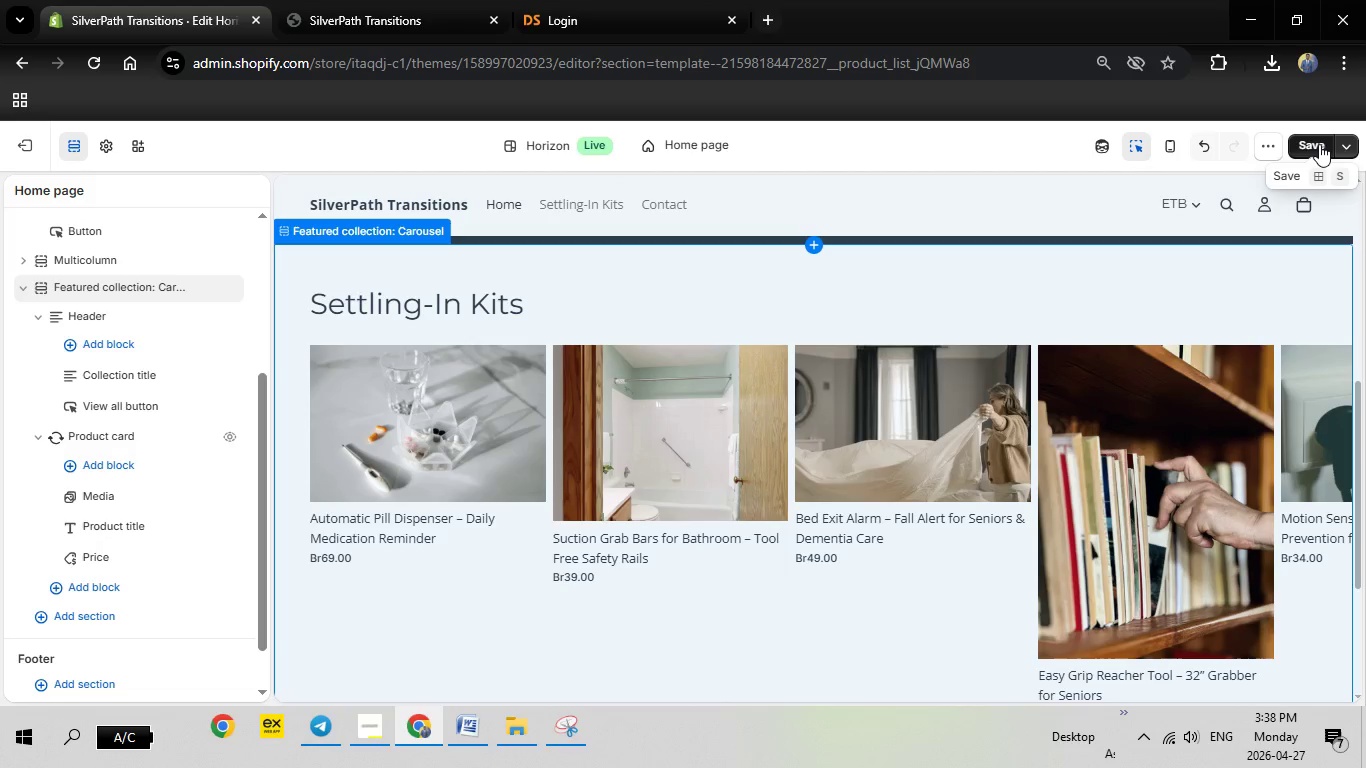 
left_click([1317, 143])
 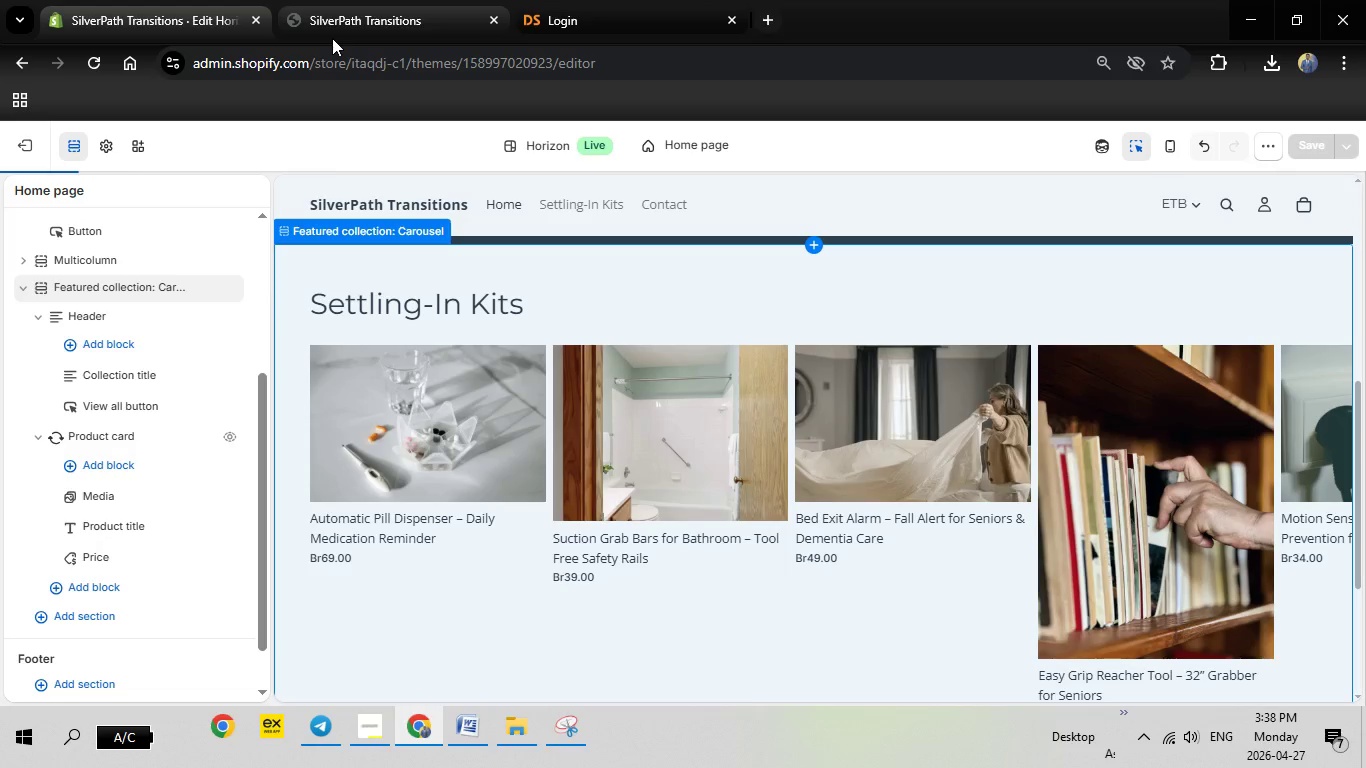 
left_click([347, 0])
 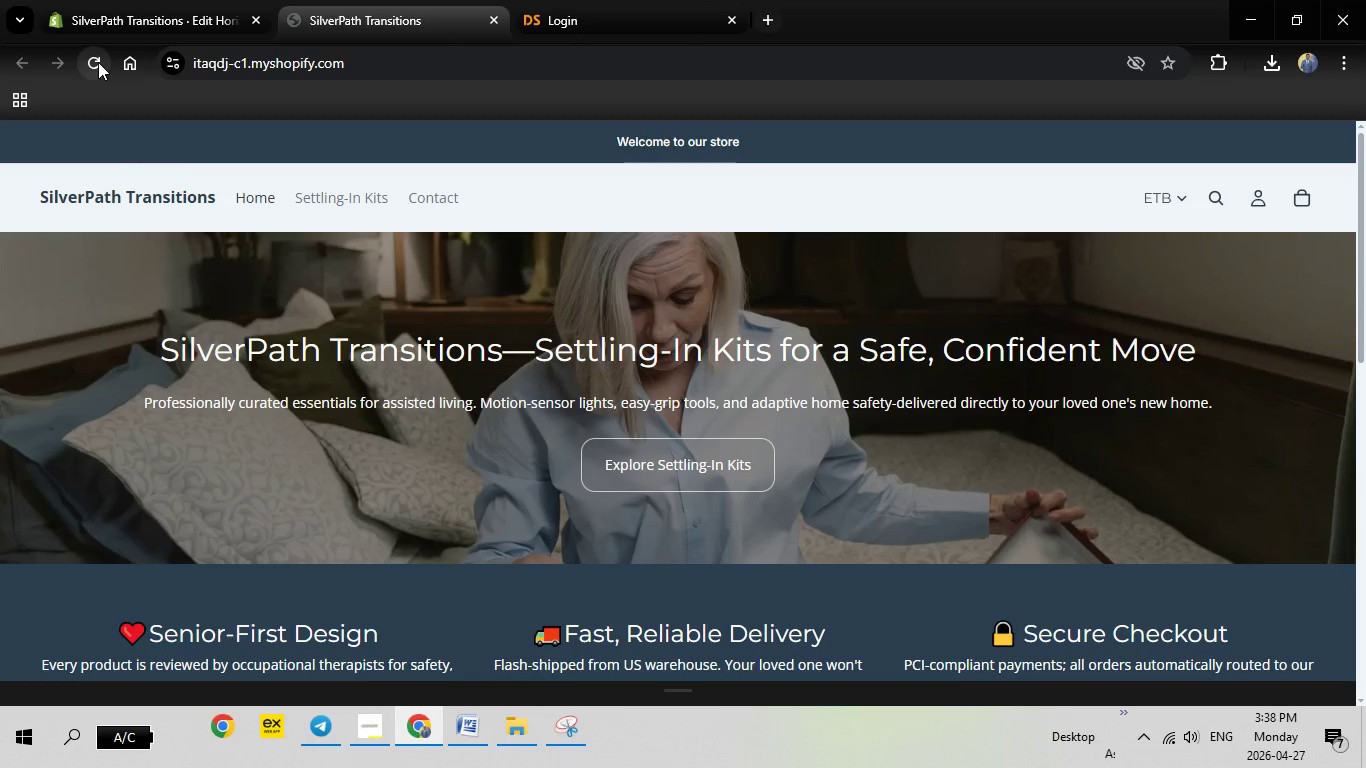 
left_click([97, 61])
 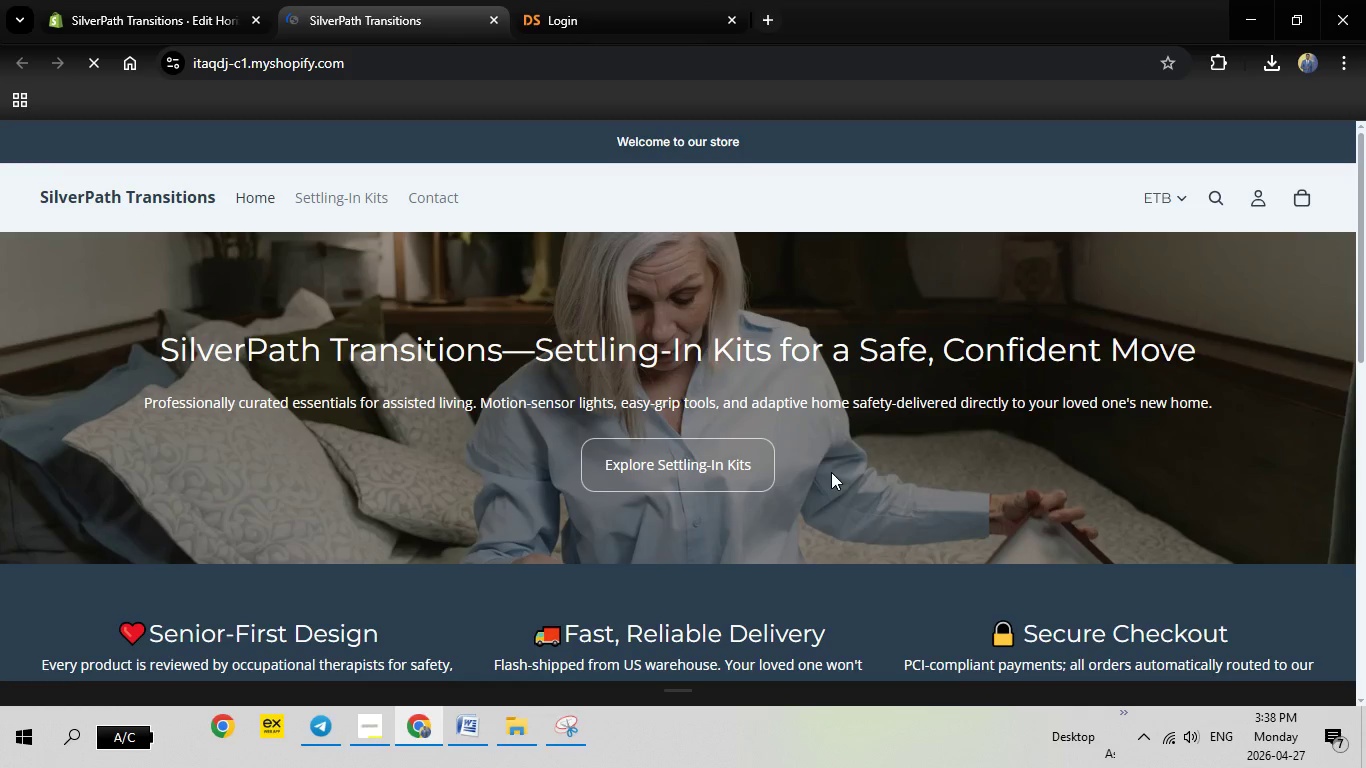 
scroll: coordinate [858, 473], scroll_direction: down, amount: 15.0
 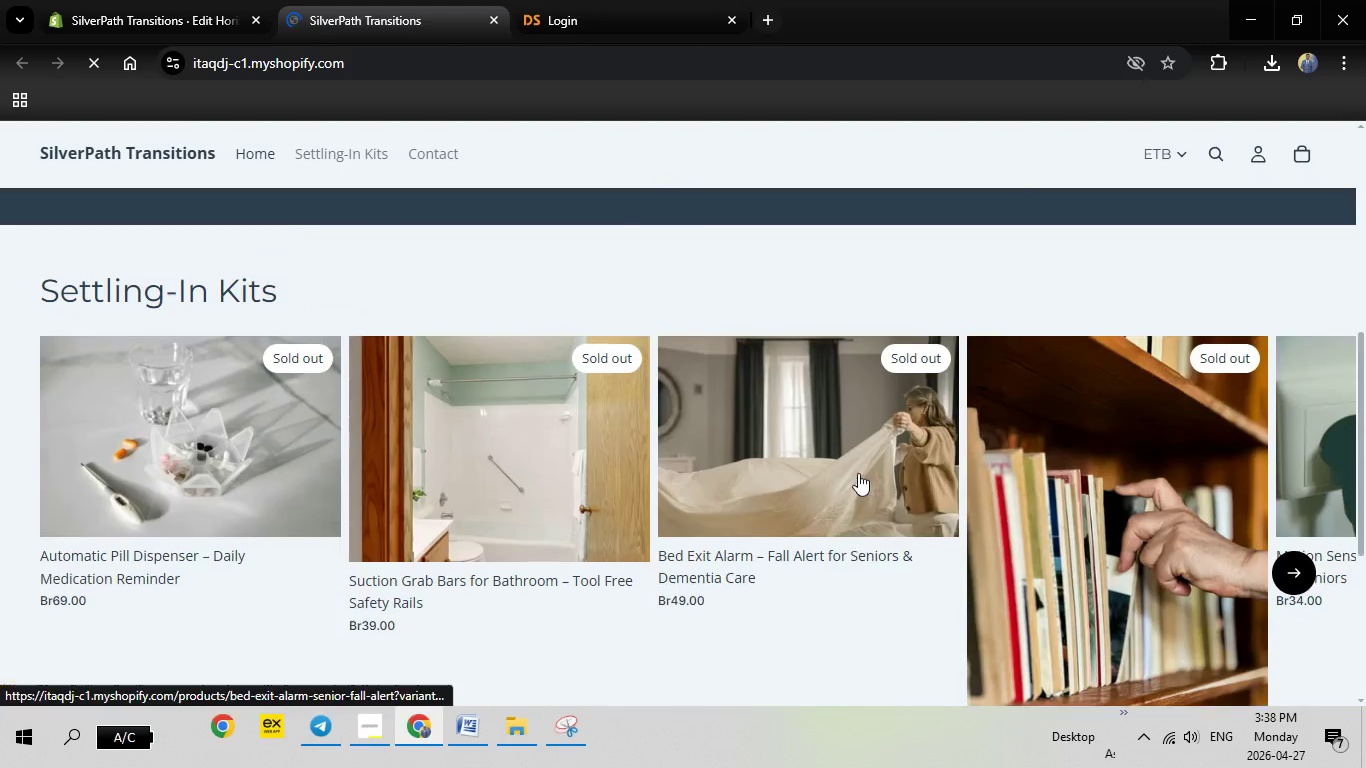 
scroll: coordinate [858, 473], scroll_direction: up, amount: 3.0
 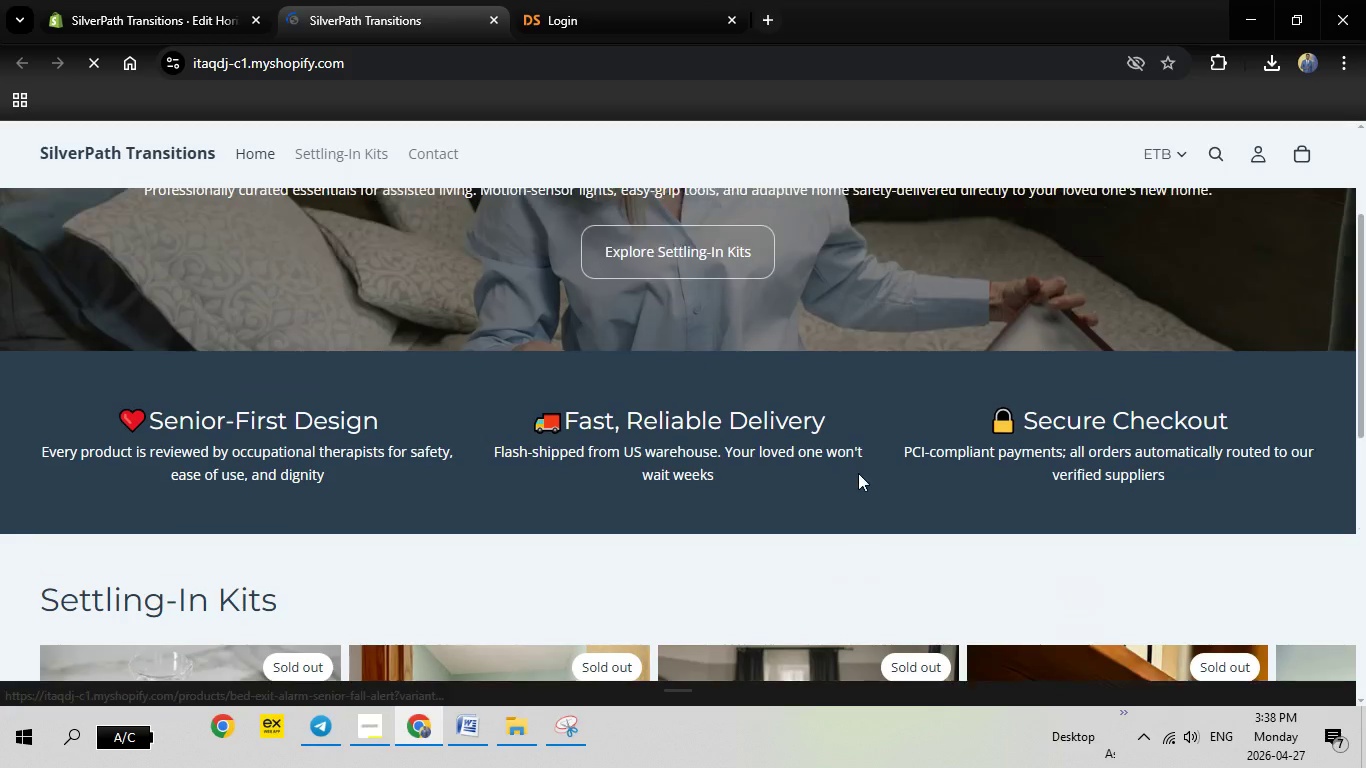 
scroll: coordinate [858, 473], scroll_direction: none, amount: 0.0
 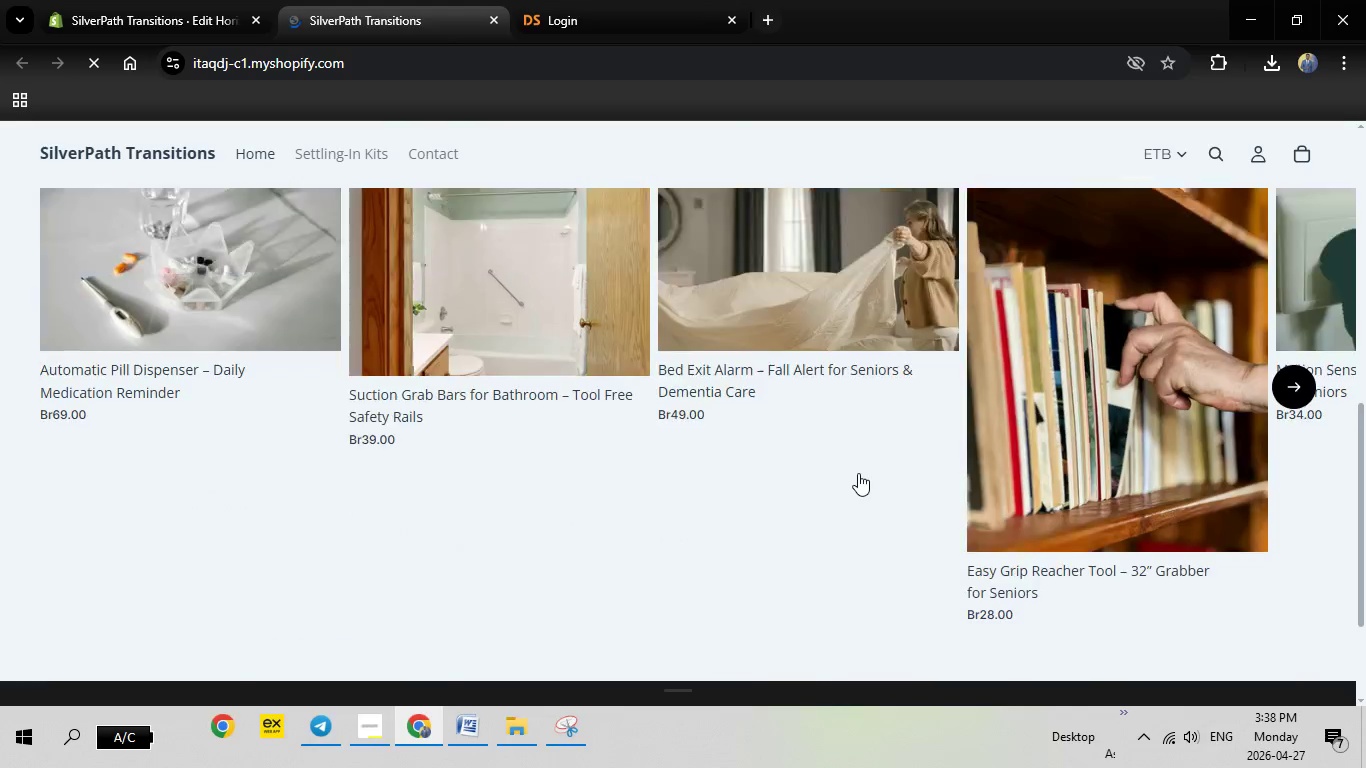 
scroll: coordinate [861, 473], scroll_direction: up, amount: 11.0
 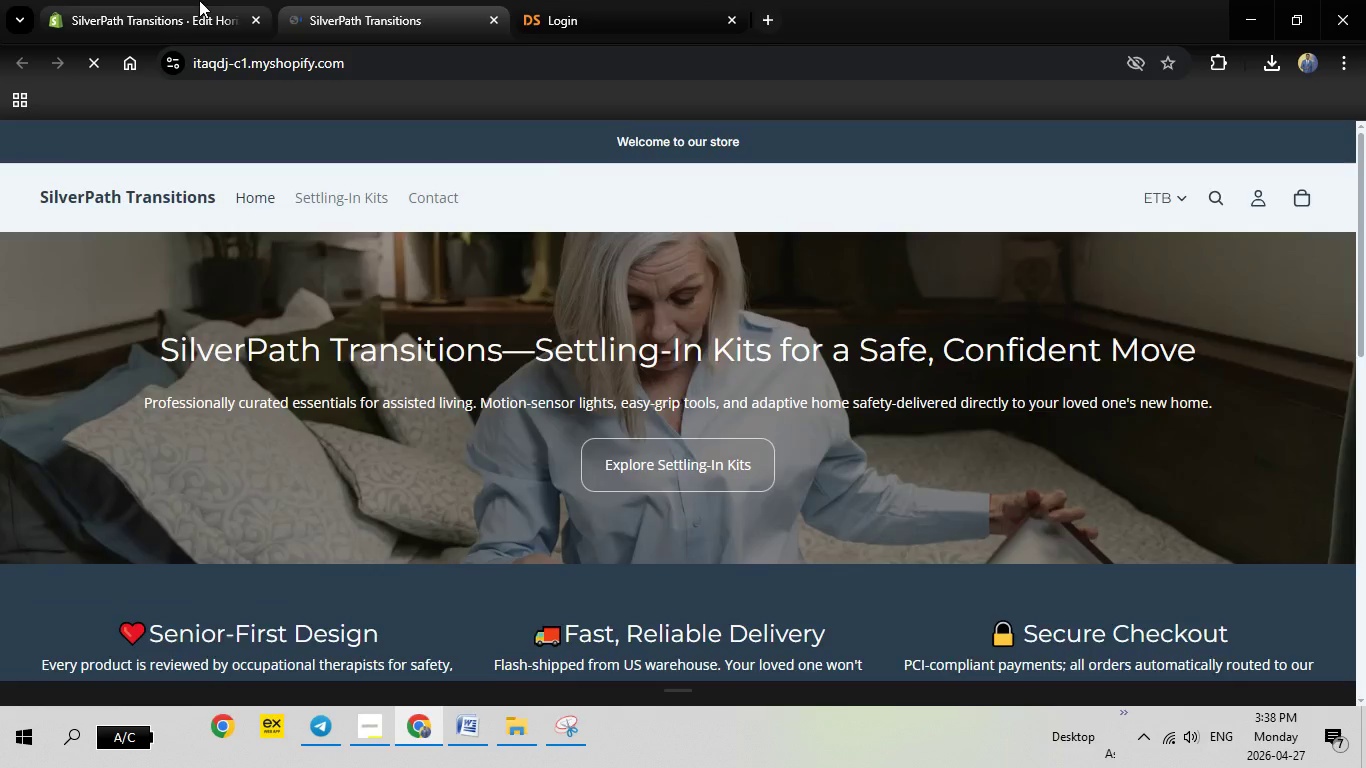 
left_click([199, 0])
 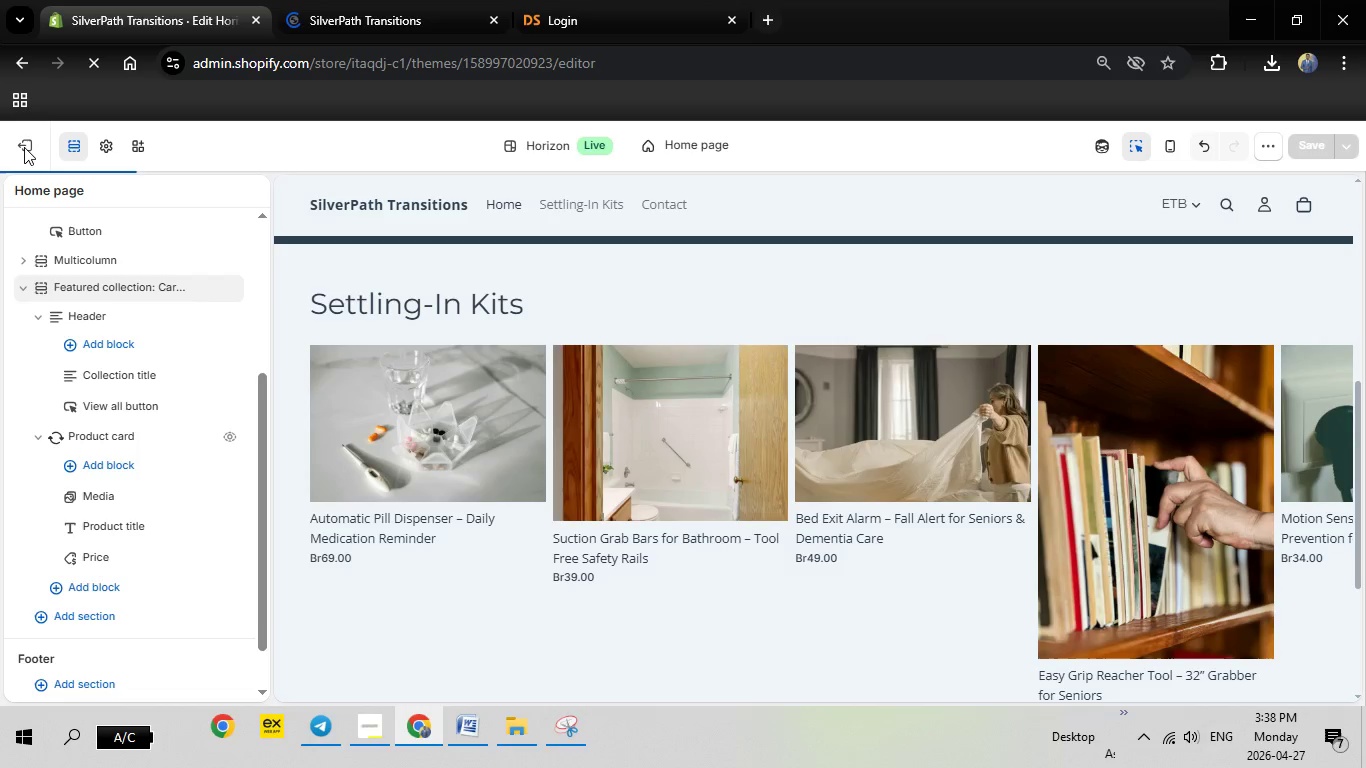 
left_click([24, 147])
 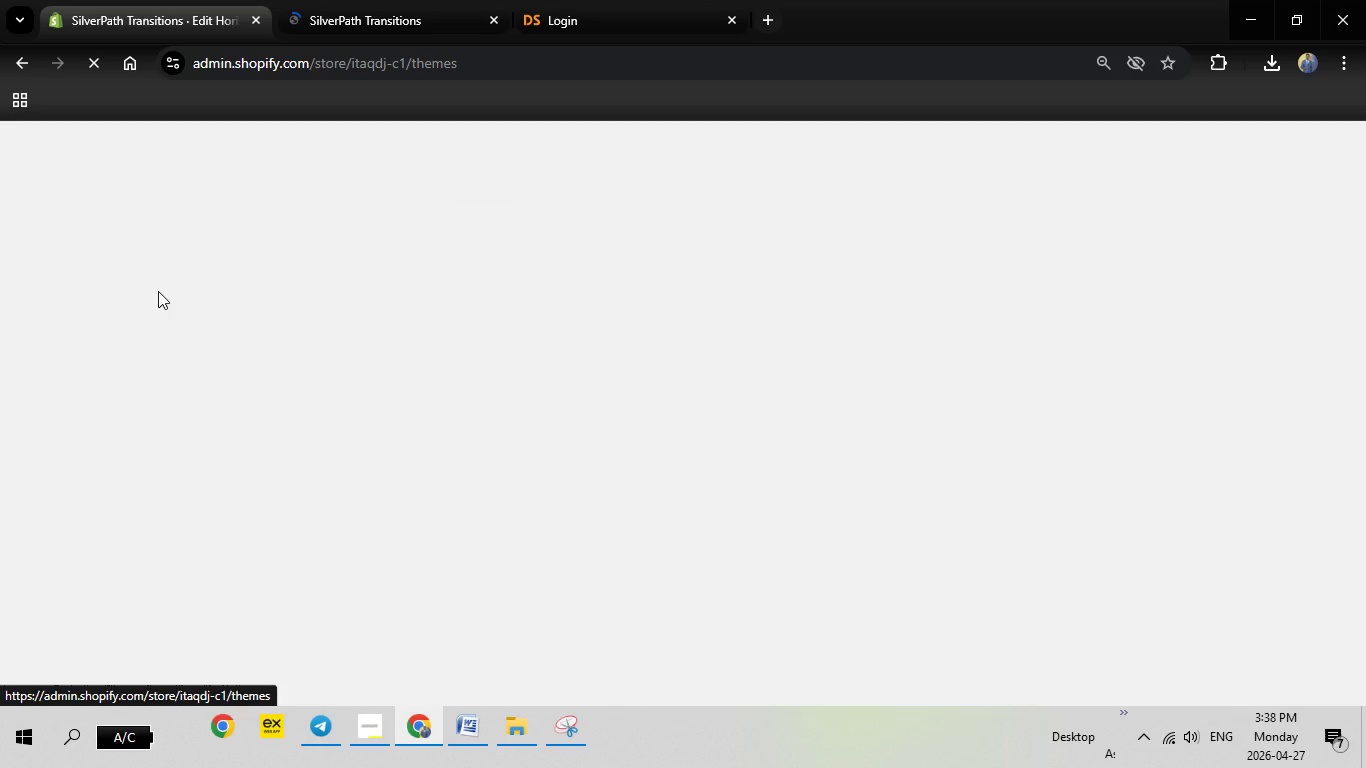 
wait(5.88)
 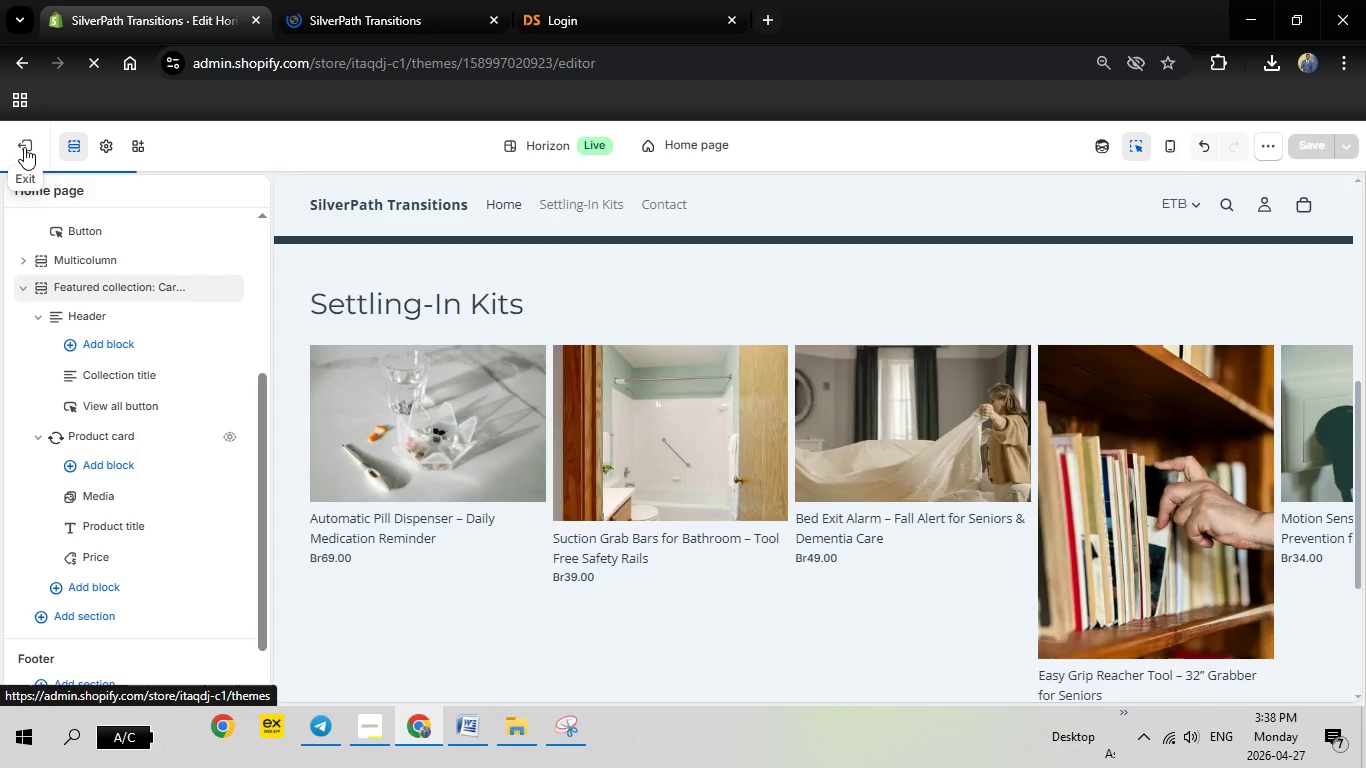 
left_click([98, 240])
 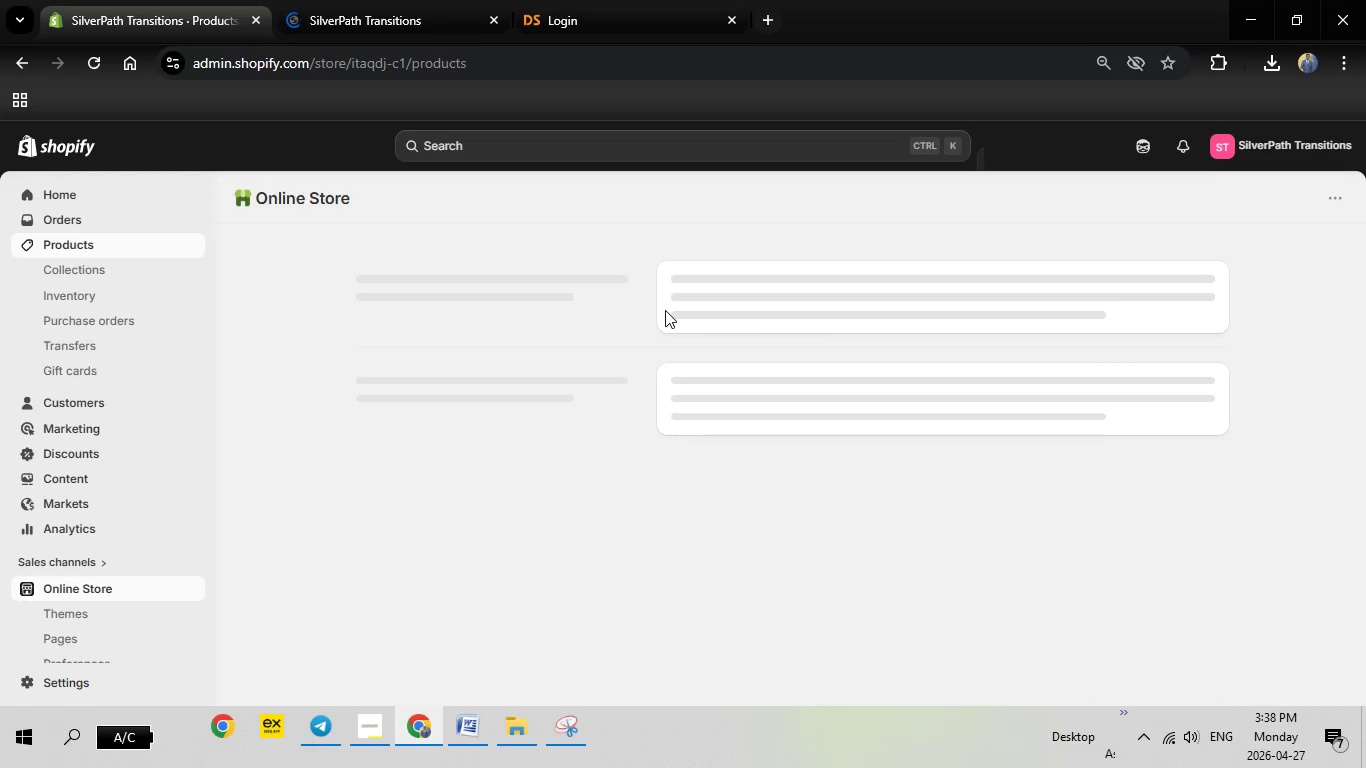 
wait(9.42)
 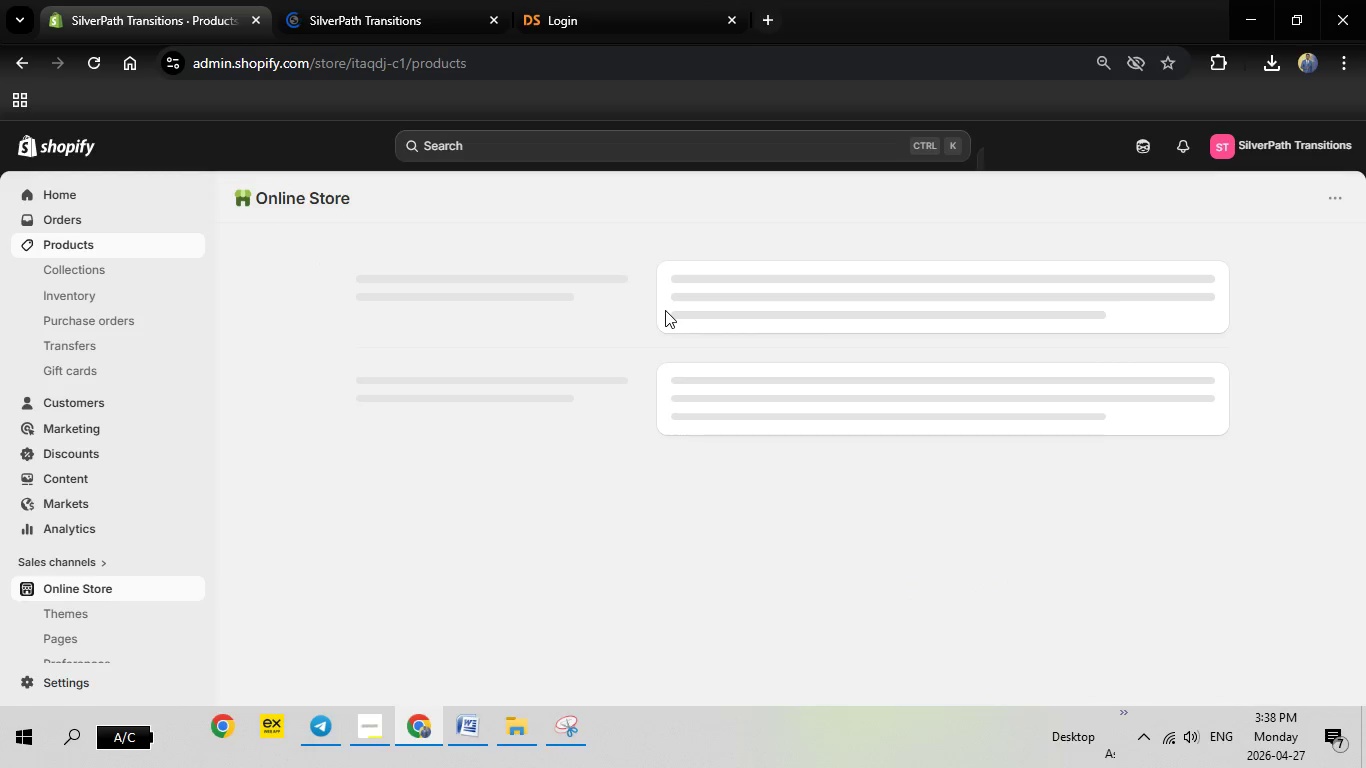 
left_click([402, 309])
 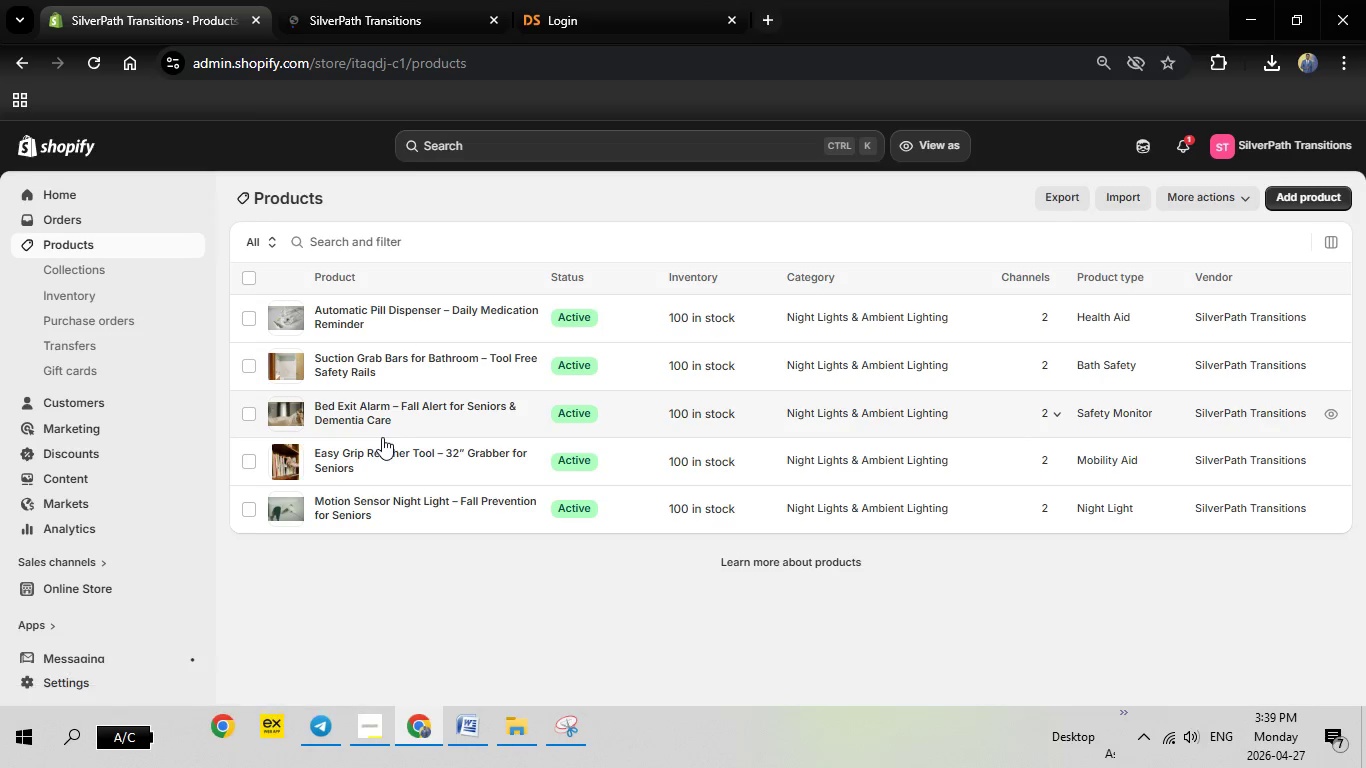 
wait(6.34)
 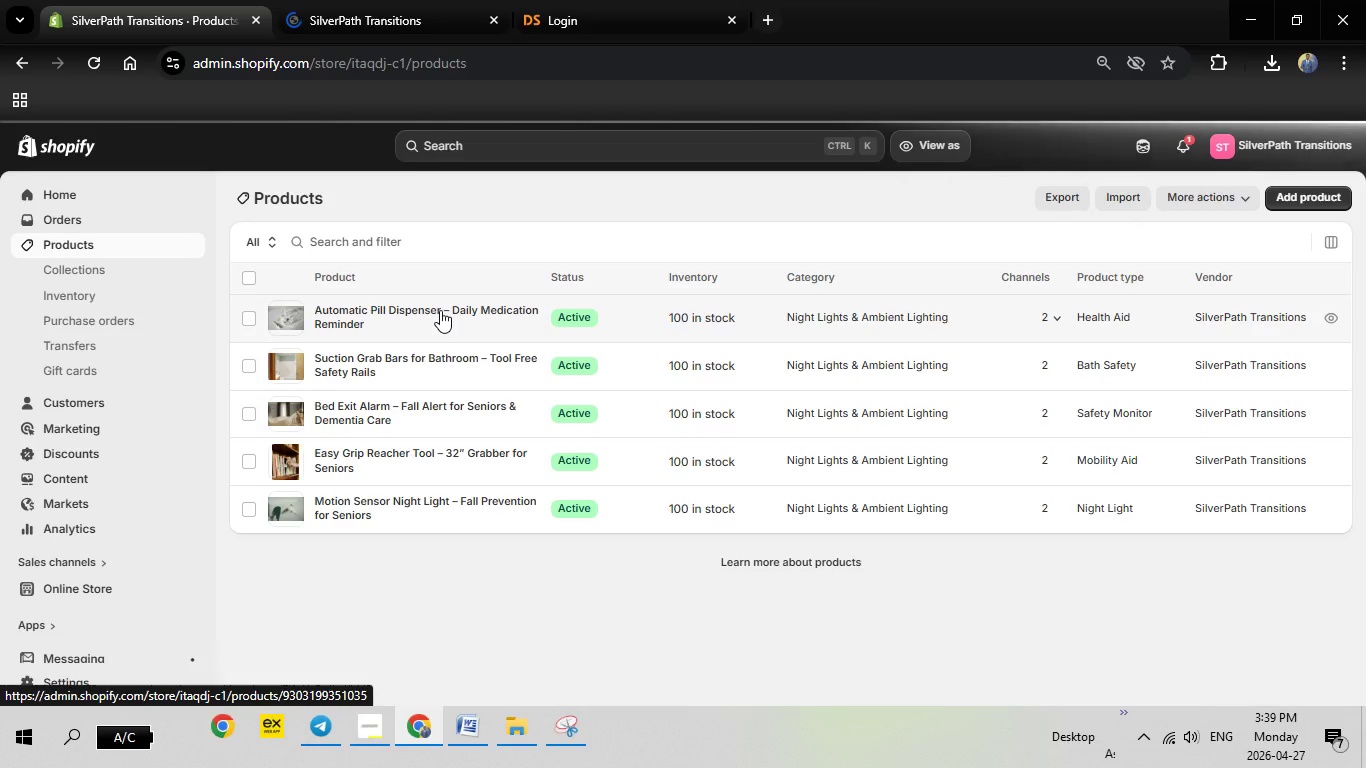 
left_click([357, 316])
 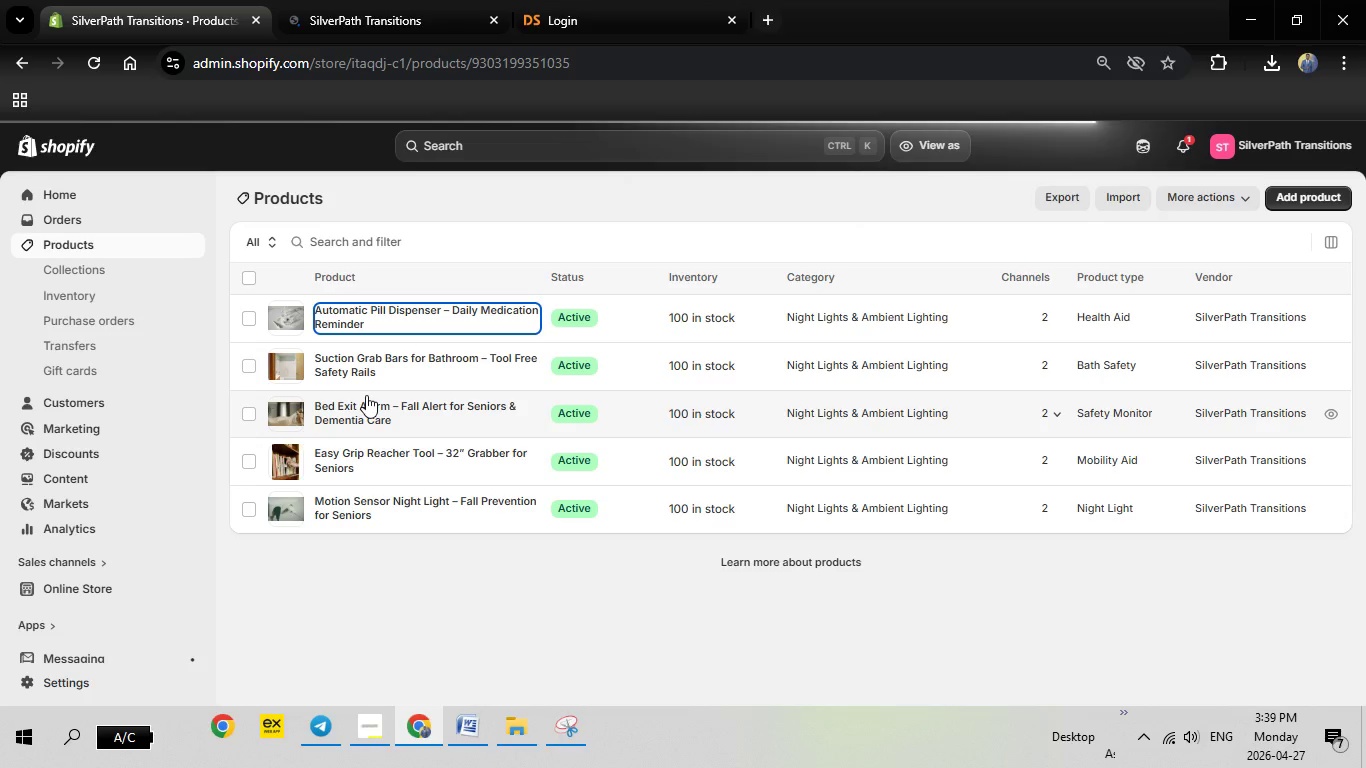 
wait(14.17)
 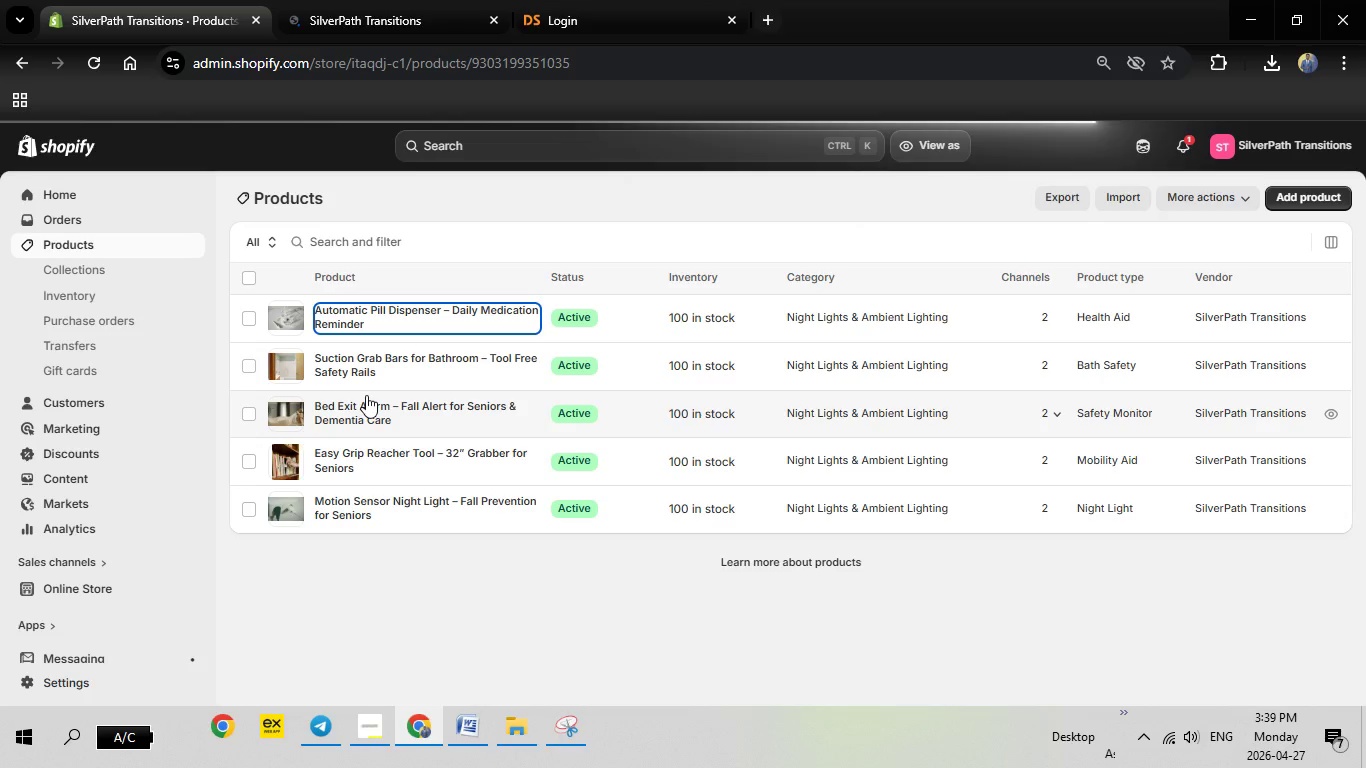 
scroll: coordinate [815, 461], scroll_direction: down, amount: 2.0
 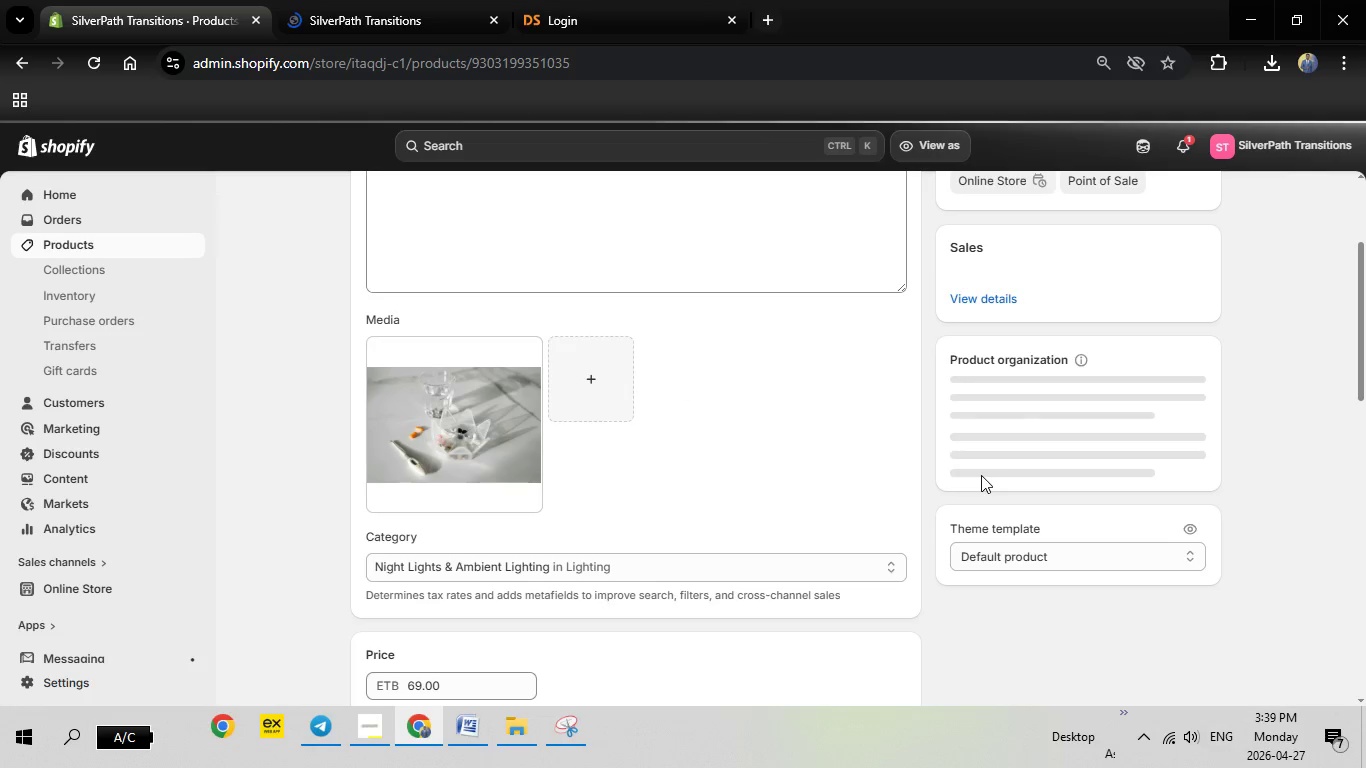 
scroll: coordinate [981, 475], scroll_direction: none, amount: 0.0
 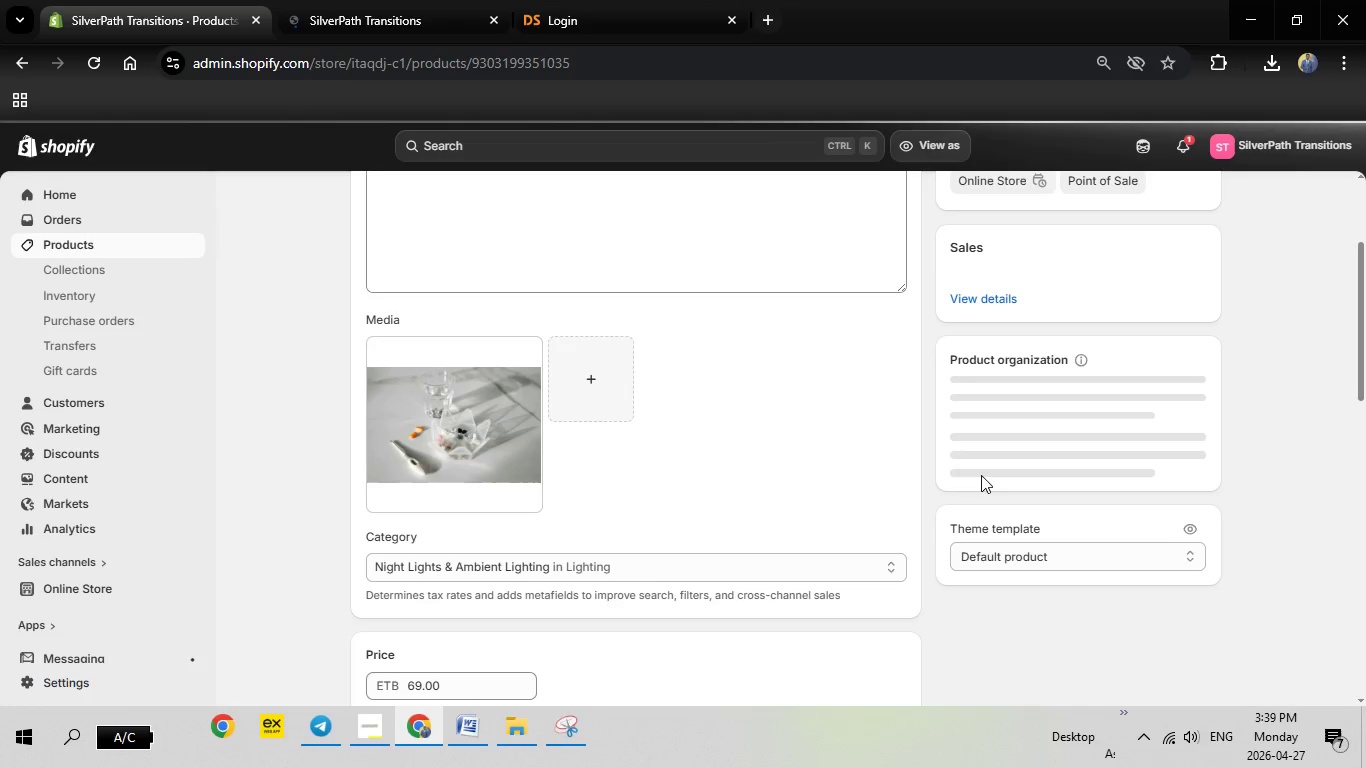 
scroll: coordinate [982, 483], scroll_direction: down, amount: 13.0
 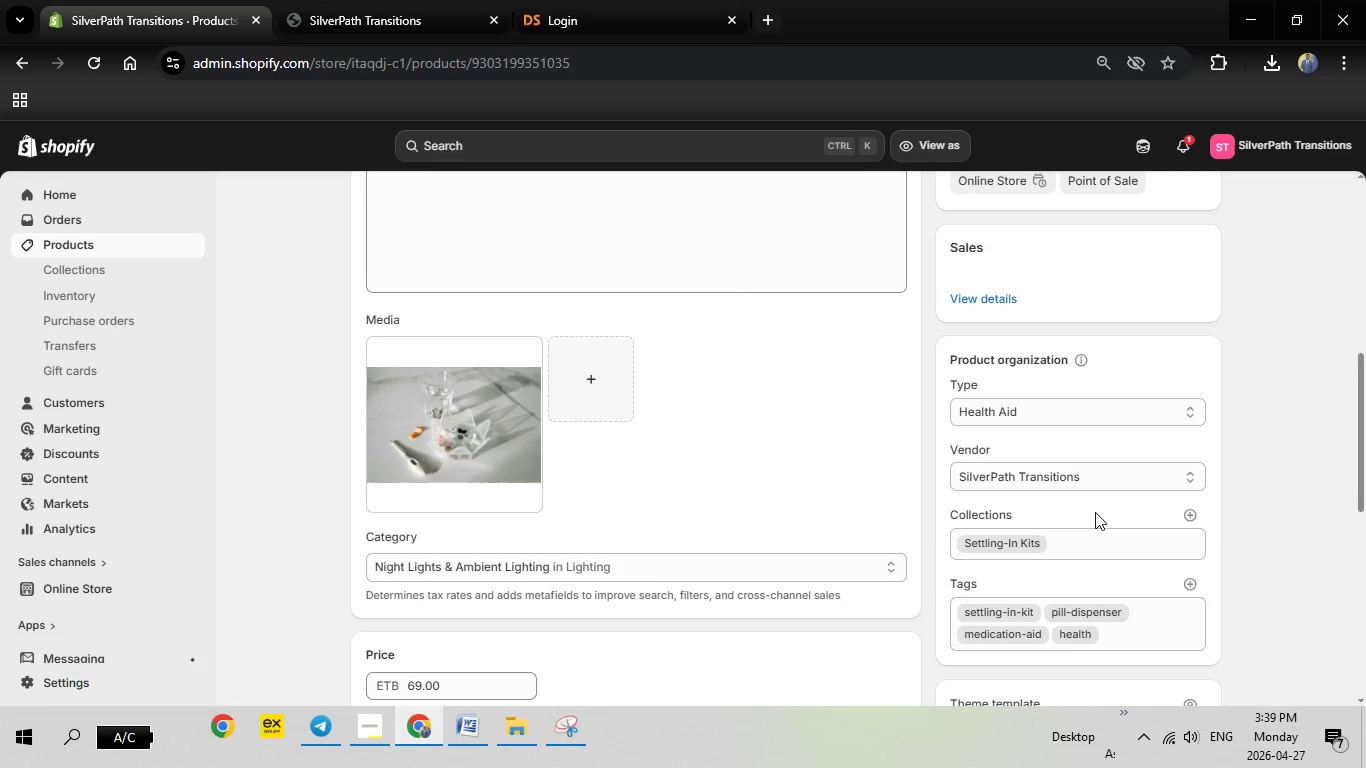 
scroll: coordinate [978, 530], scroll_direction: down, amount: 28.0
 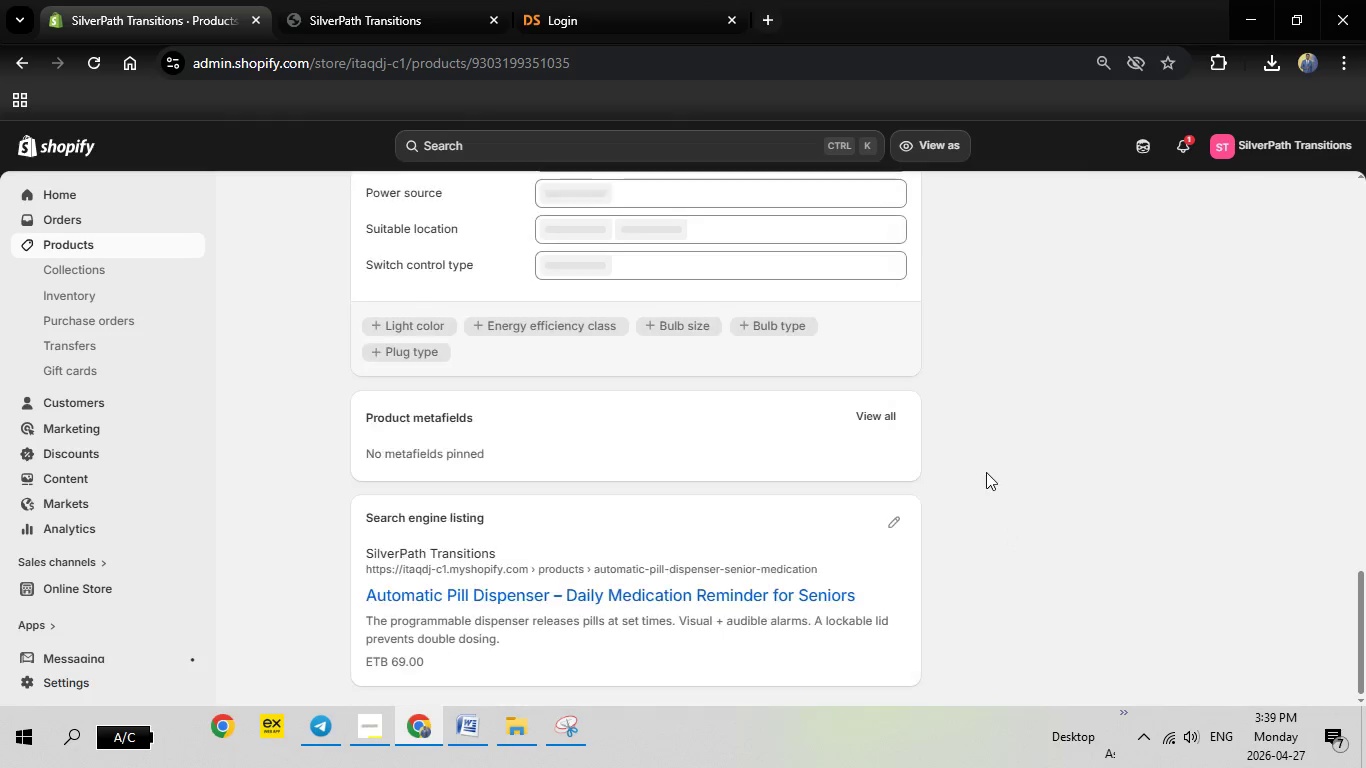 
scroll: coordinate [987, 470], scroll_direction: up, amount: 9.0
 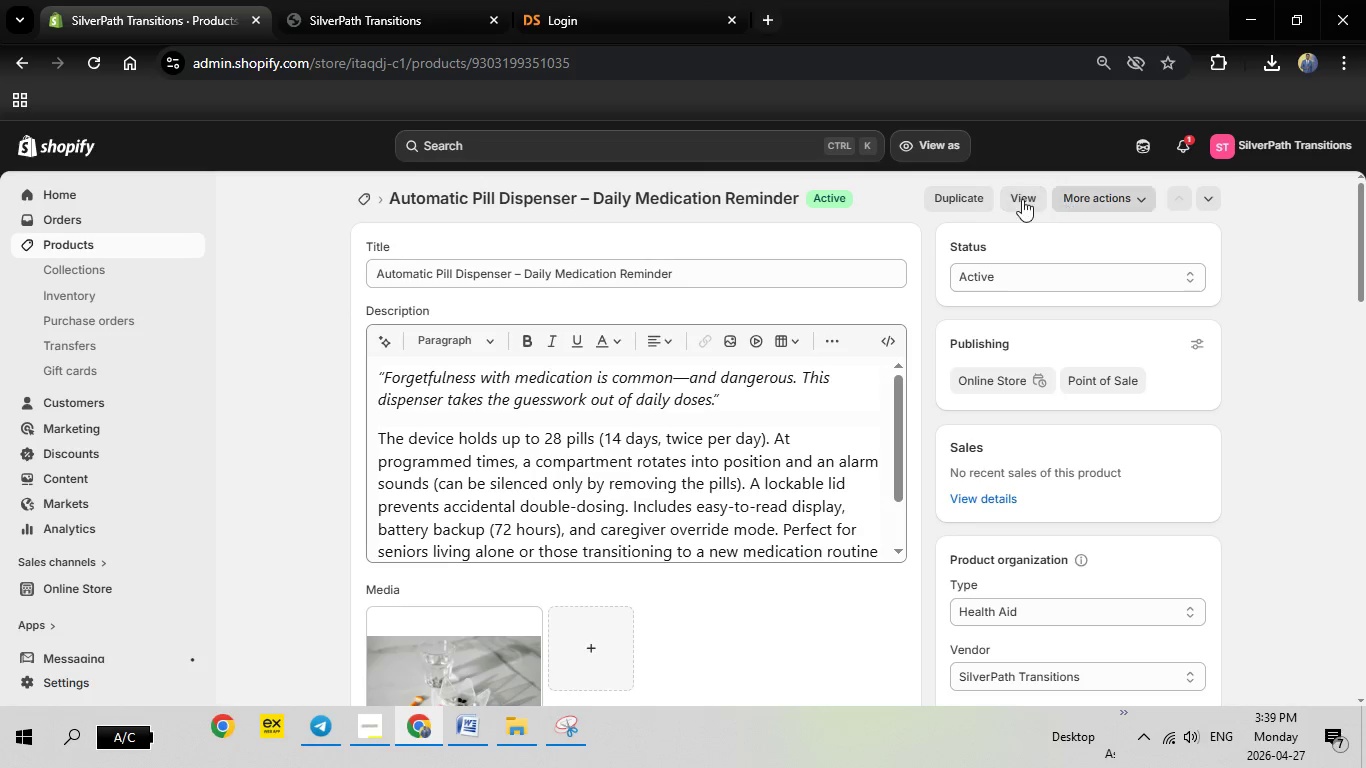 
left_click([1015, 199])
 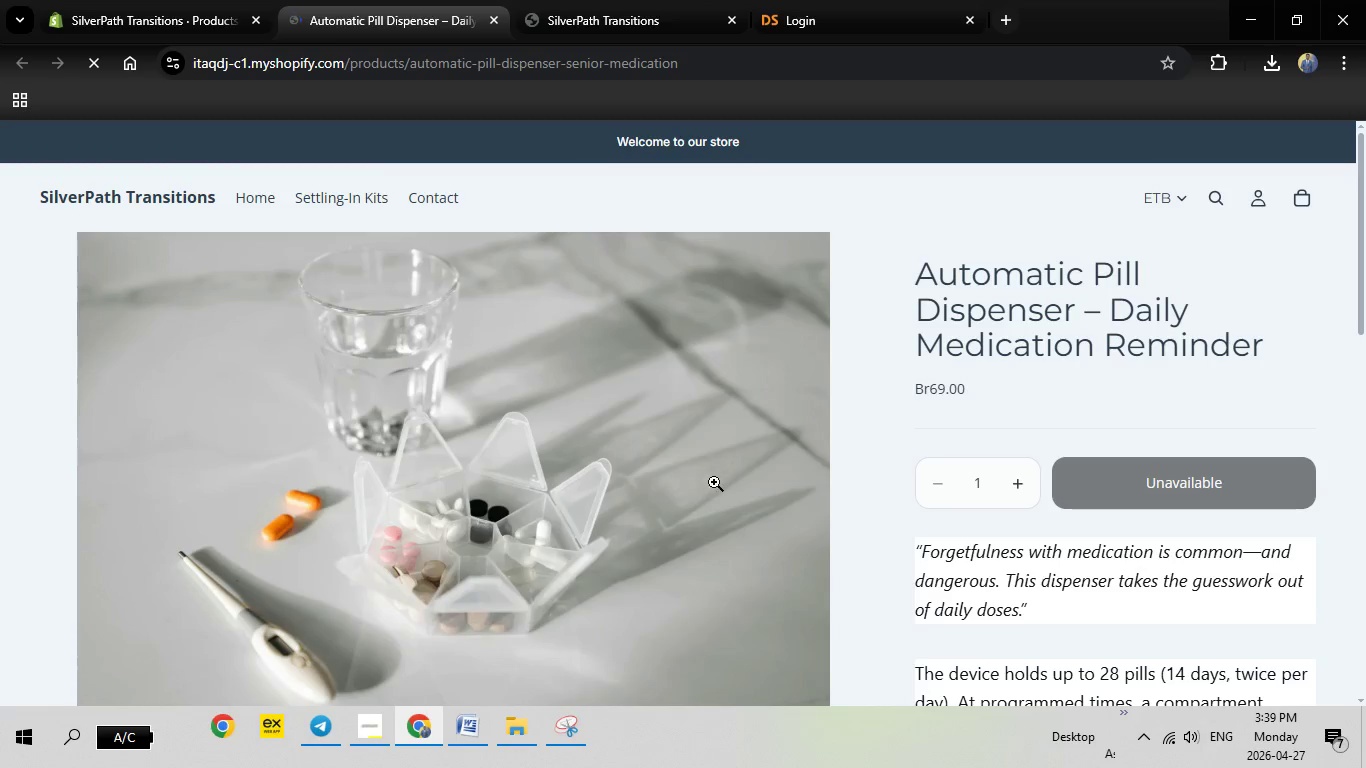 
wait(7.86)
 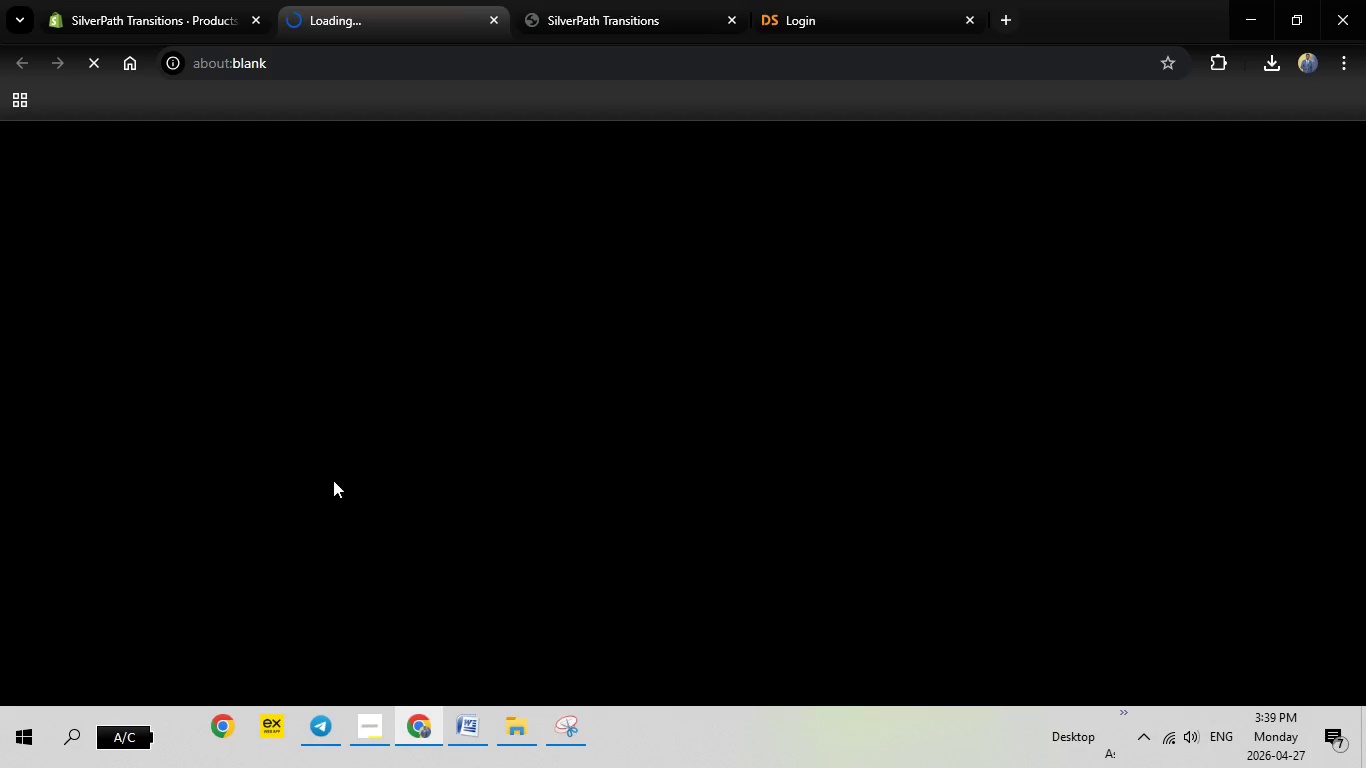 
scroll: coordinate [1181, 516], scroll_direction: down, amount: 3.0
 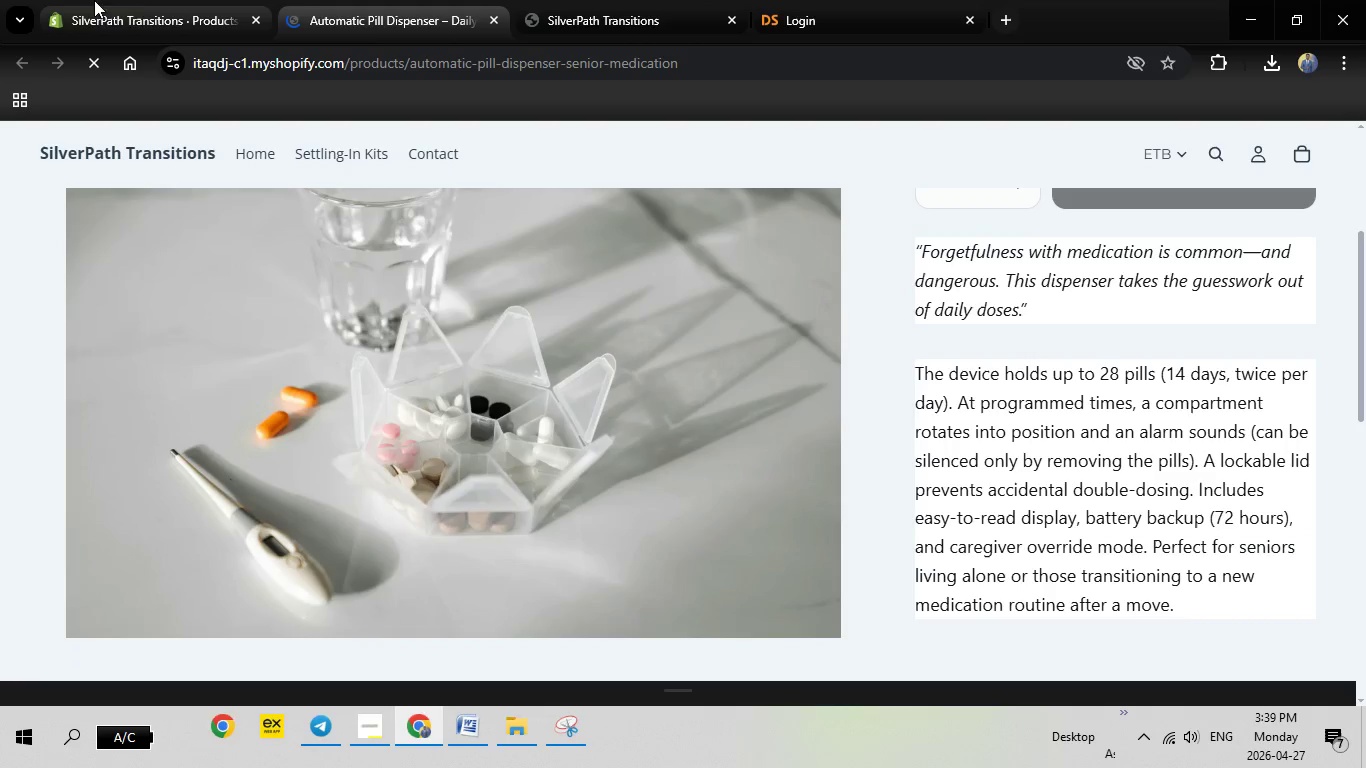 
left_click([150, 0])
 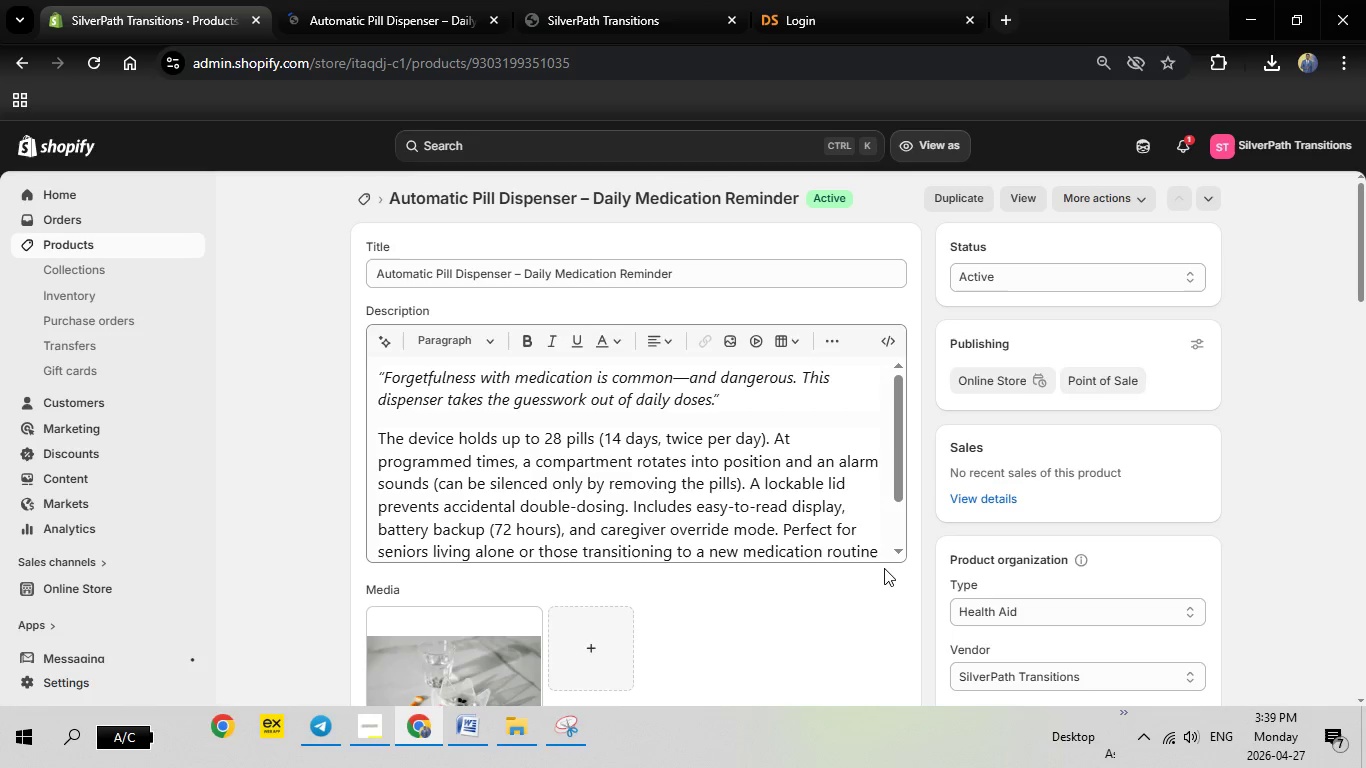 
scroll: coordinate [577, 599], scroll_direction: down, amount: 6.0
 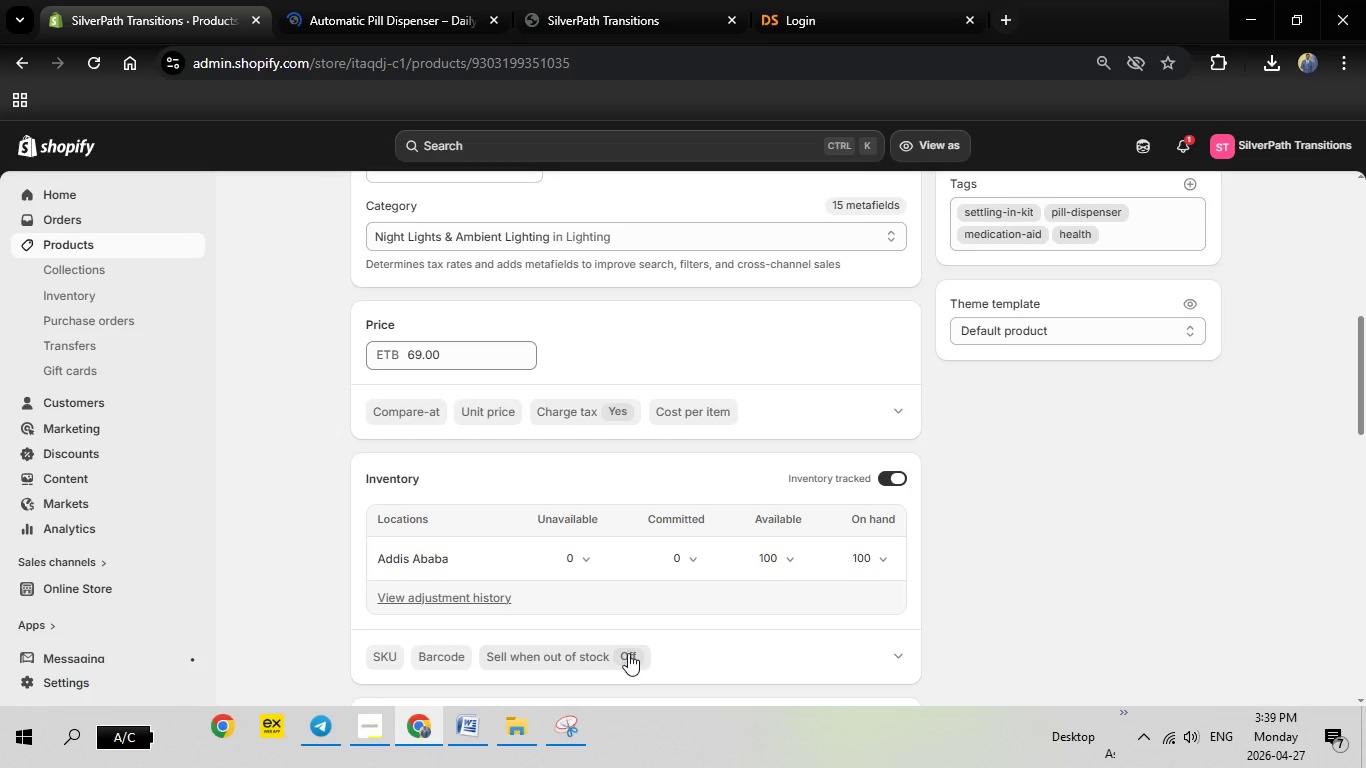 
left_click([628, 654])
 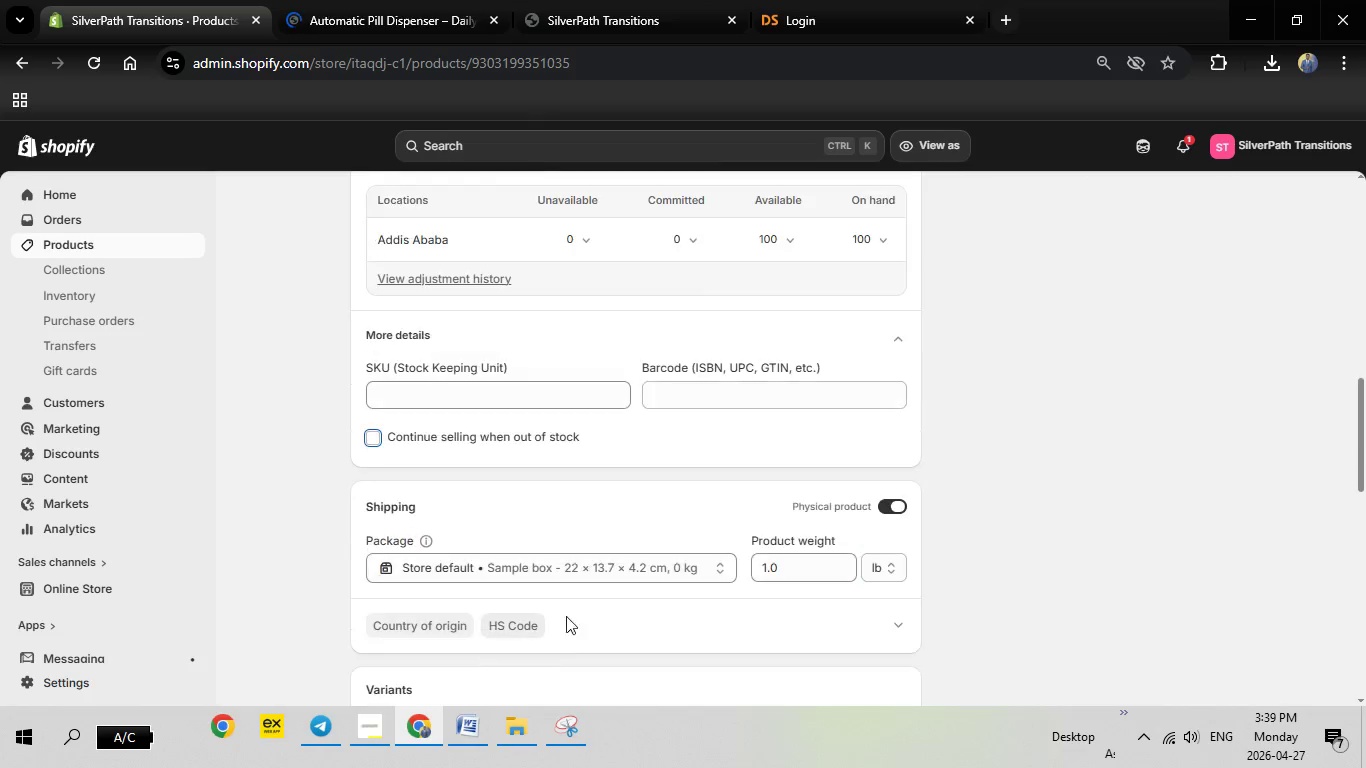 
scroll: coordinate [472, 529], scroll_direction: down, amount: 3.0
 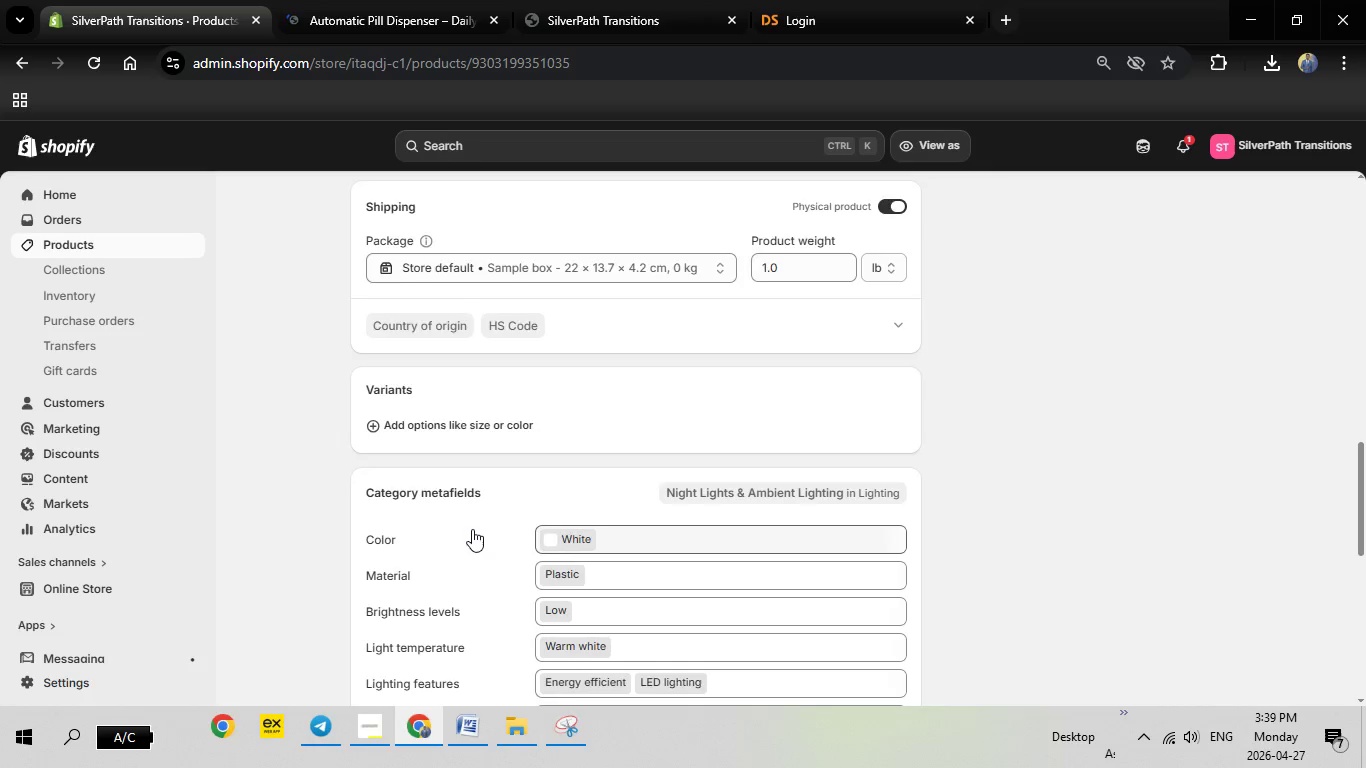 
scroll: coordinate [472, 529], scroll_direction: up, amount: 2.0
 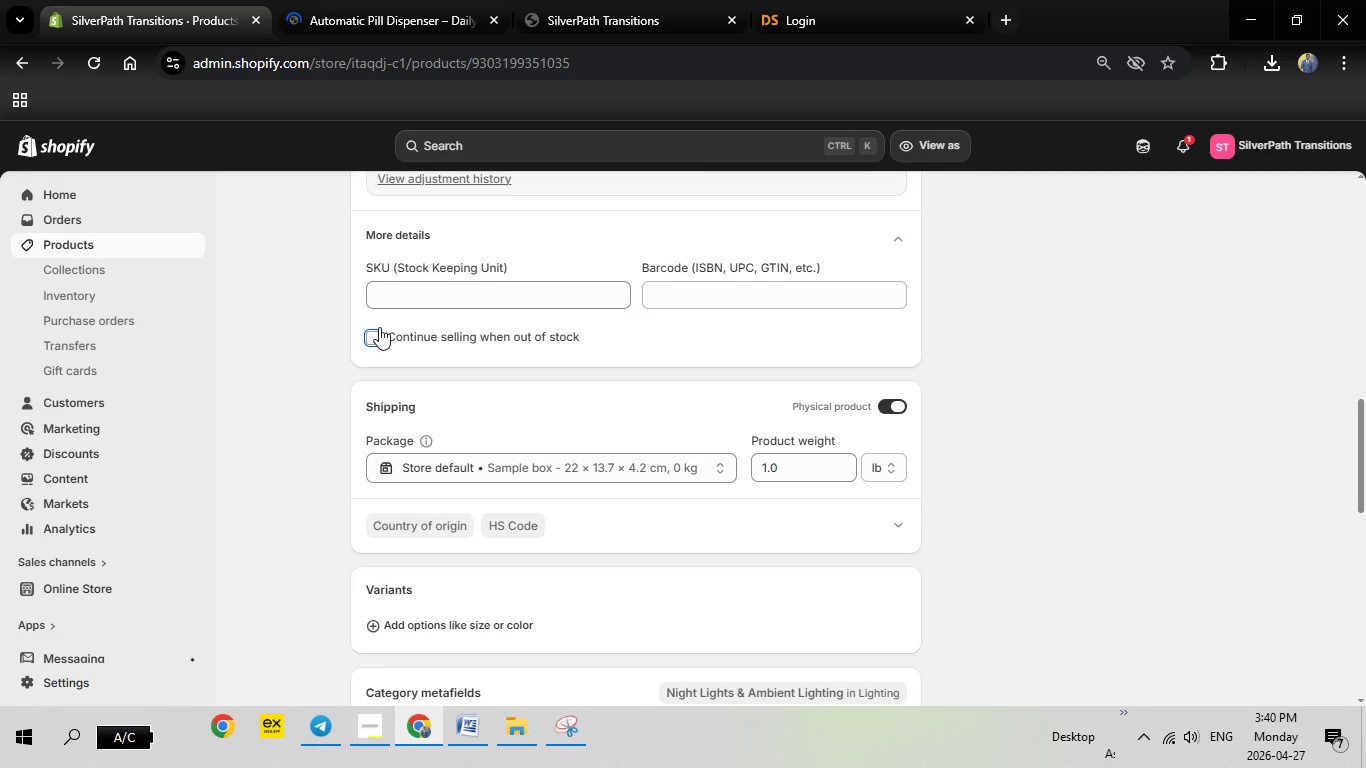 
left_click([379, 327])
 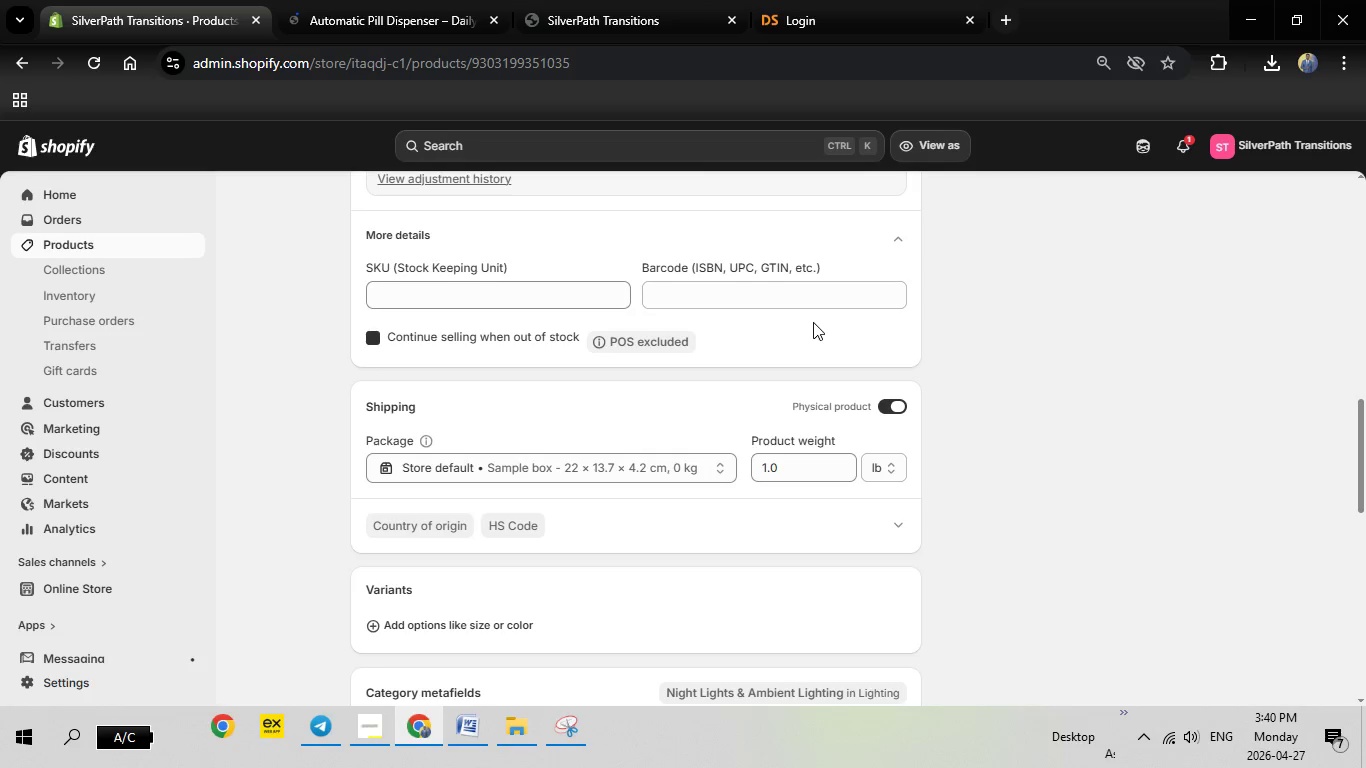 
scroll: coordinate [850, 317], scroll_direction: up, amount: 16.0
 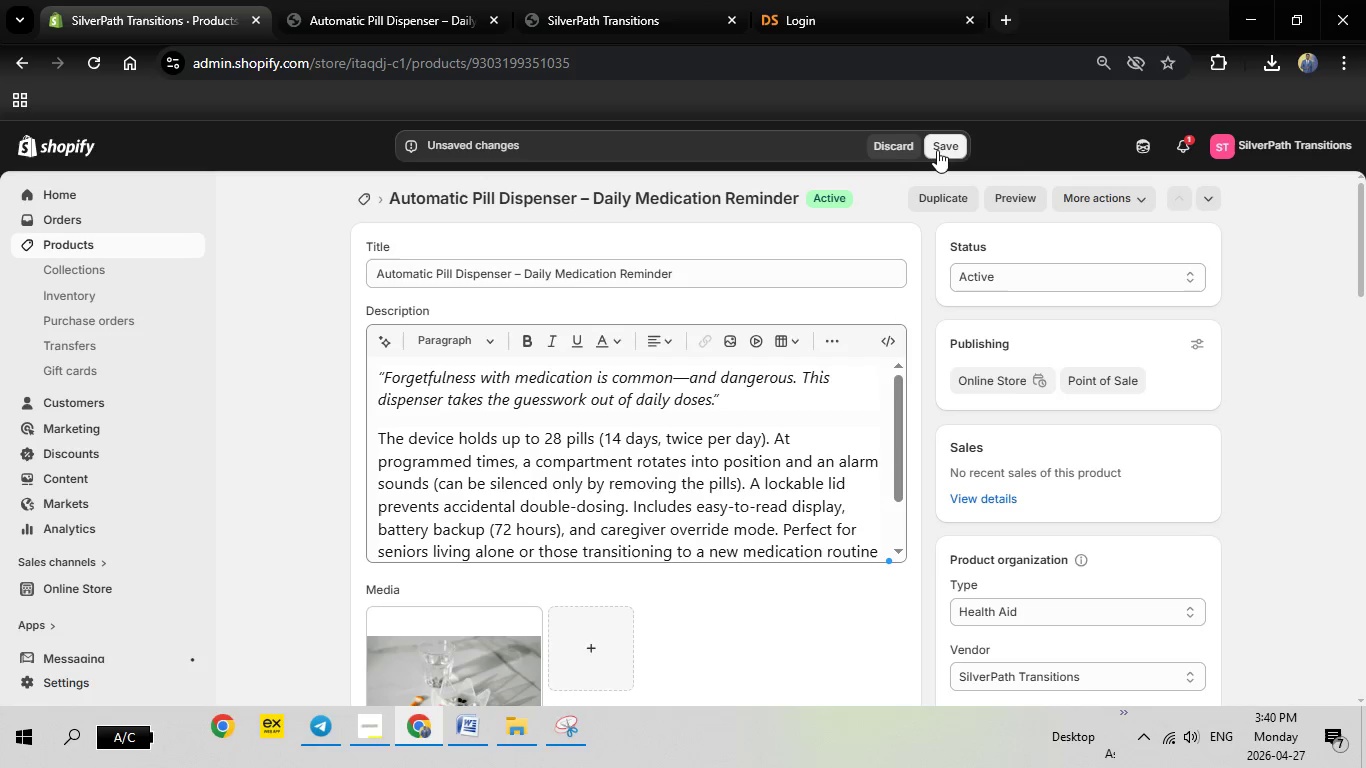 
left_click([941, 149])
 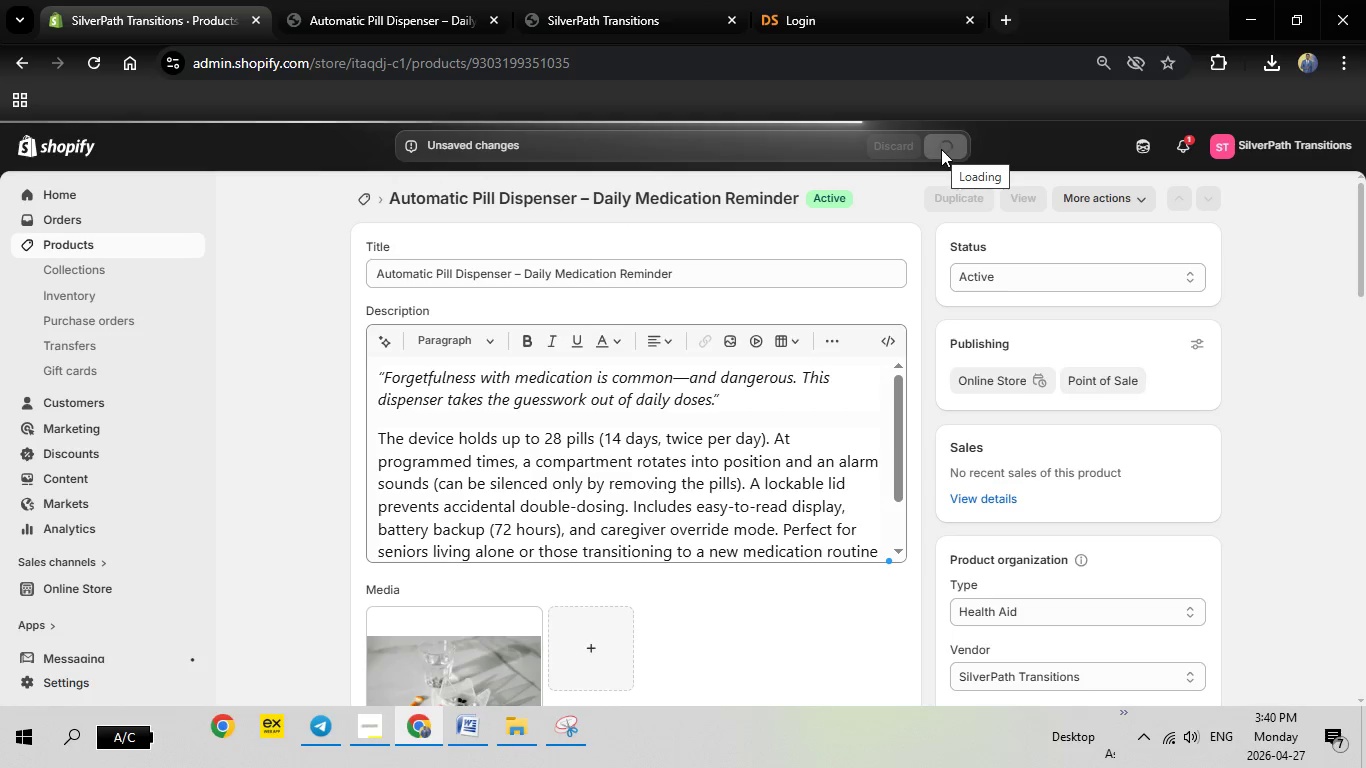 
wait(14.89)
 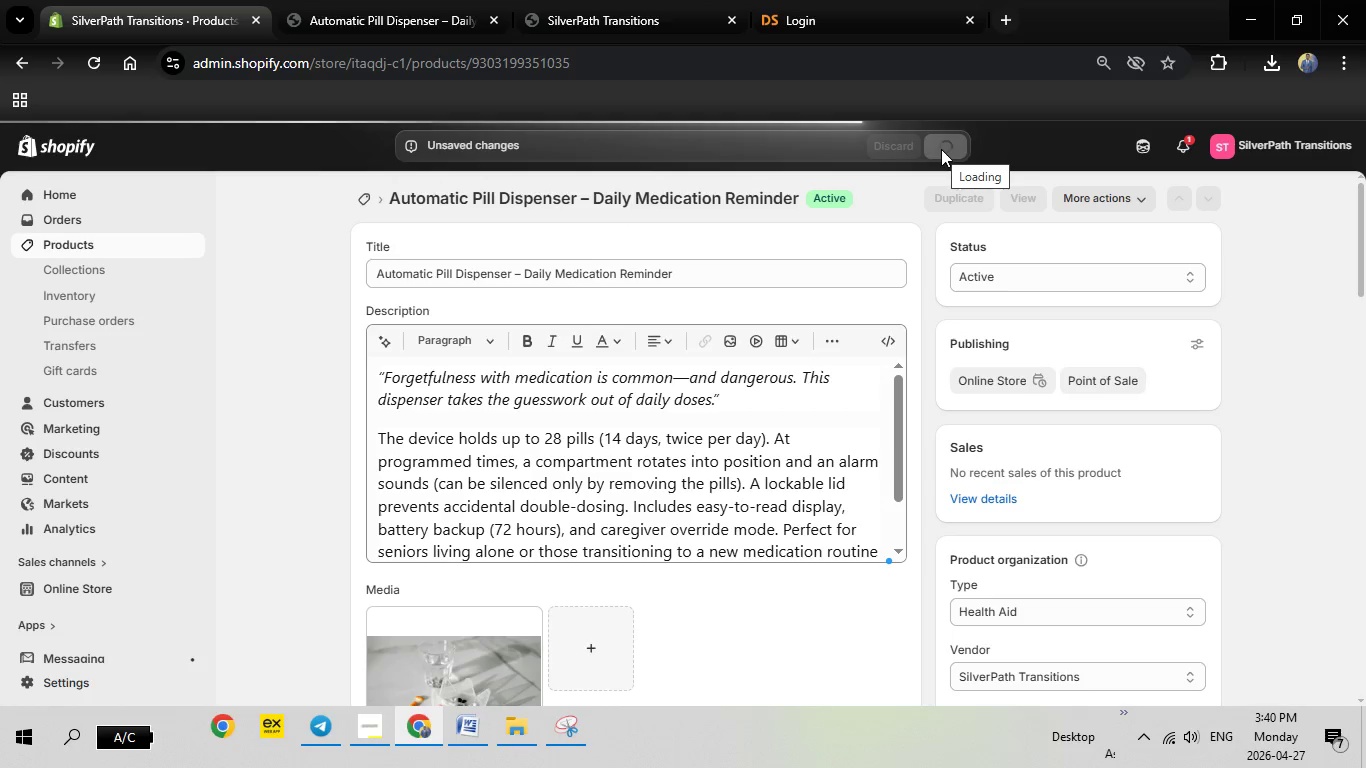 
left_click([429, 0])
 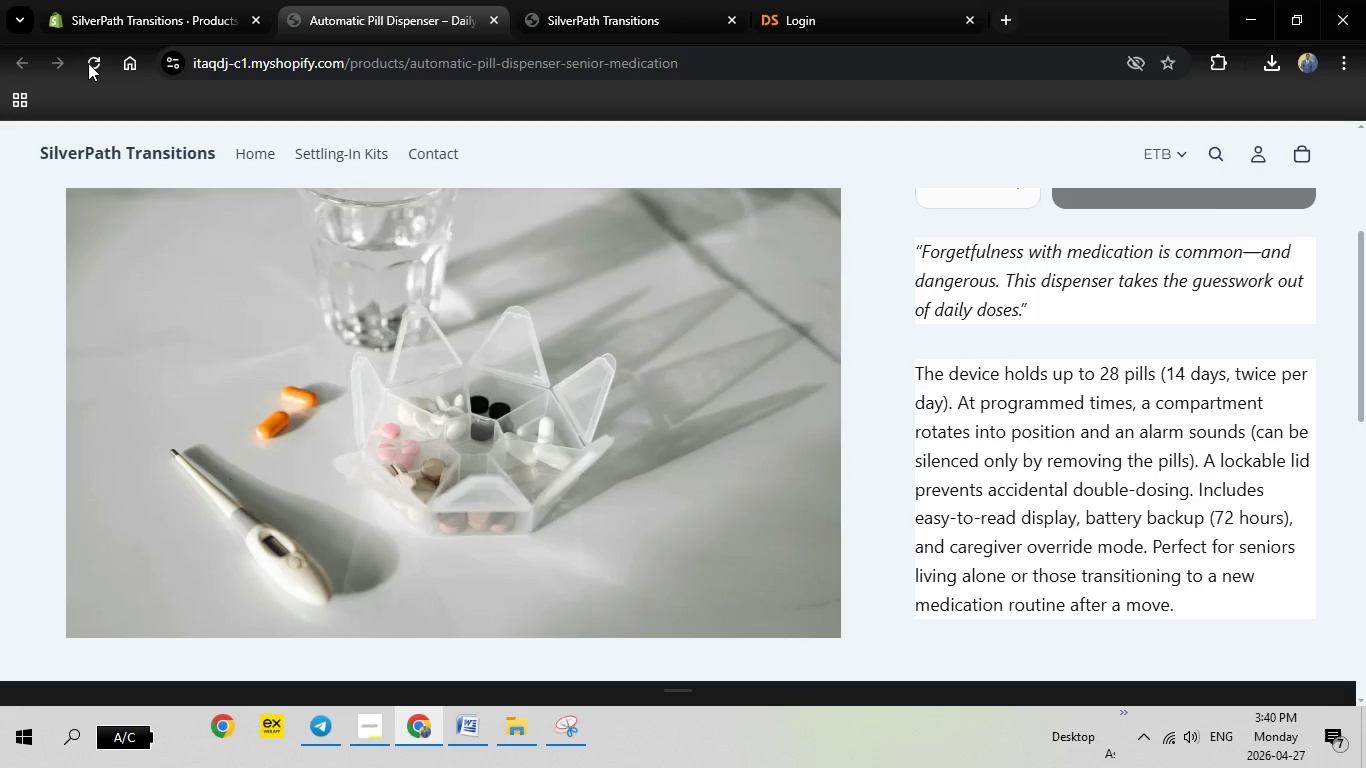 
left_click([88, 63])
 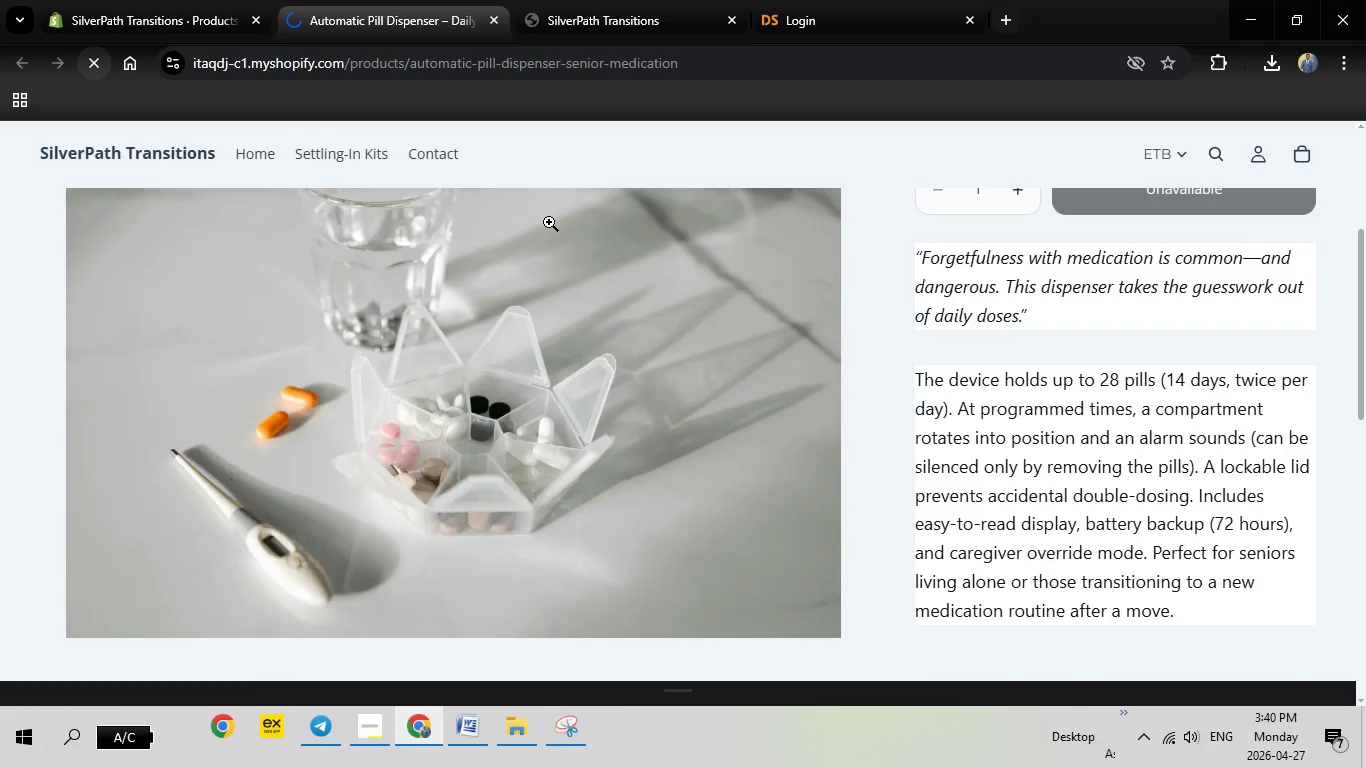 
scroll: coordinate [555, 221], scroll_direction: up, amount: 10.0
 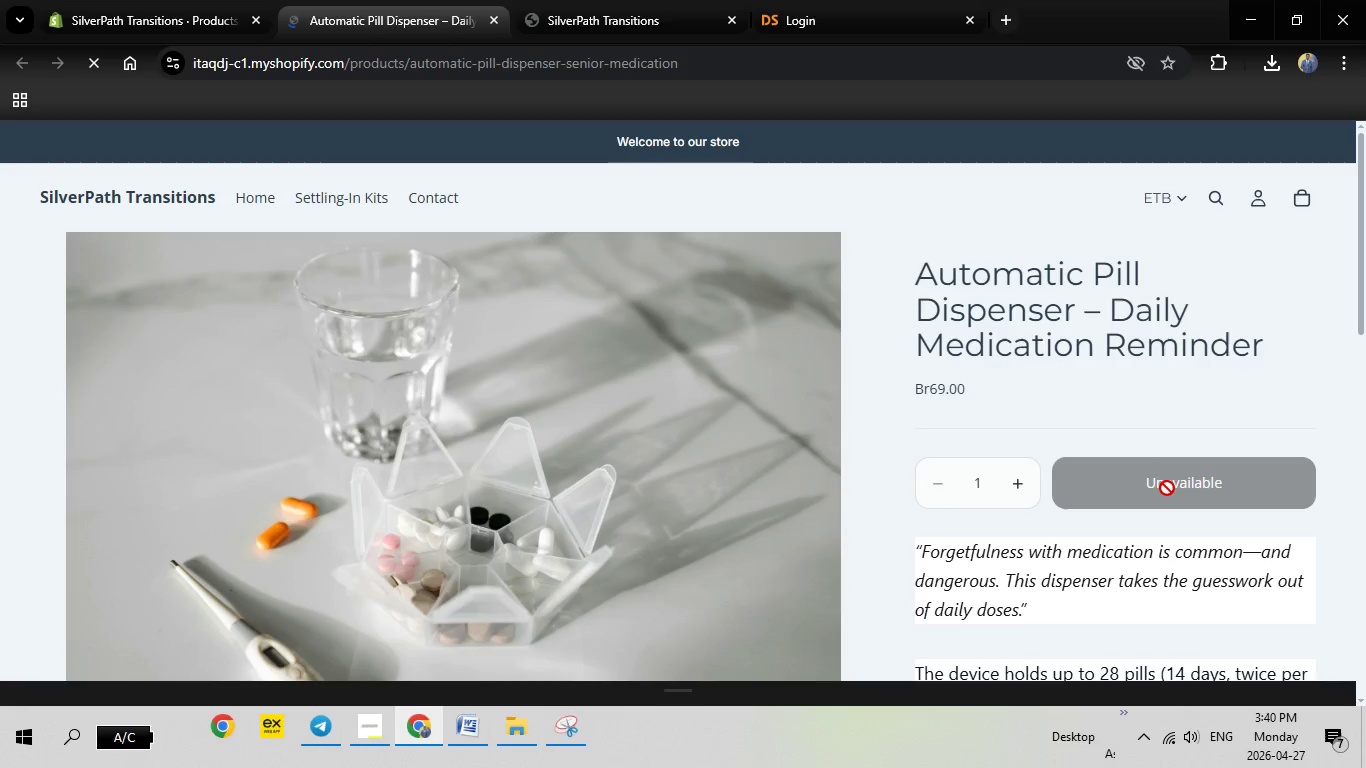 
wait(5.42)
 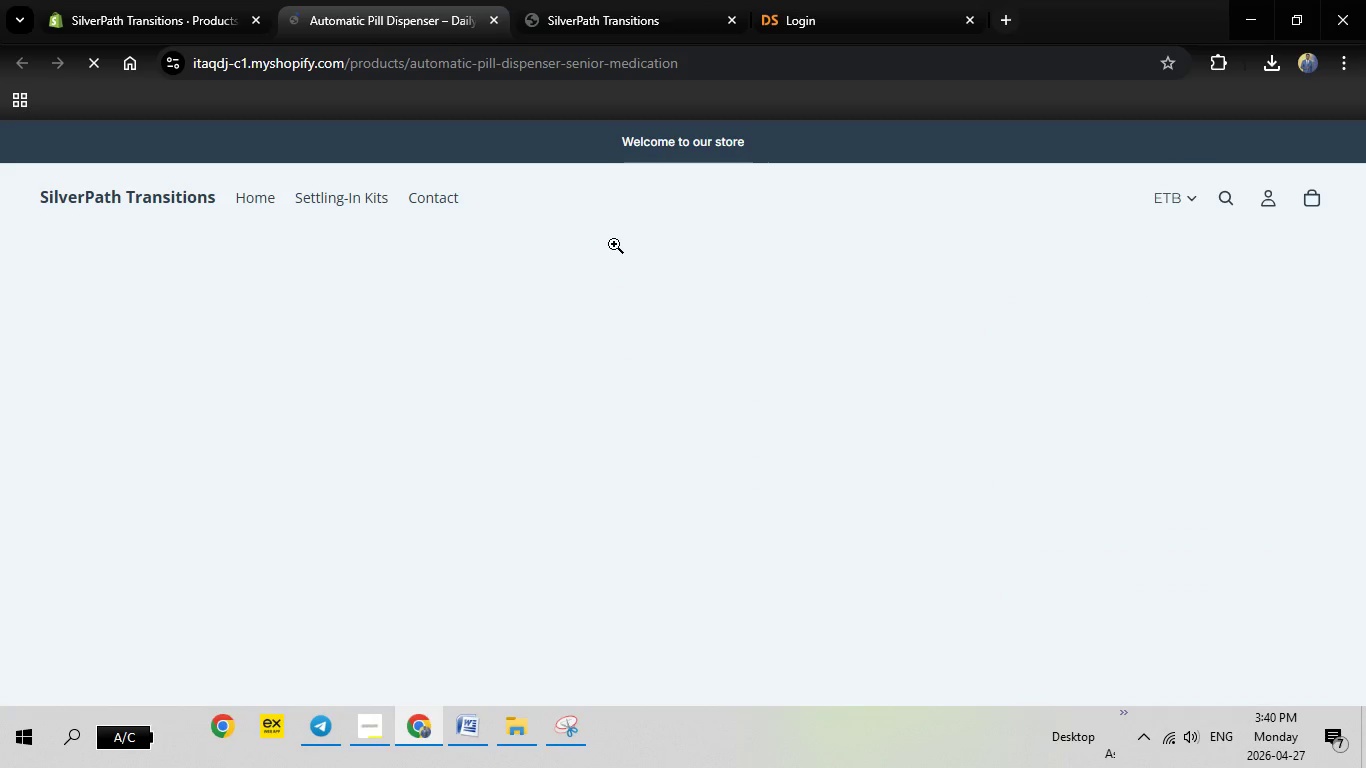 
left_click([214, 0])
 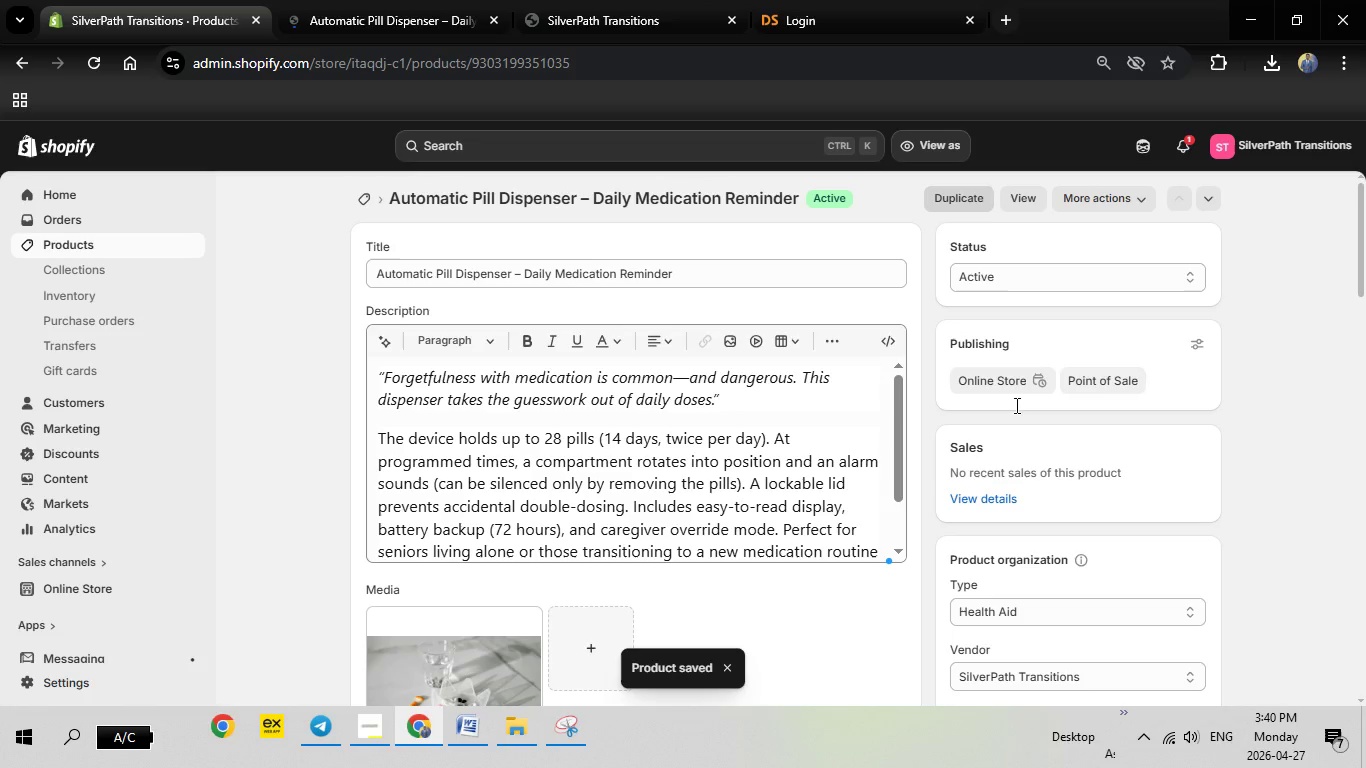 
scroll: coordinate [1021, 405], scroll_direction: down, amount: 7.0
 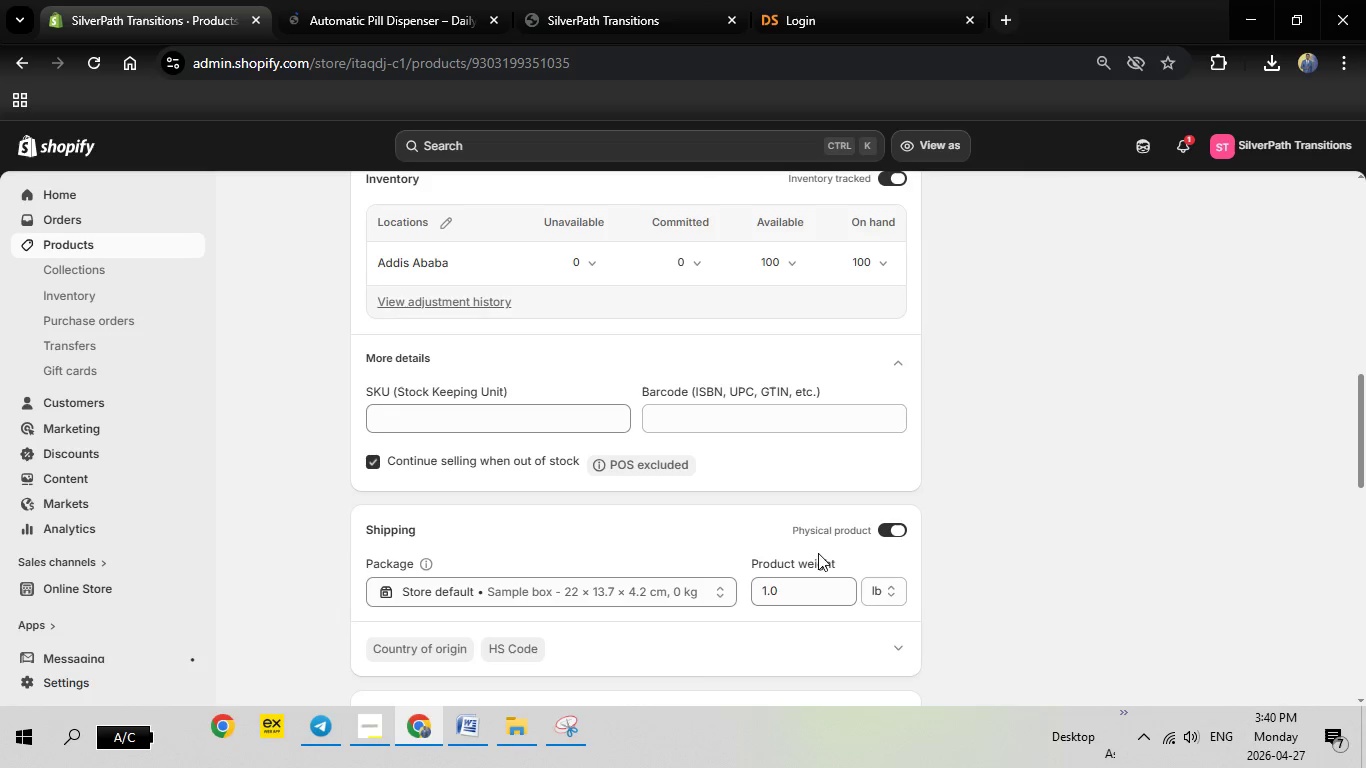 
scroll: coordinate [862, 447], scroll_direction: up, amount: 3.0
 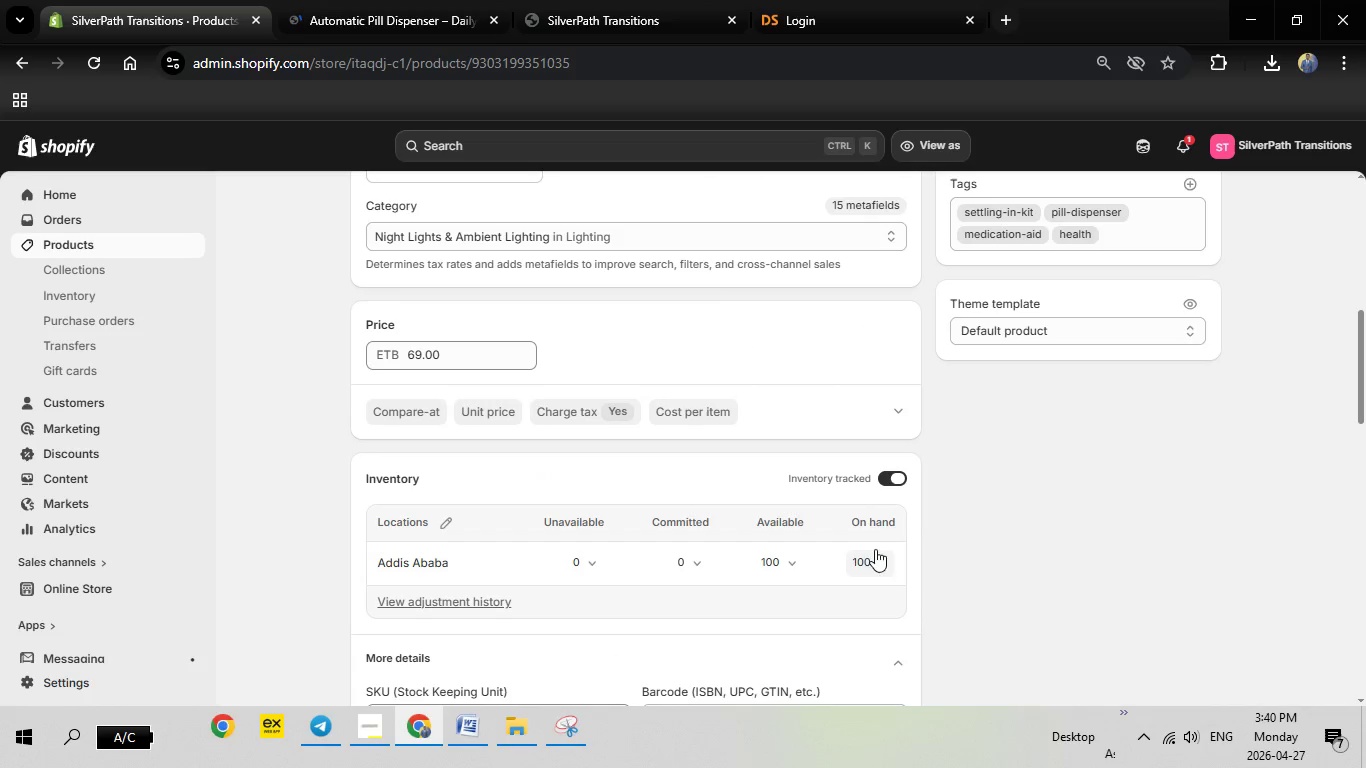 
left_click([877, 557])
 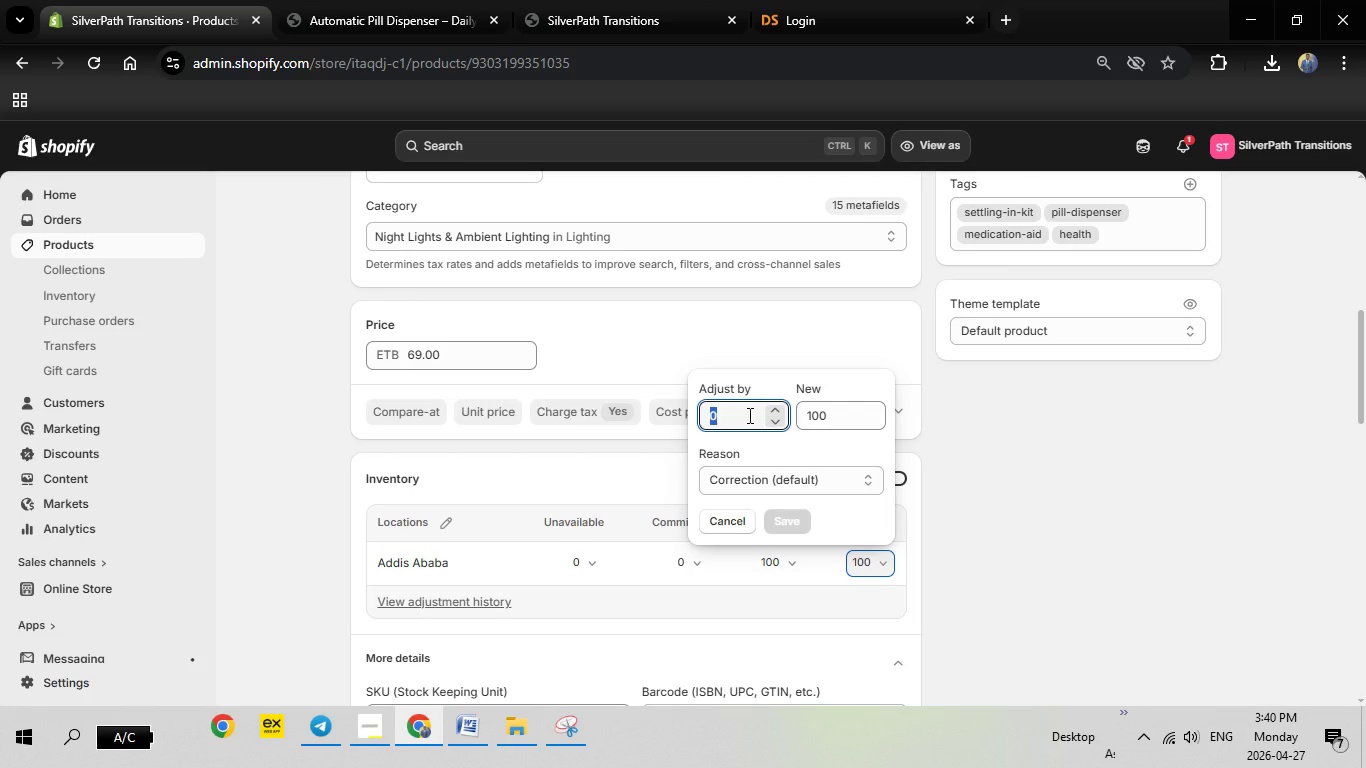 
type(10000)
 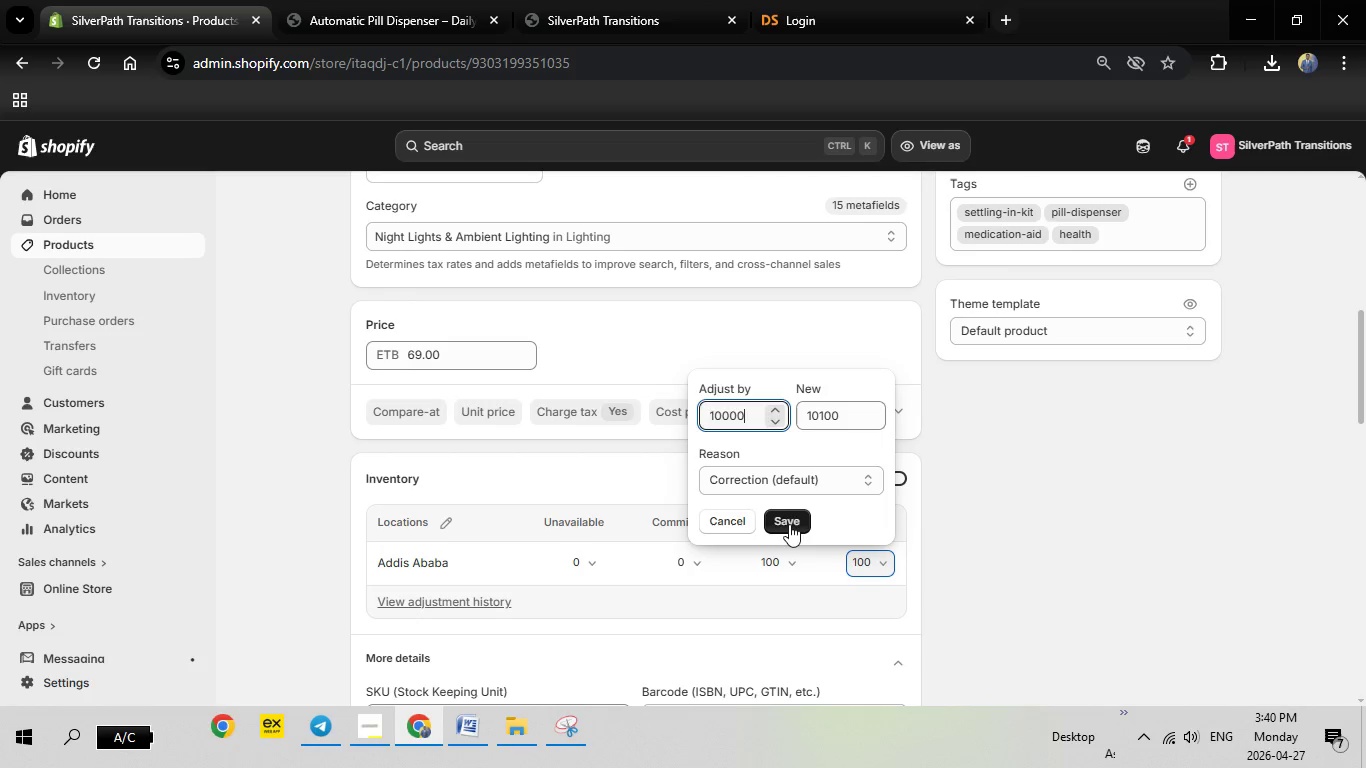 
left_click([777, 521])
 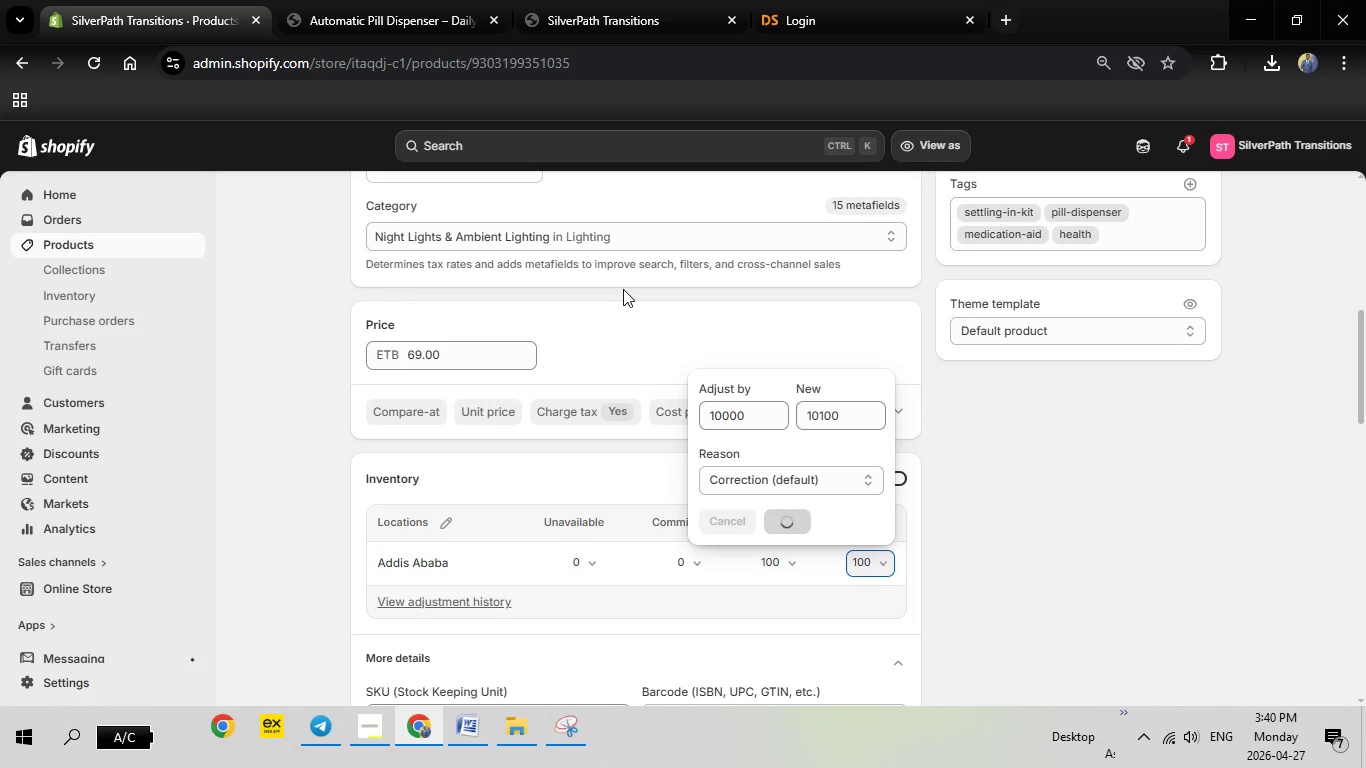 
scroll: coordinate [507, 242], scroll_direction: up, amount: 12.0
 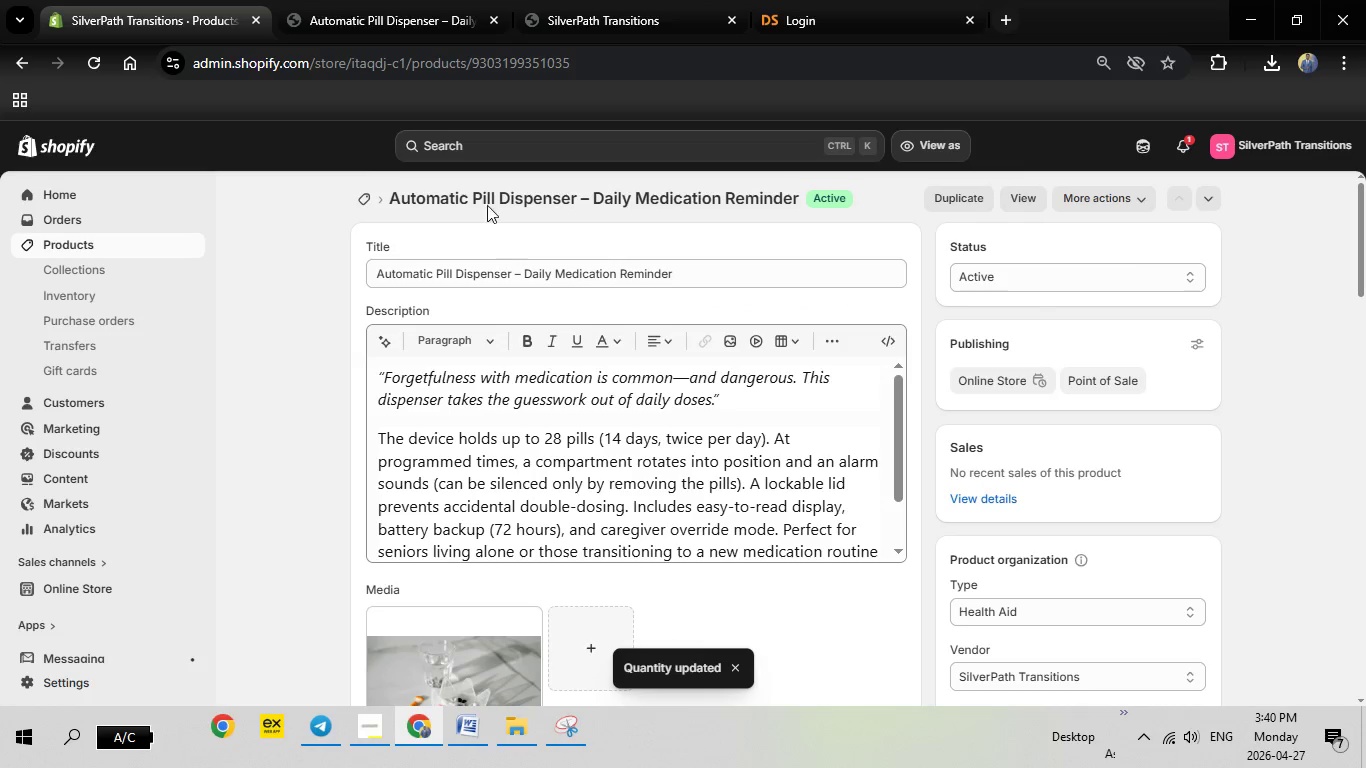 
scroll: coordinate [507, 242], scroll_direction: none, amount: 0.0
 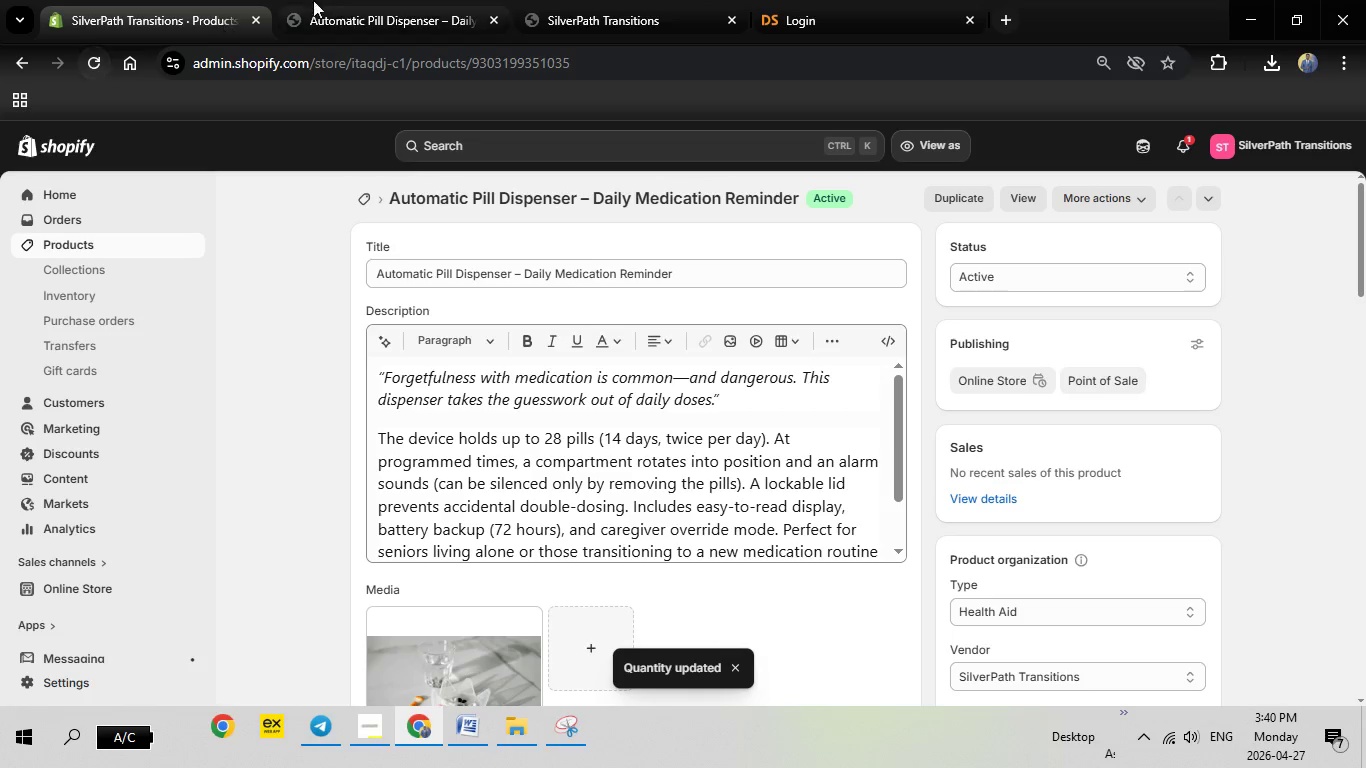 
left_click([333, 0])
 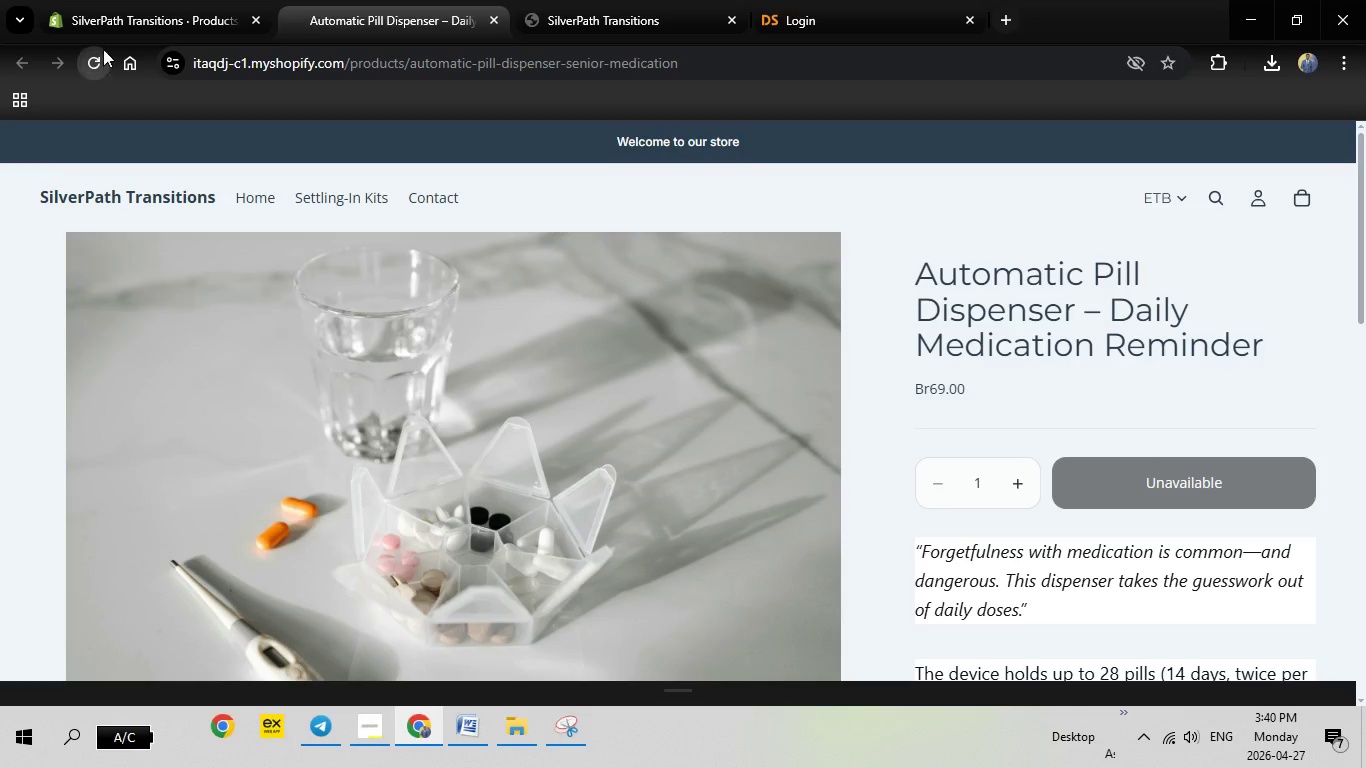 
double_click([139, 0])
 